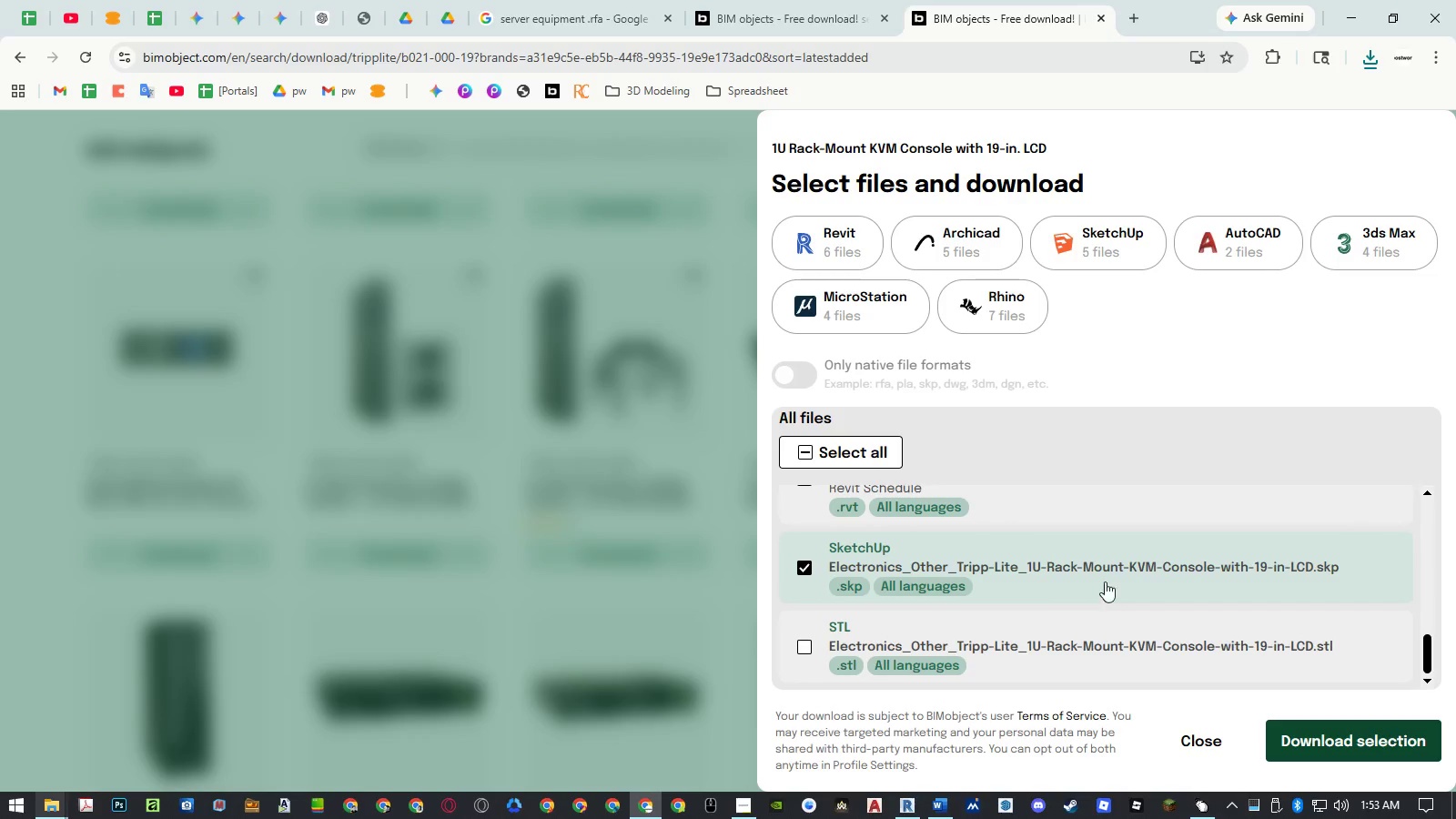 
left_click([1113, 566])
 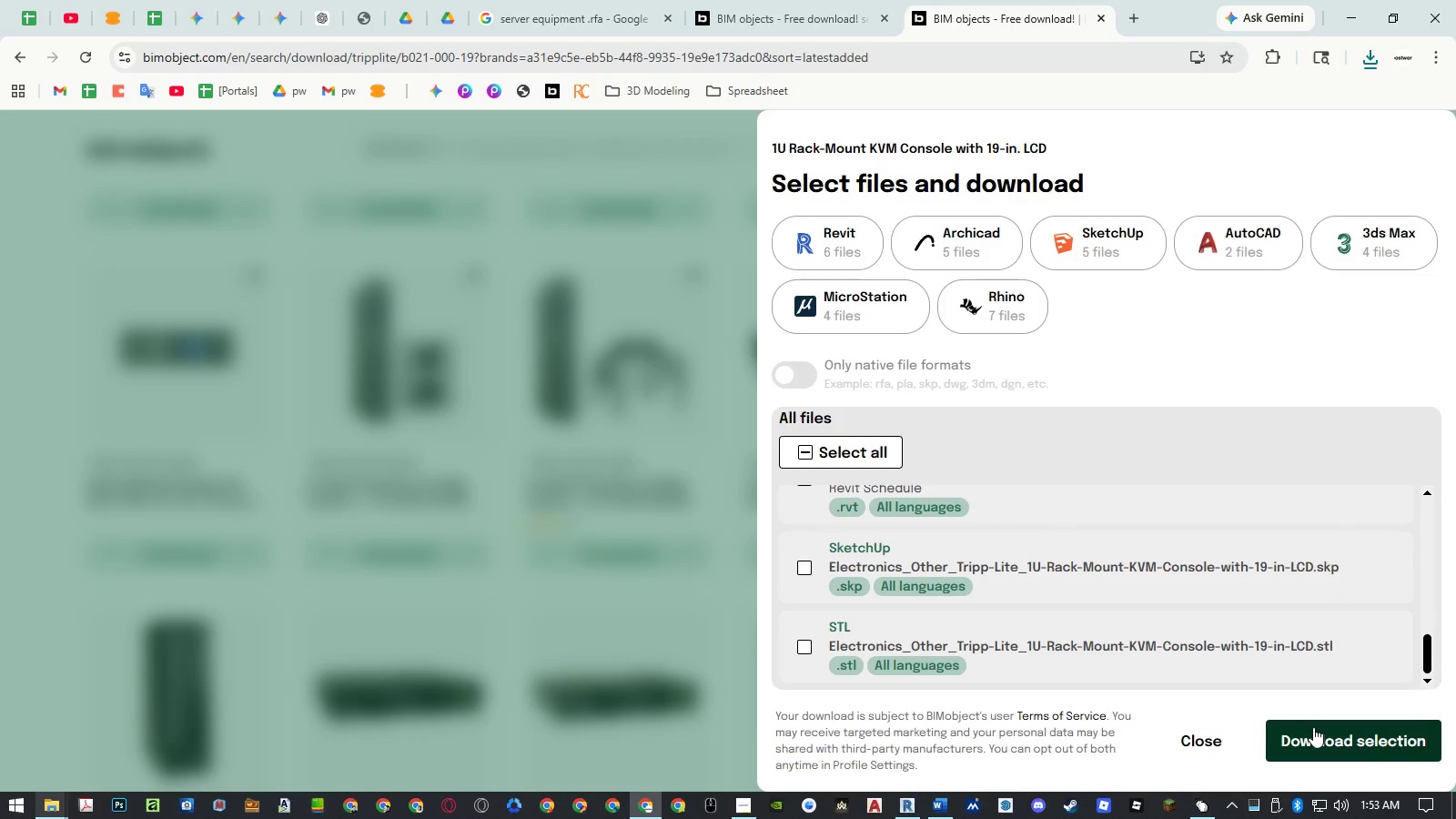 
left_click([1314, 727])
 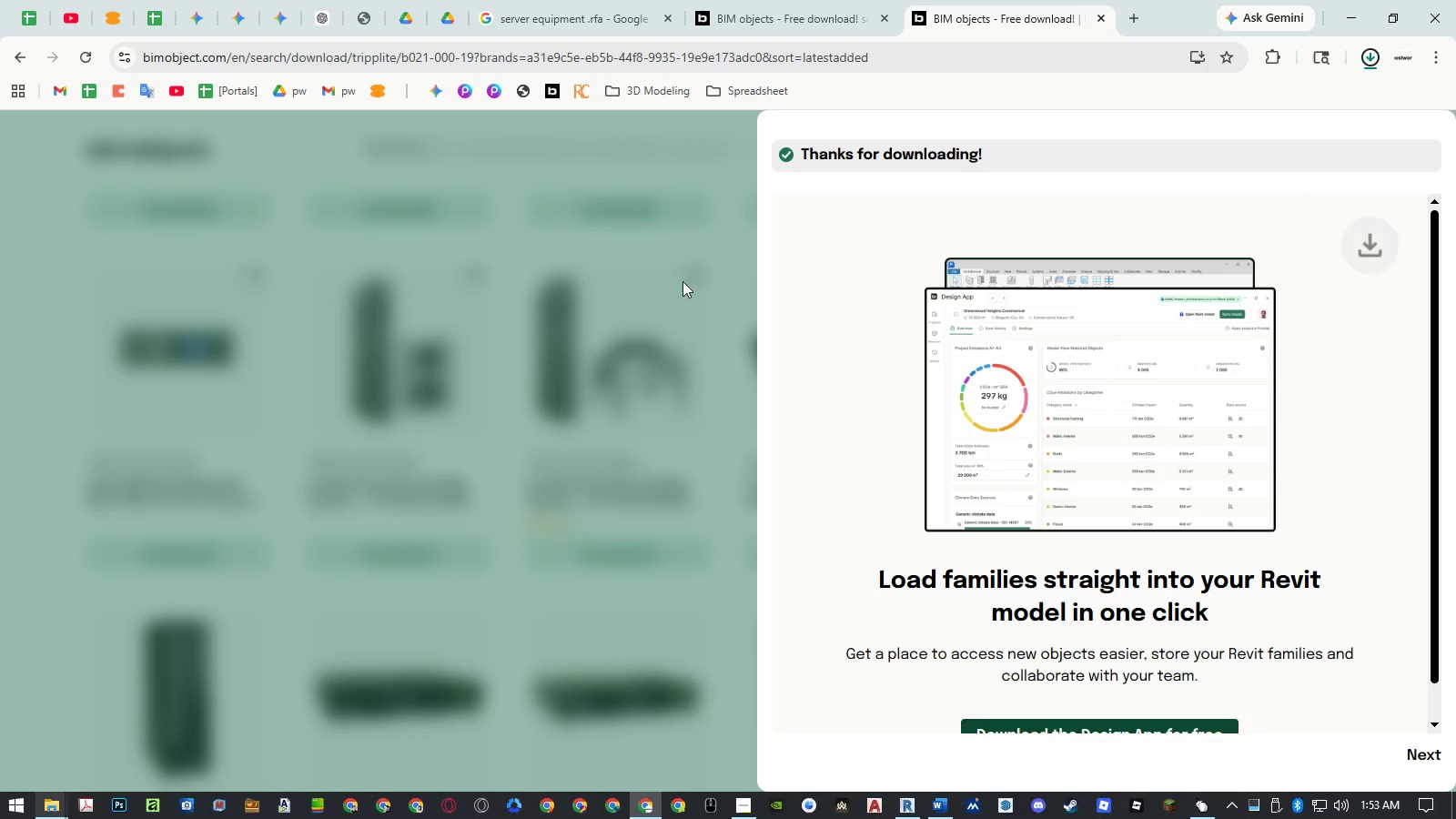 
left_click([655, 287])
 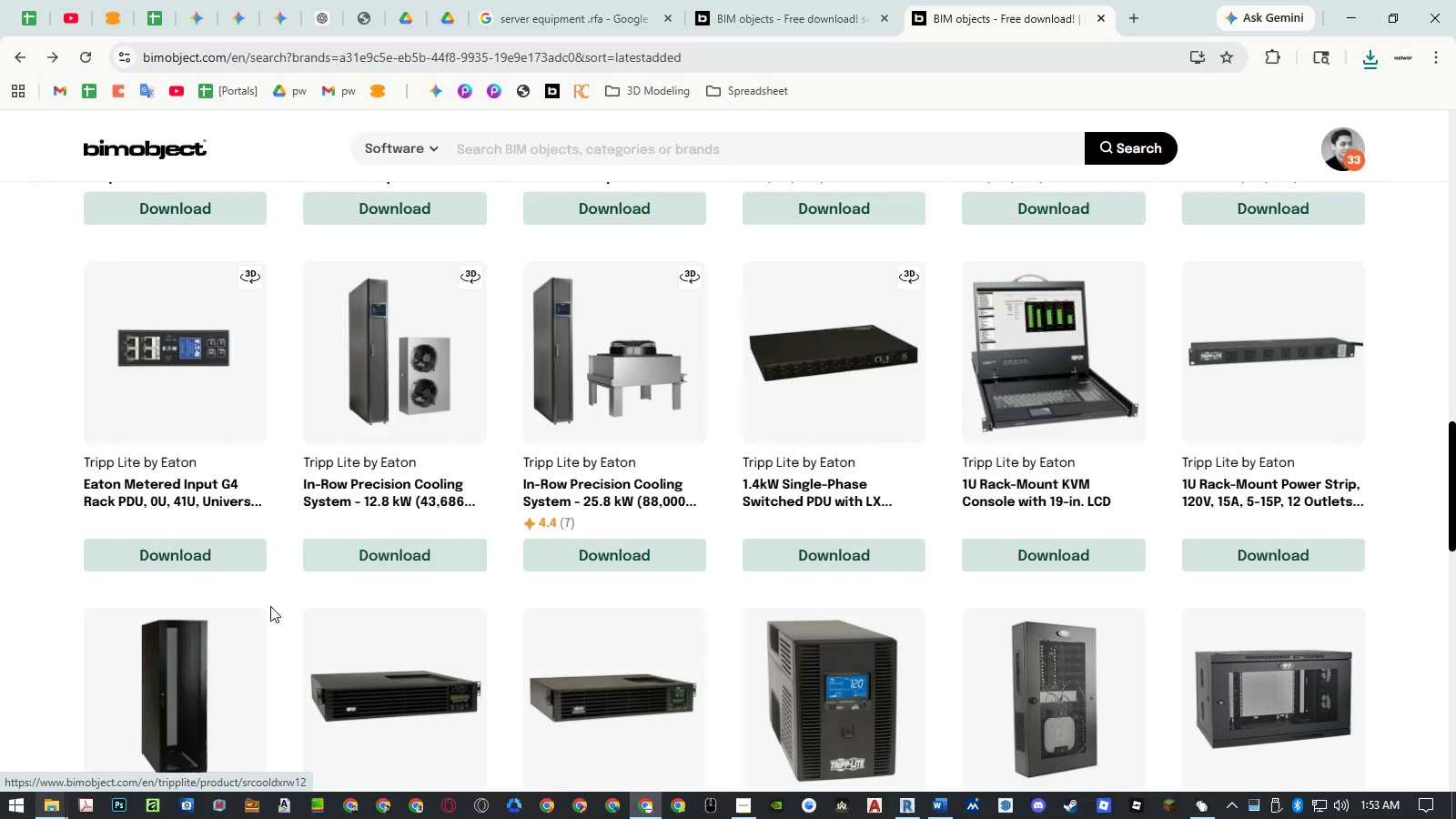 
left_click([63, 801])
 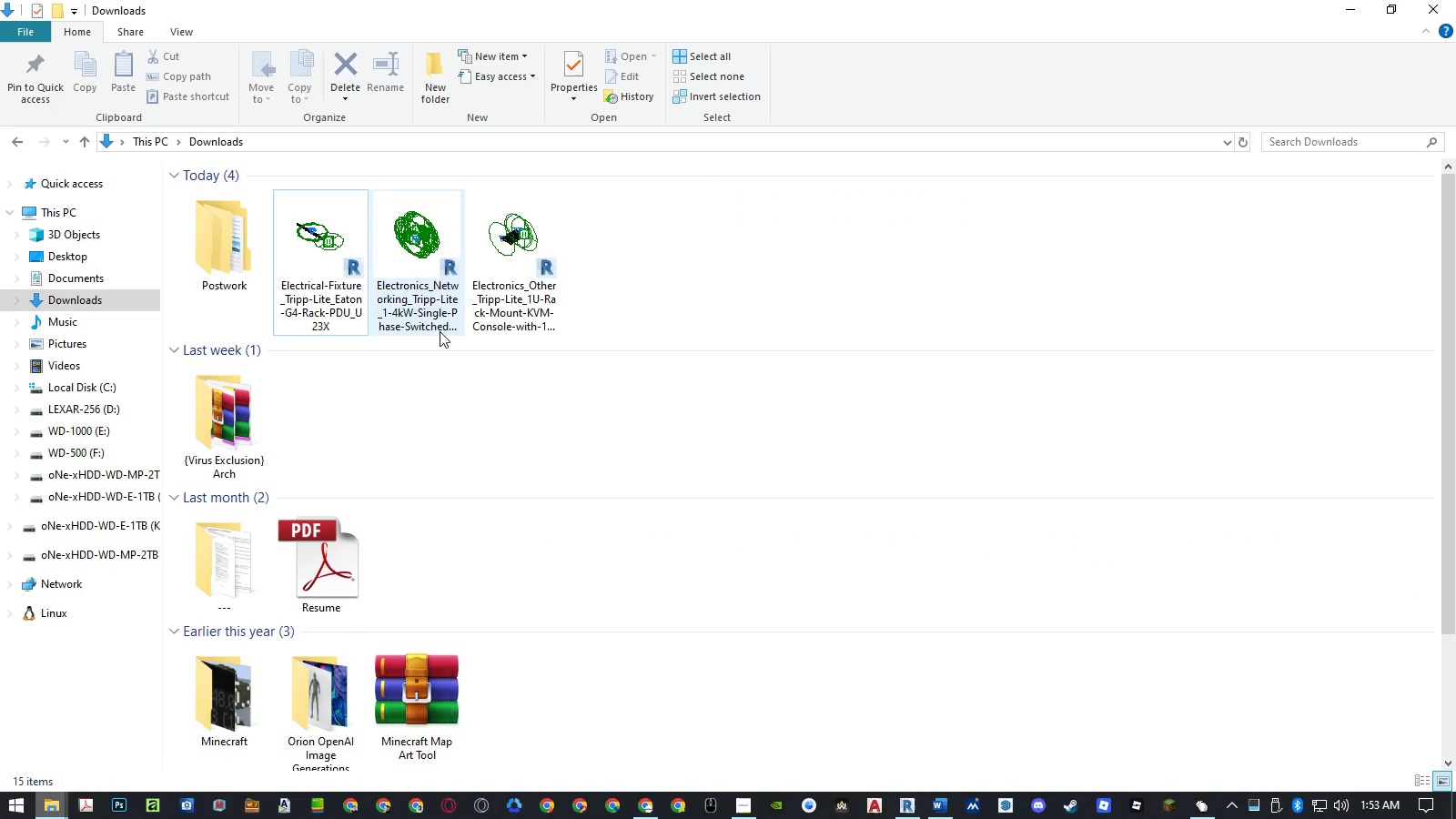 
left_click([499, 304])
 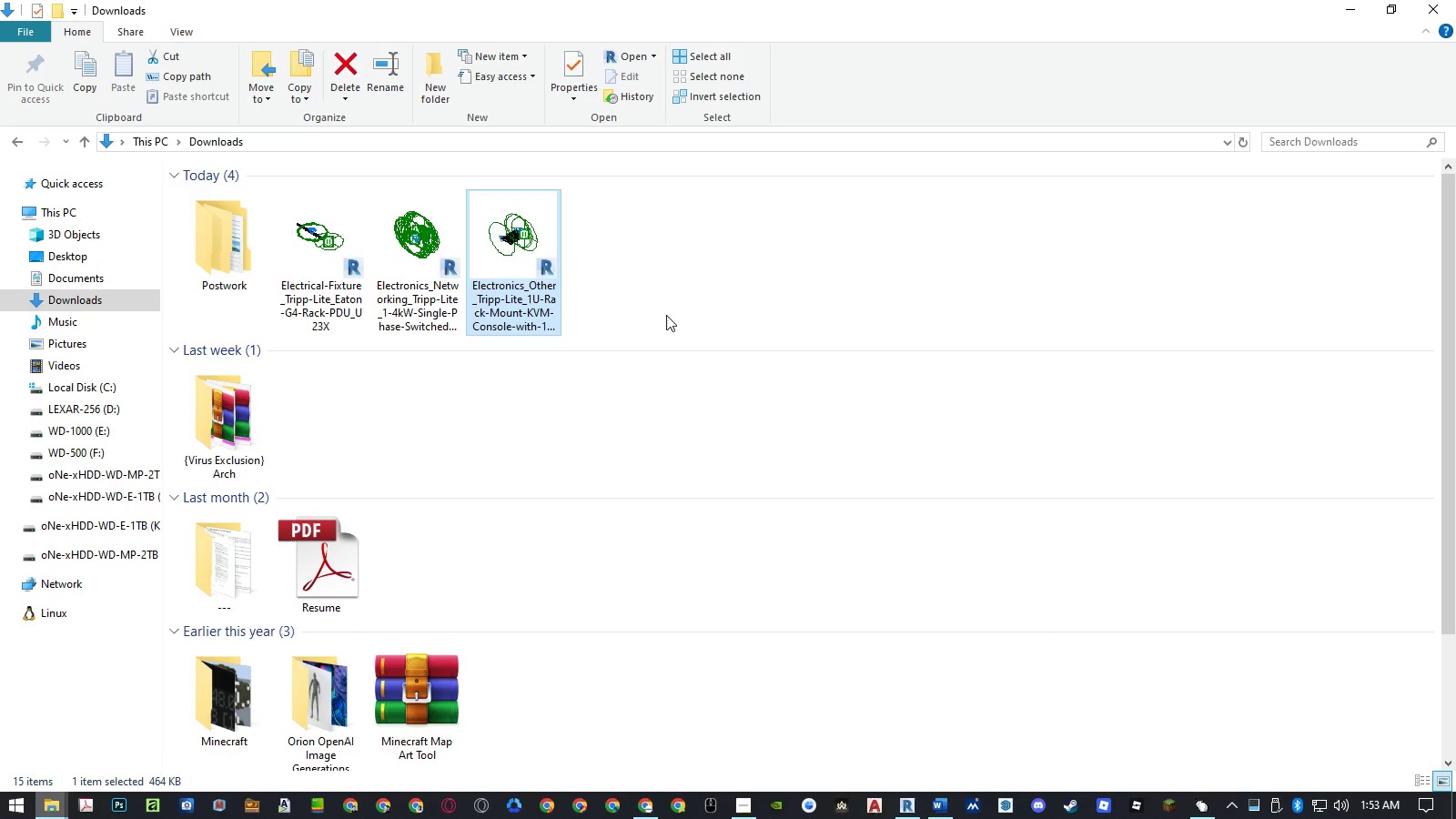 
left_click([527, 327])
 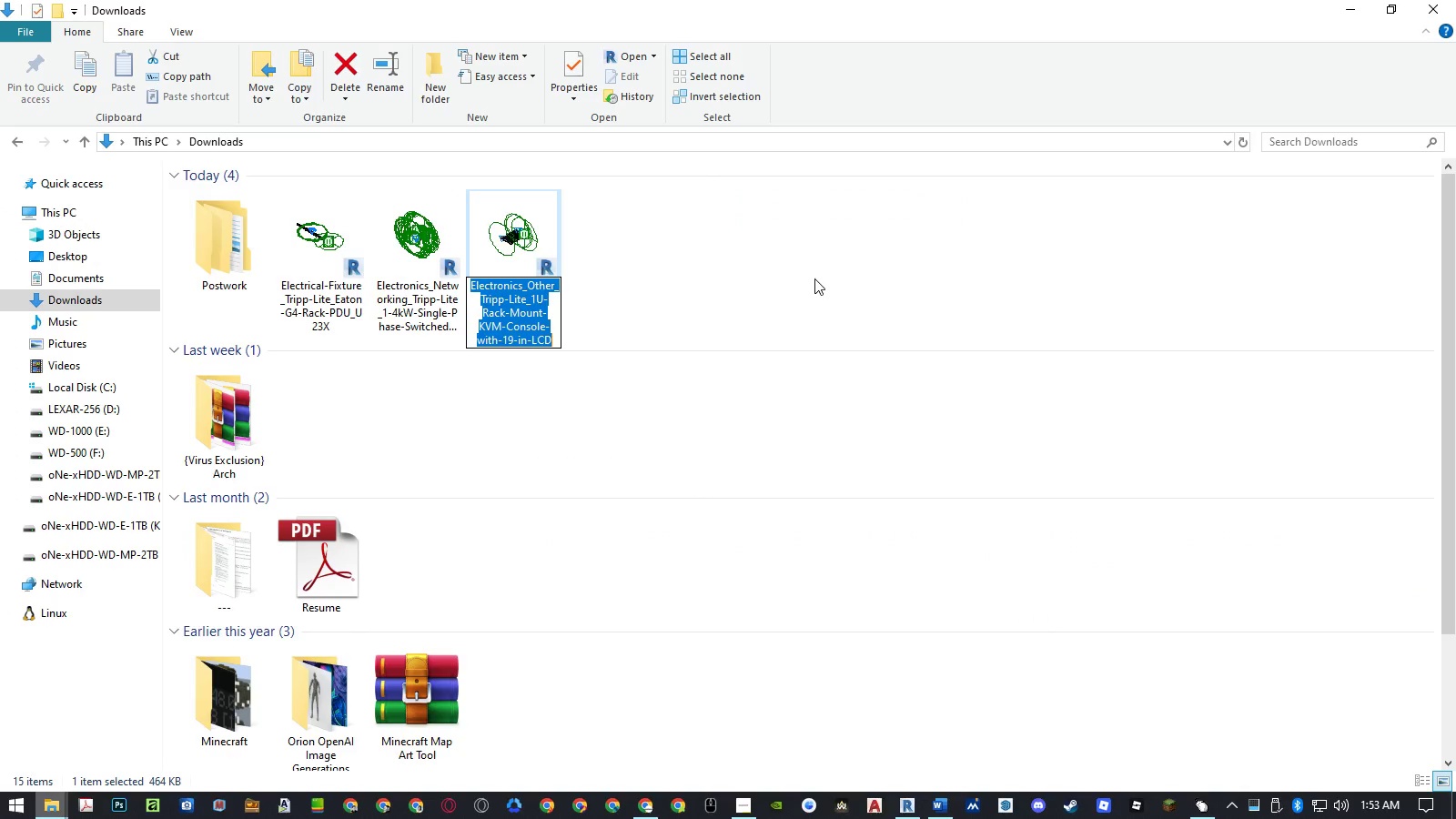 
left_click([814, 278])
 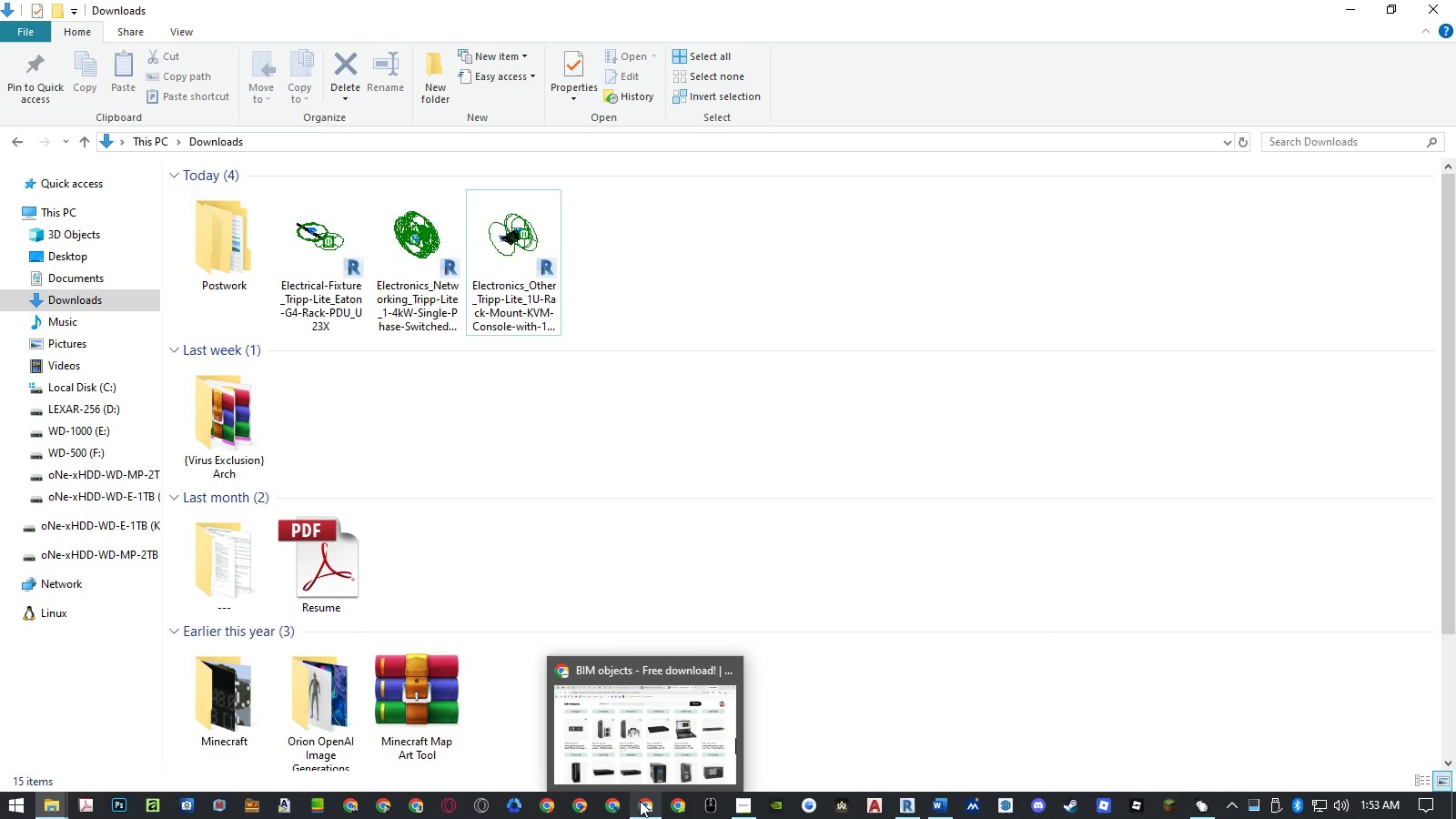 
left_click([640, 801])
 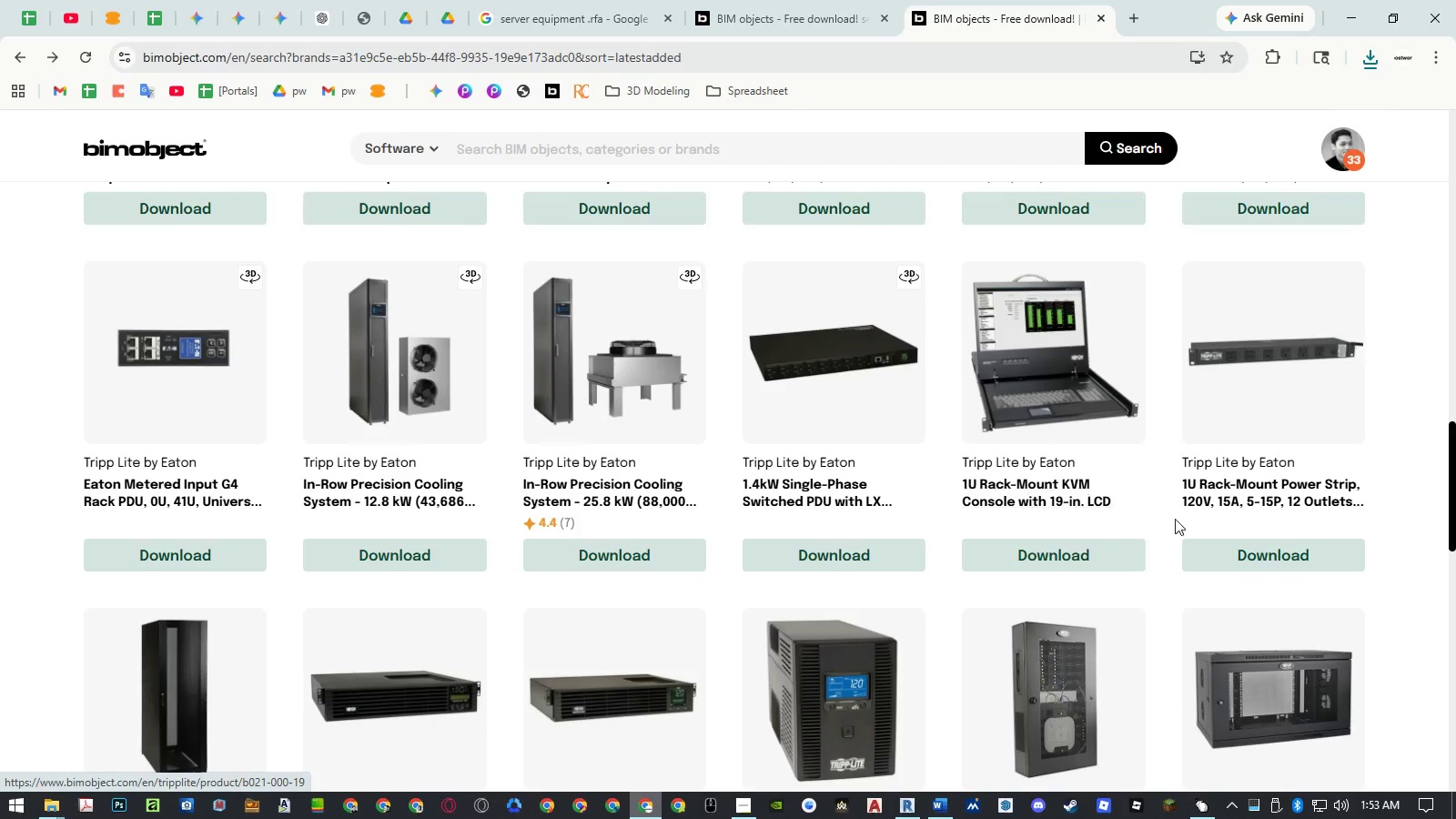 
left_click([1259, 551])
 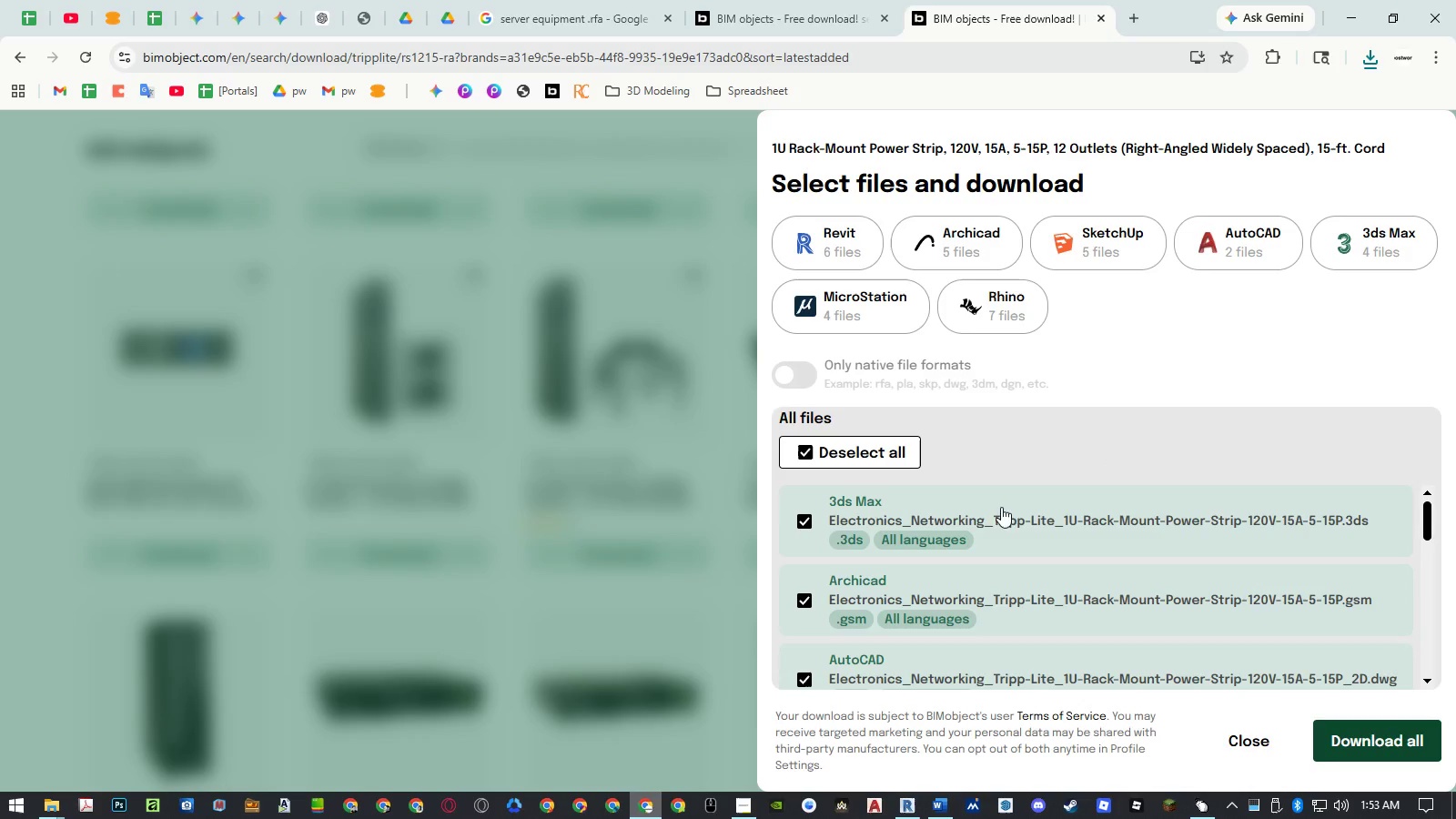 
left_click([825, 242])
 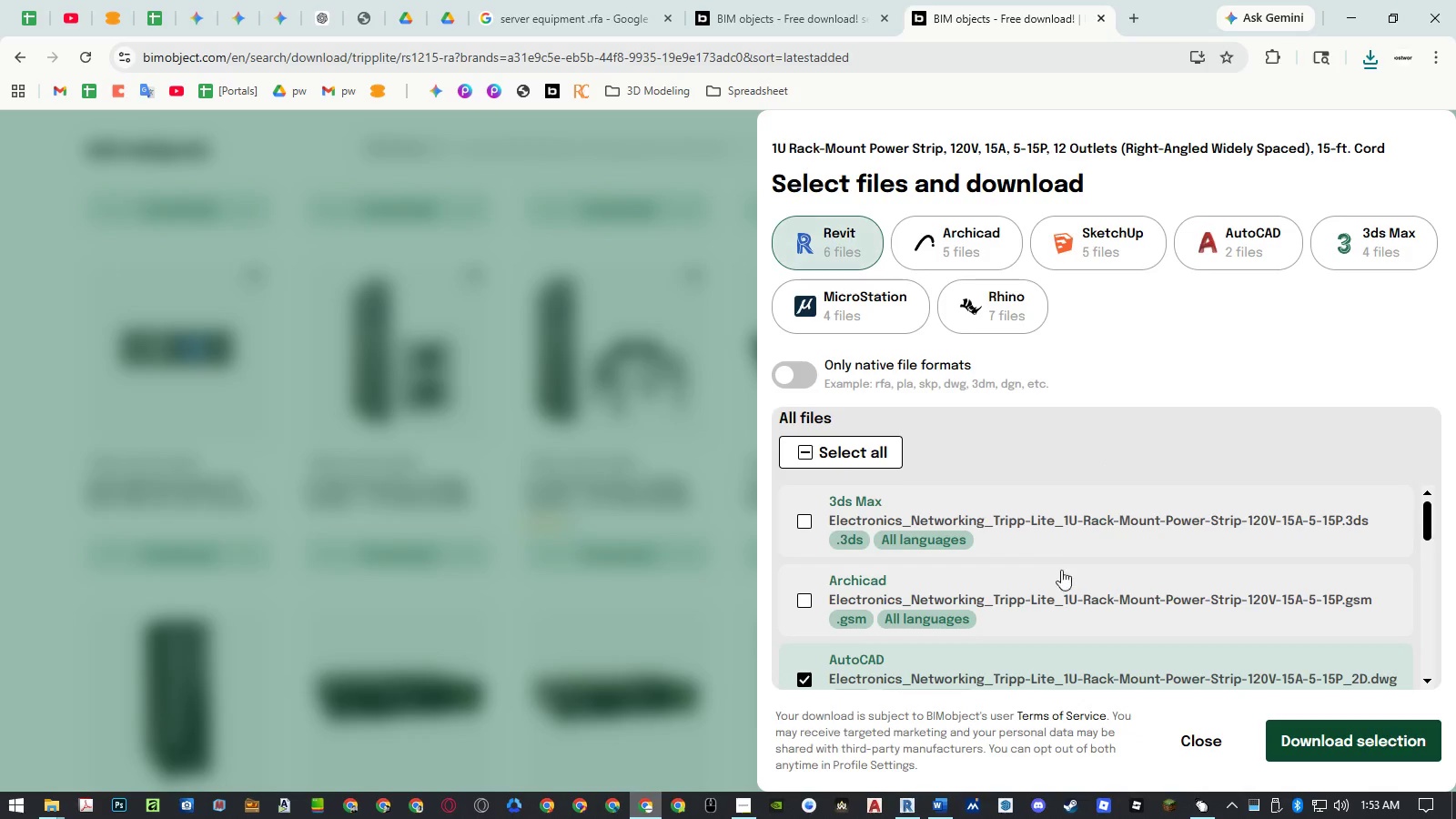 
left_click([1074, 578])
 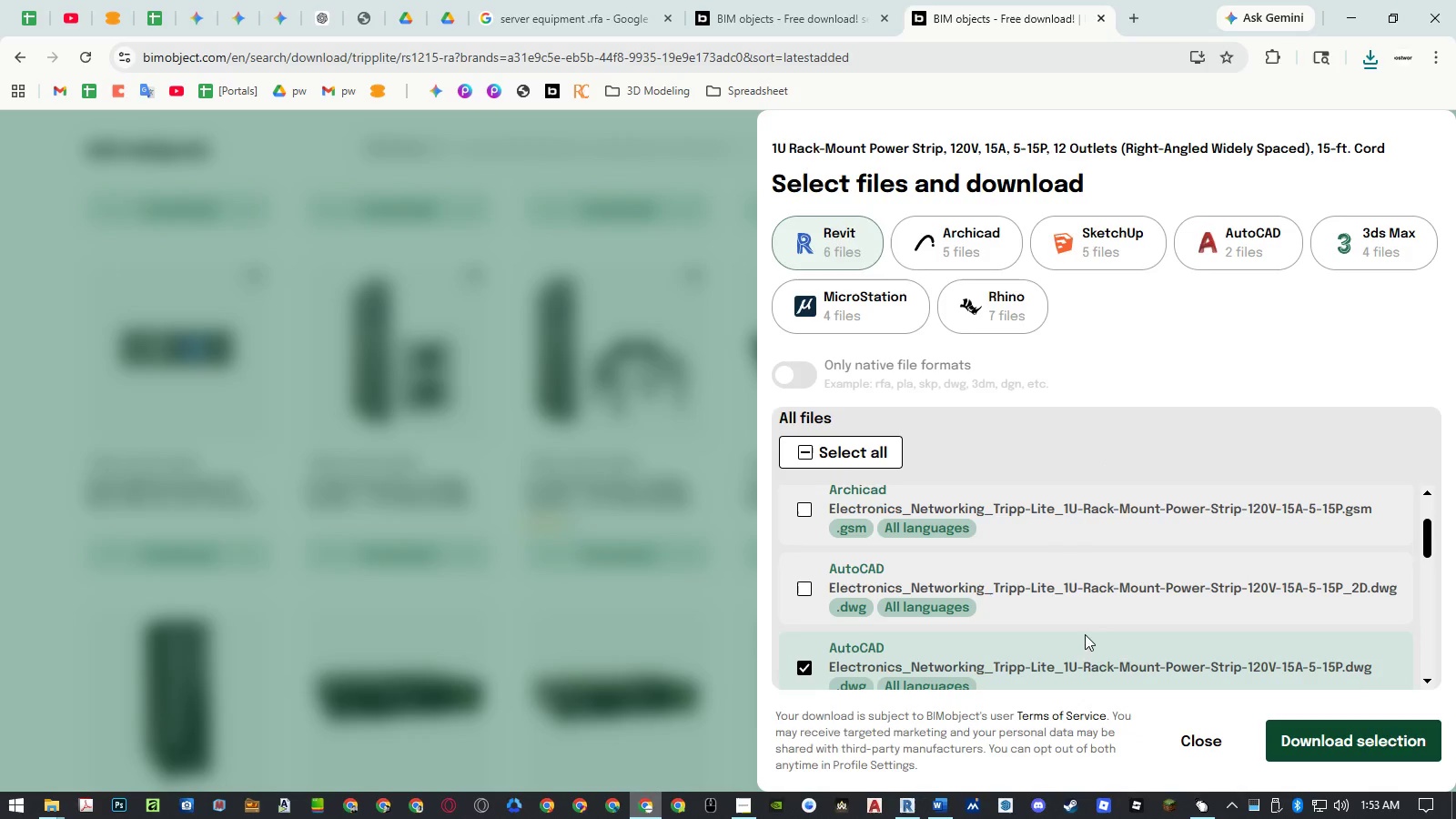 
scroll: coordinate [1071, 600], scroll_direction: down, amount: 1.0
 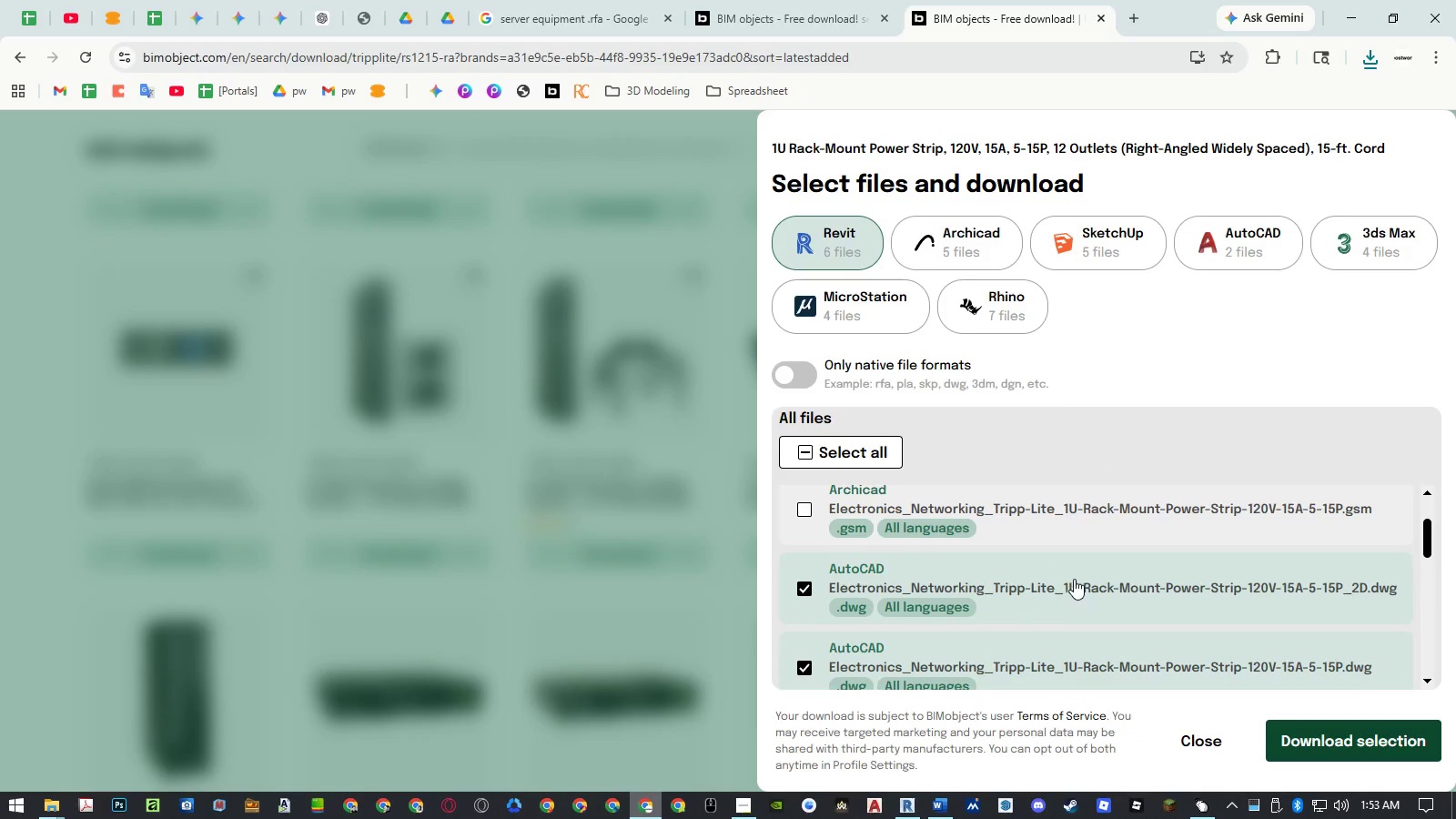 
double_click([1089, 650])
 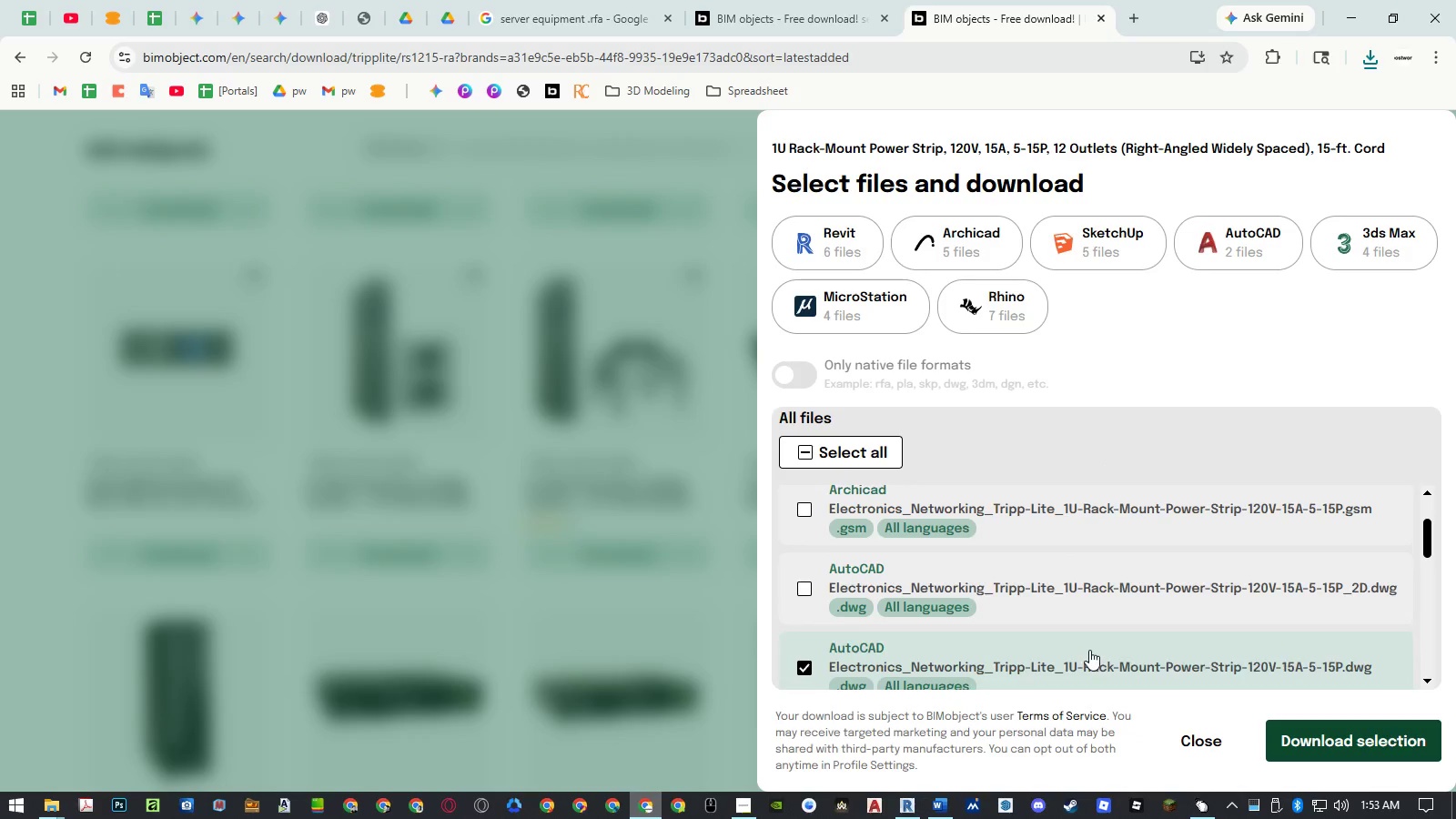 
scroll: coordinate [1089, 650], scroll_direction: down, amount: 2.0
 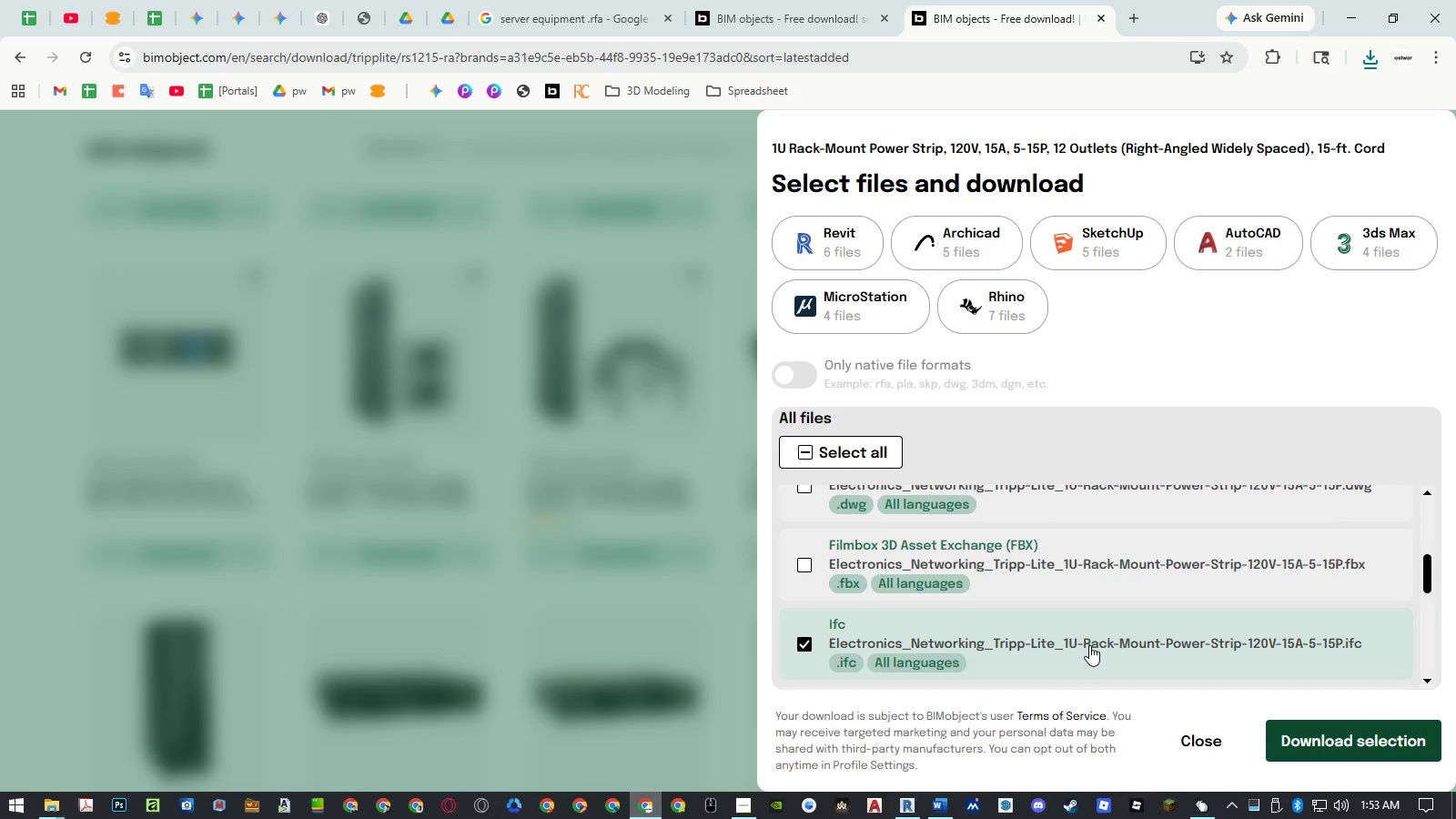 
left_click([1089, 645])
 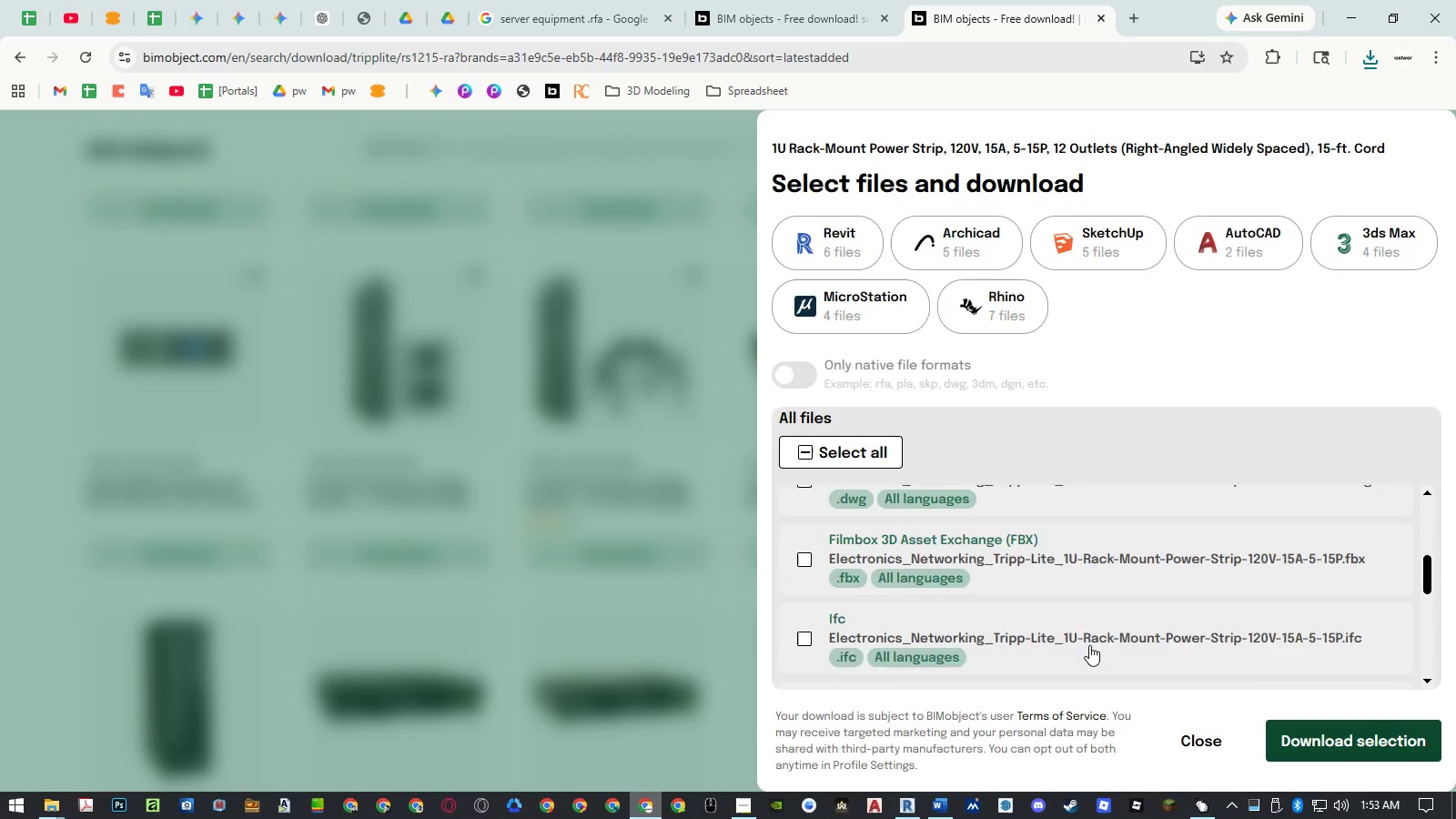 
scroll: coordinate [1088, 611], scroll_direction: down, amount: 3.0
 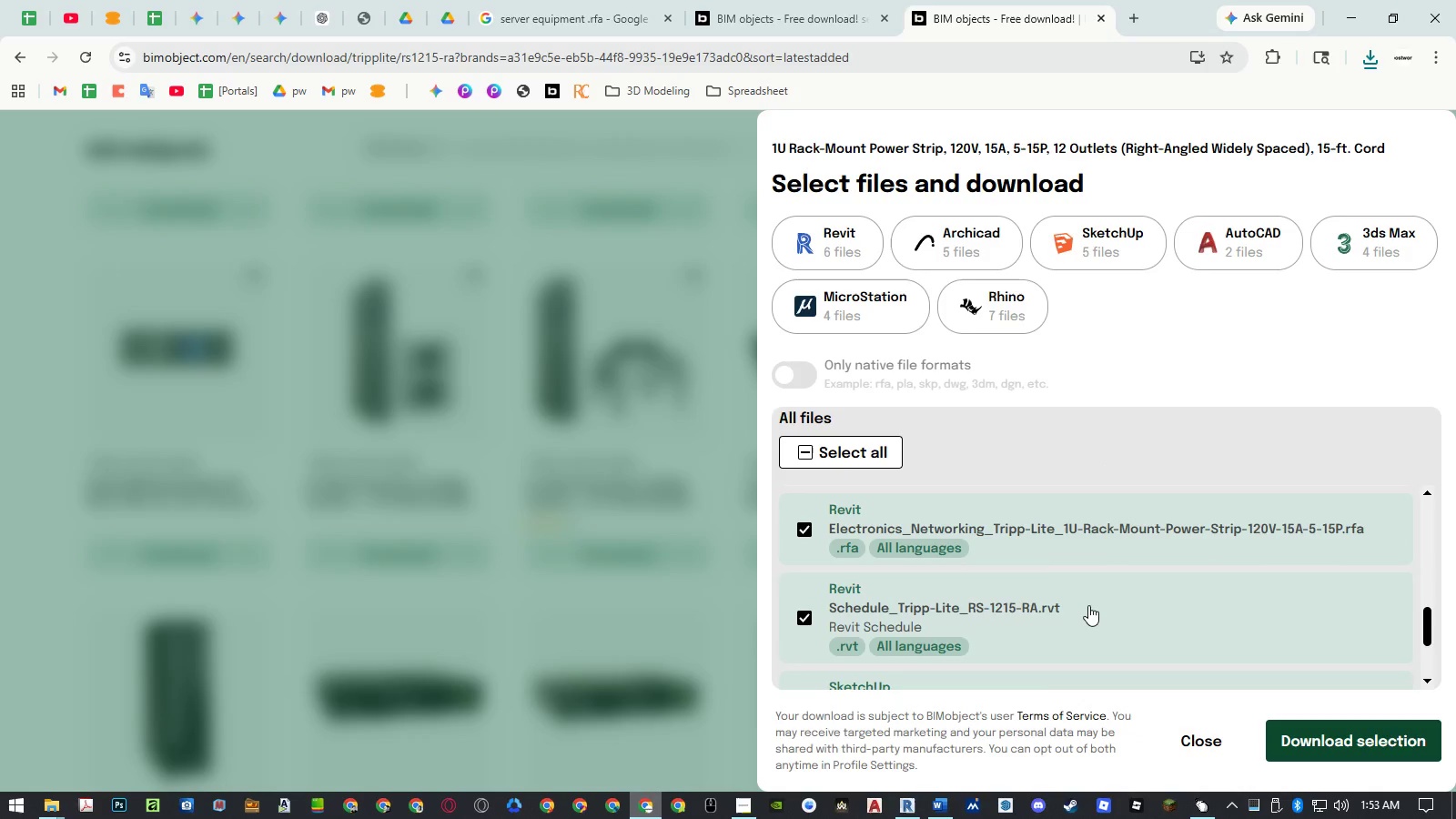 
left_click([1088, 605])
 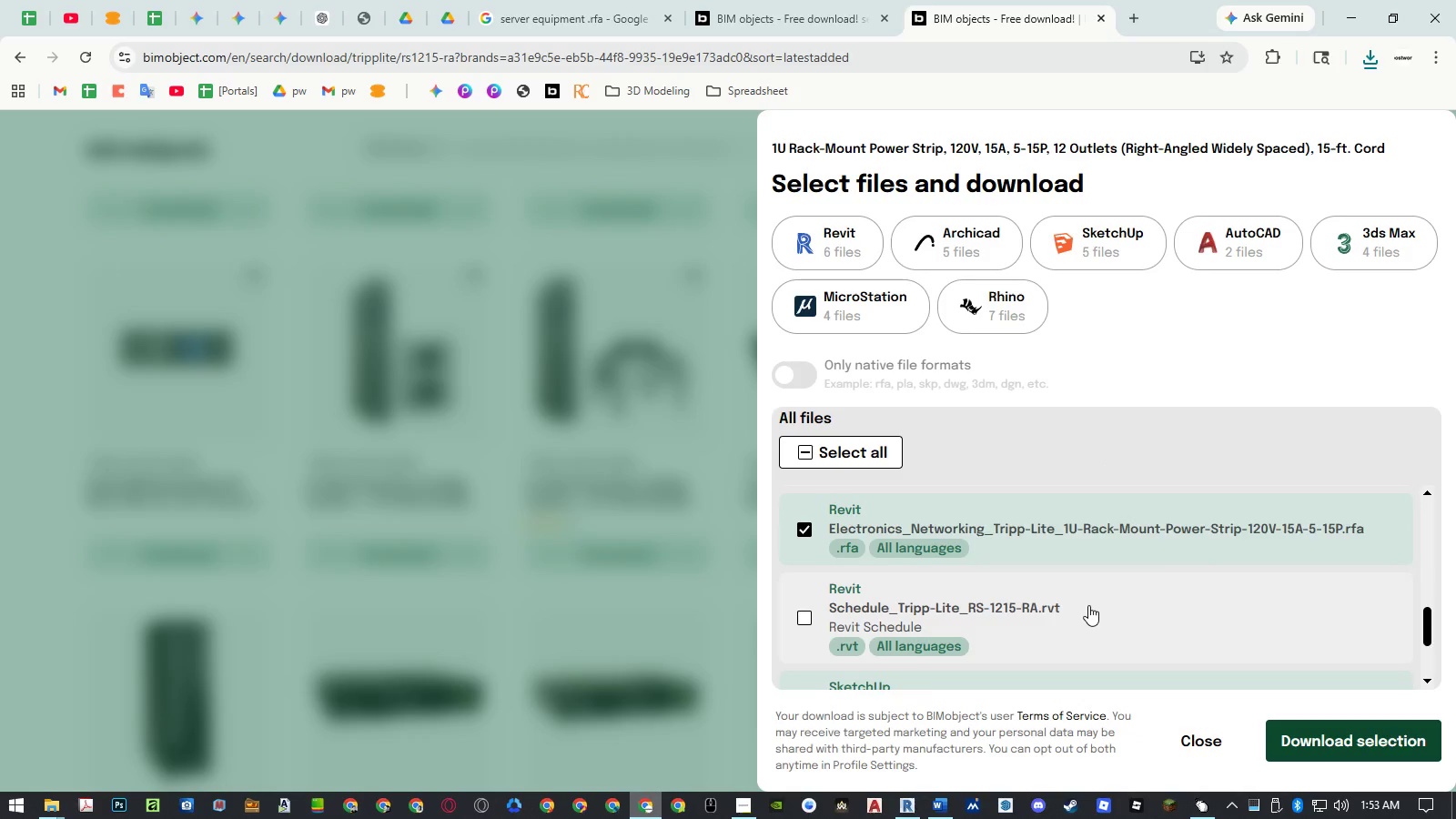 
left_click([1088, 605])
 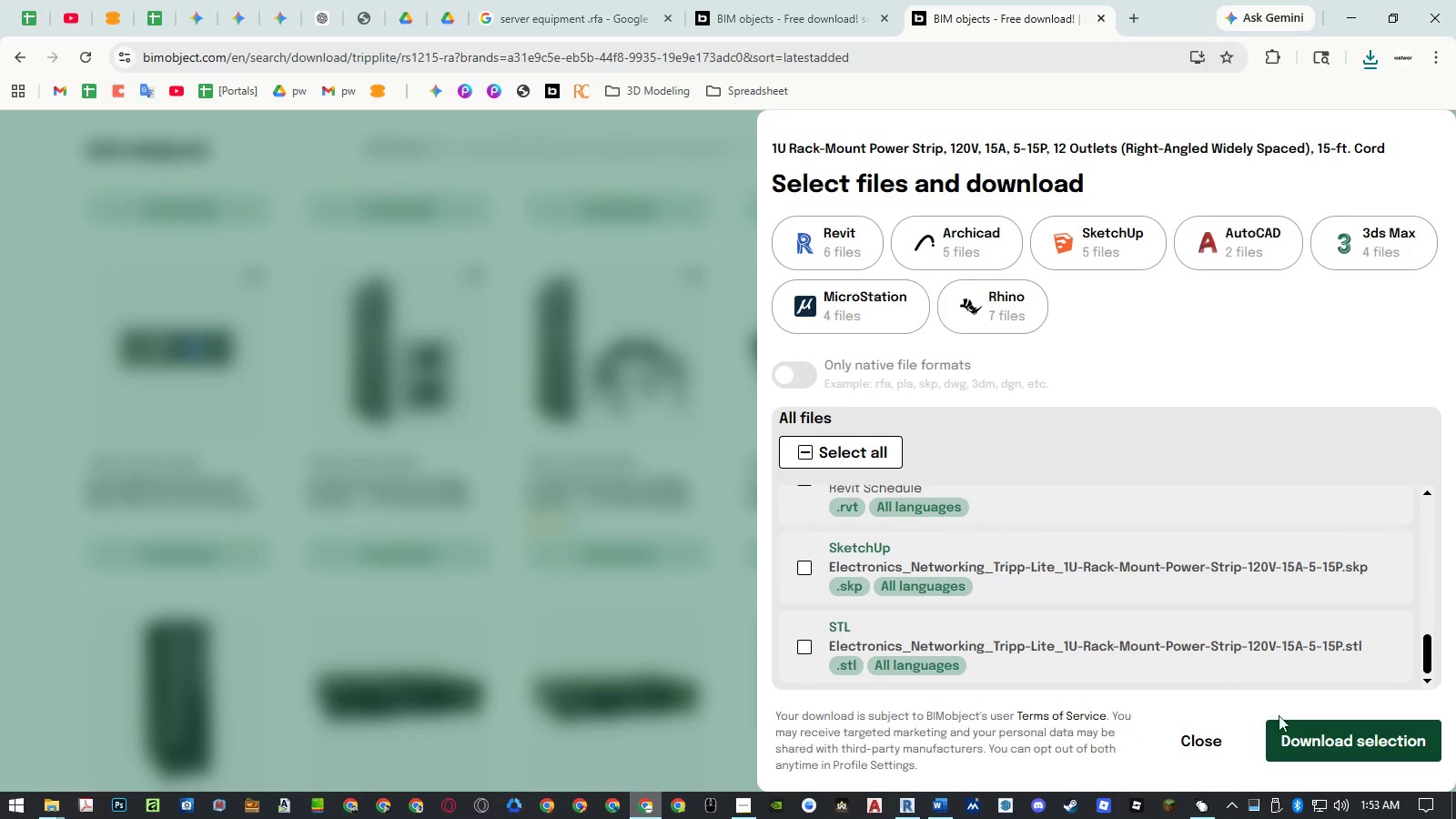 
scroll: coordinate [1088, 605], scroll_direction: down, amount: 1.0
 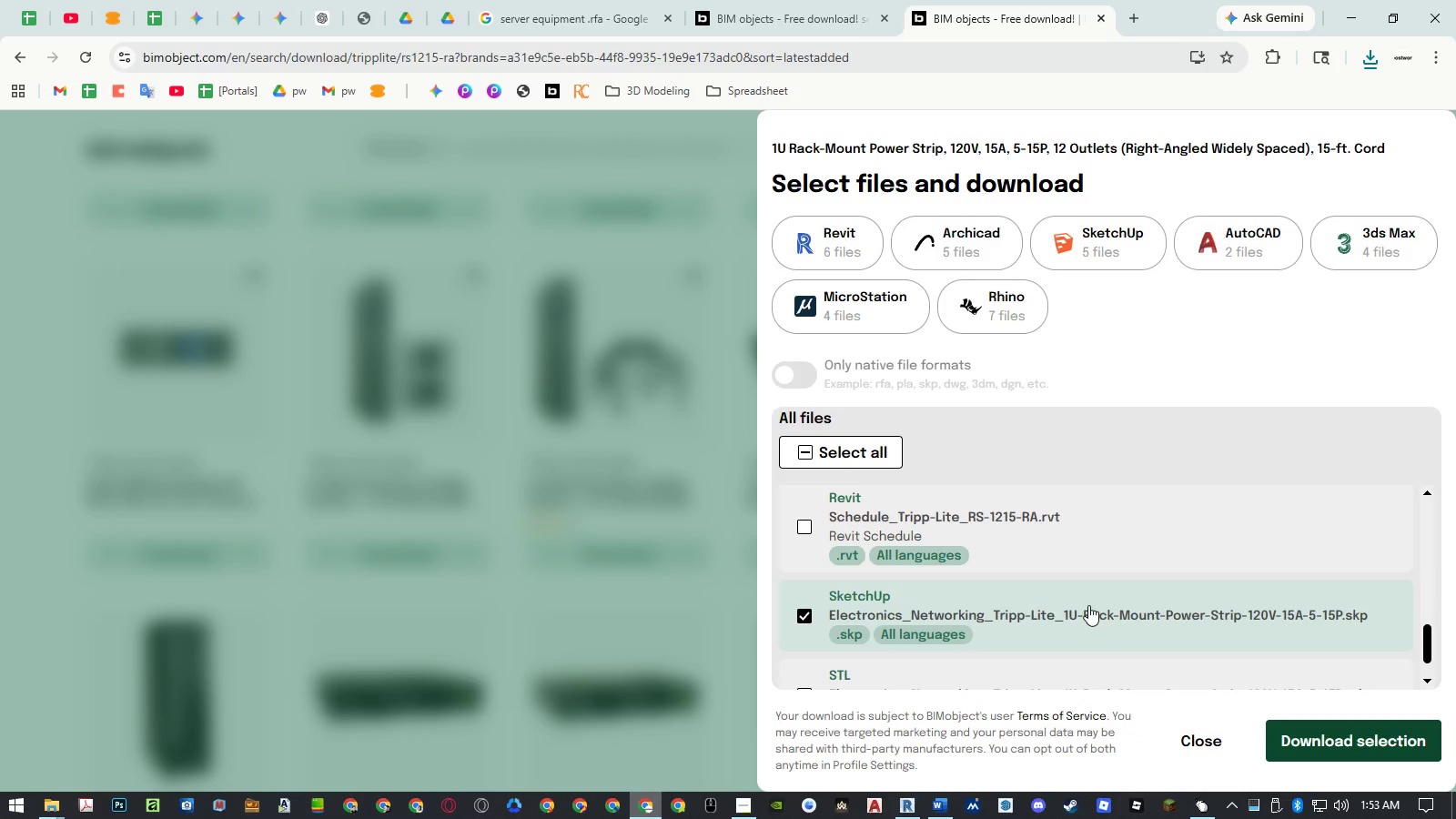 
left_click([1313, 729])
 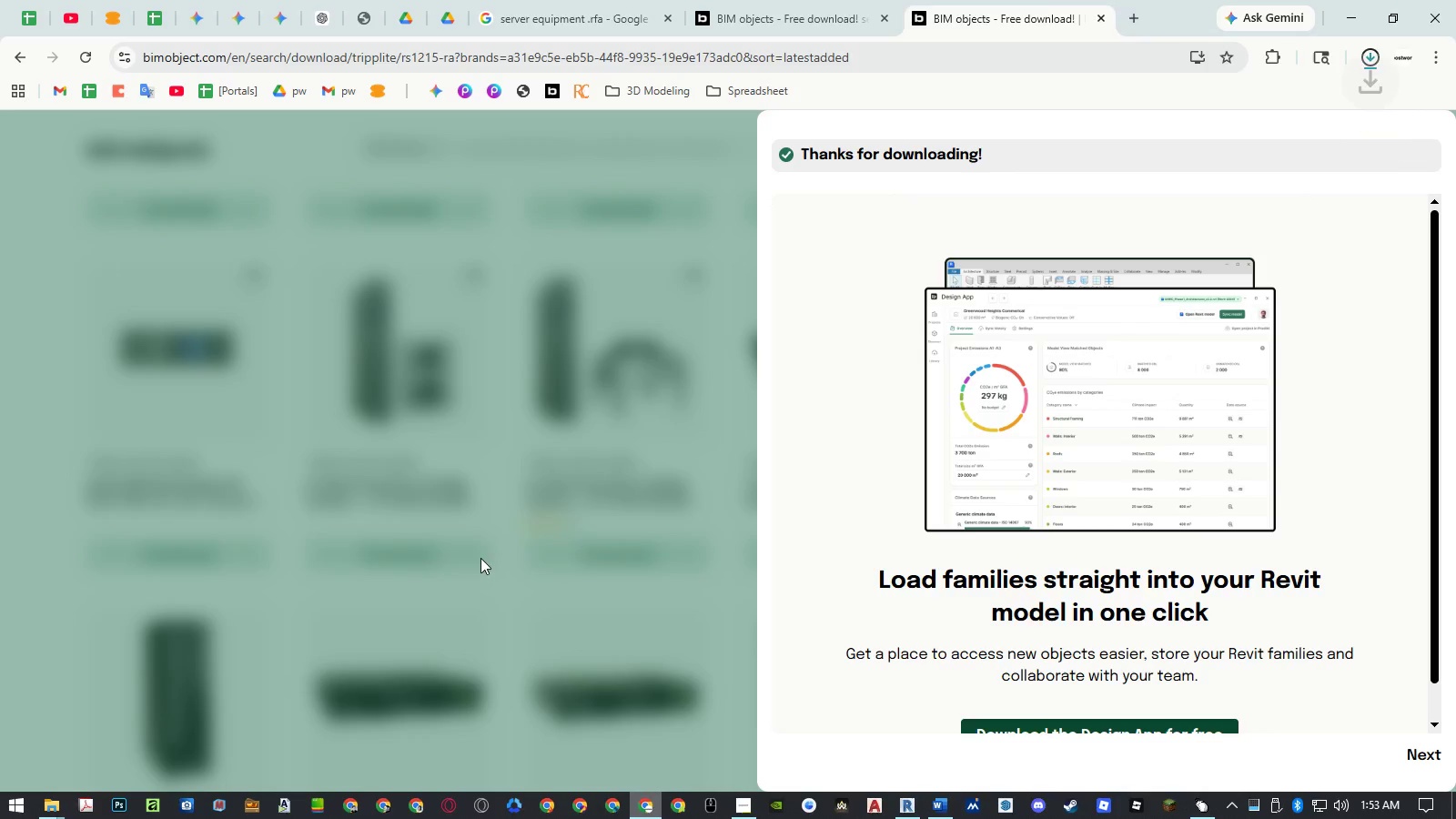 
left_click([481, 558])
 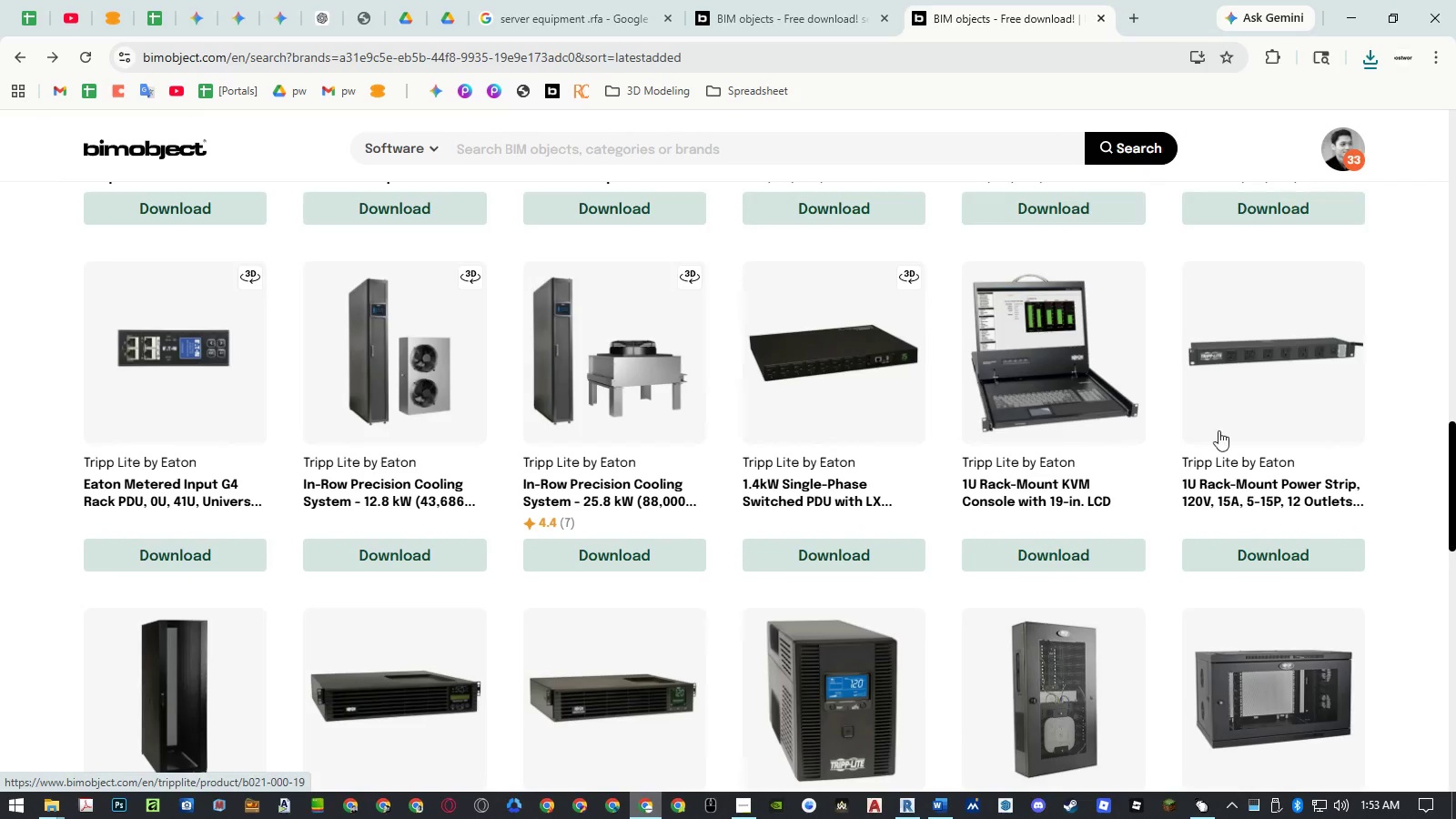 
scroll: coordinate [693, 482], scroll_direction: down, amount: 3.0
 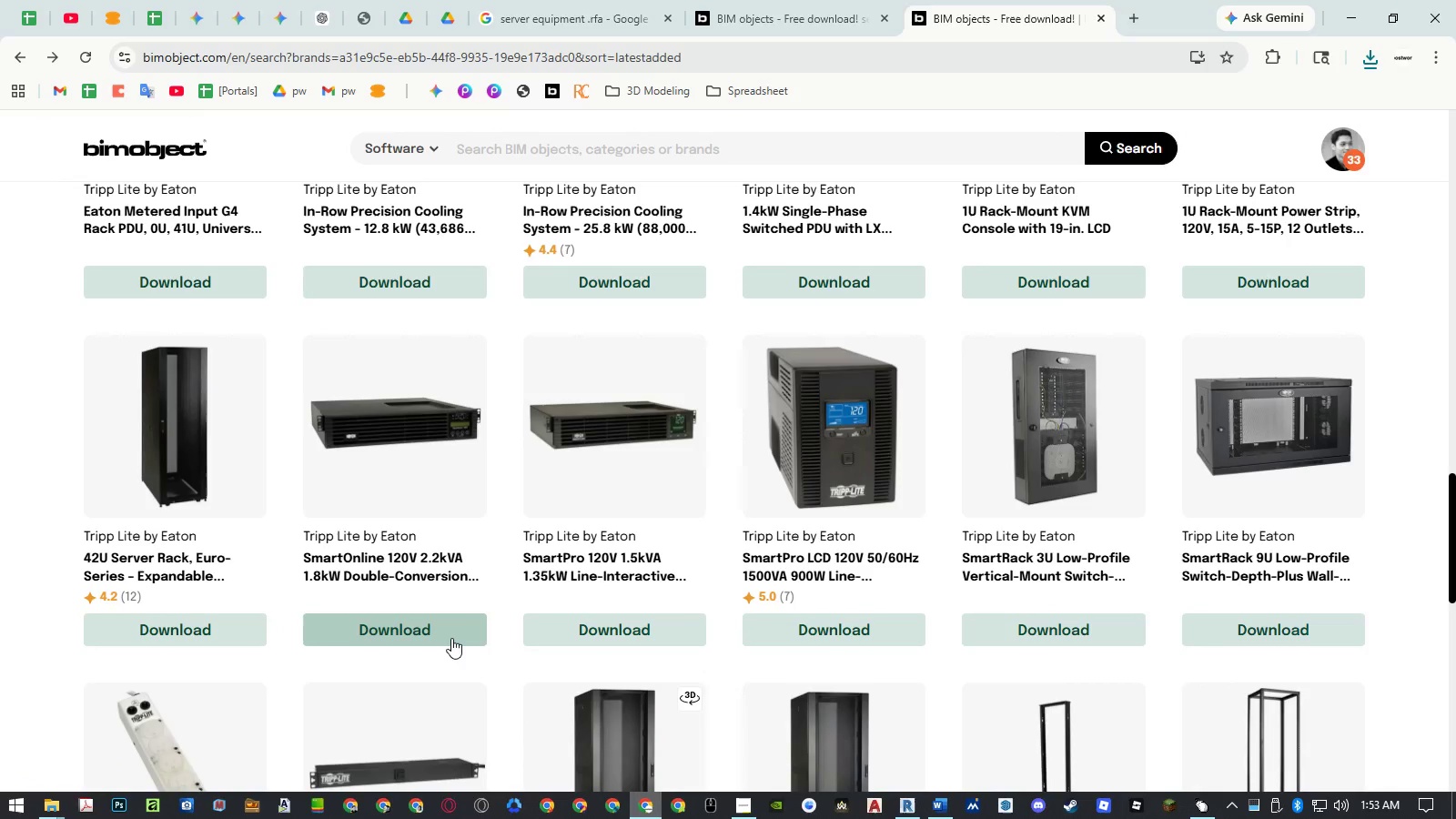 
left_click([451, 638])
 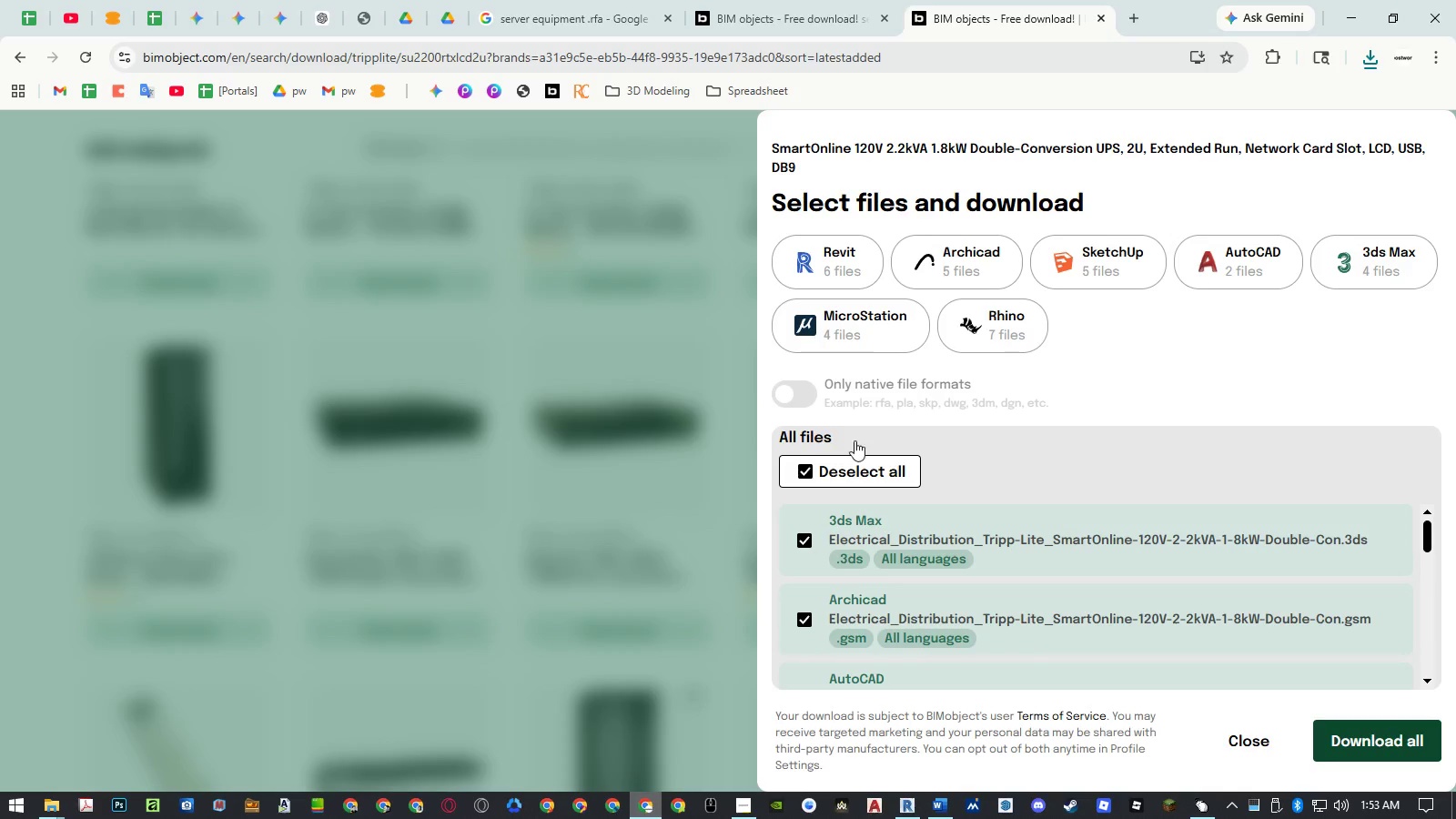 
left_click([836, 471])
 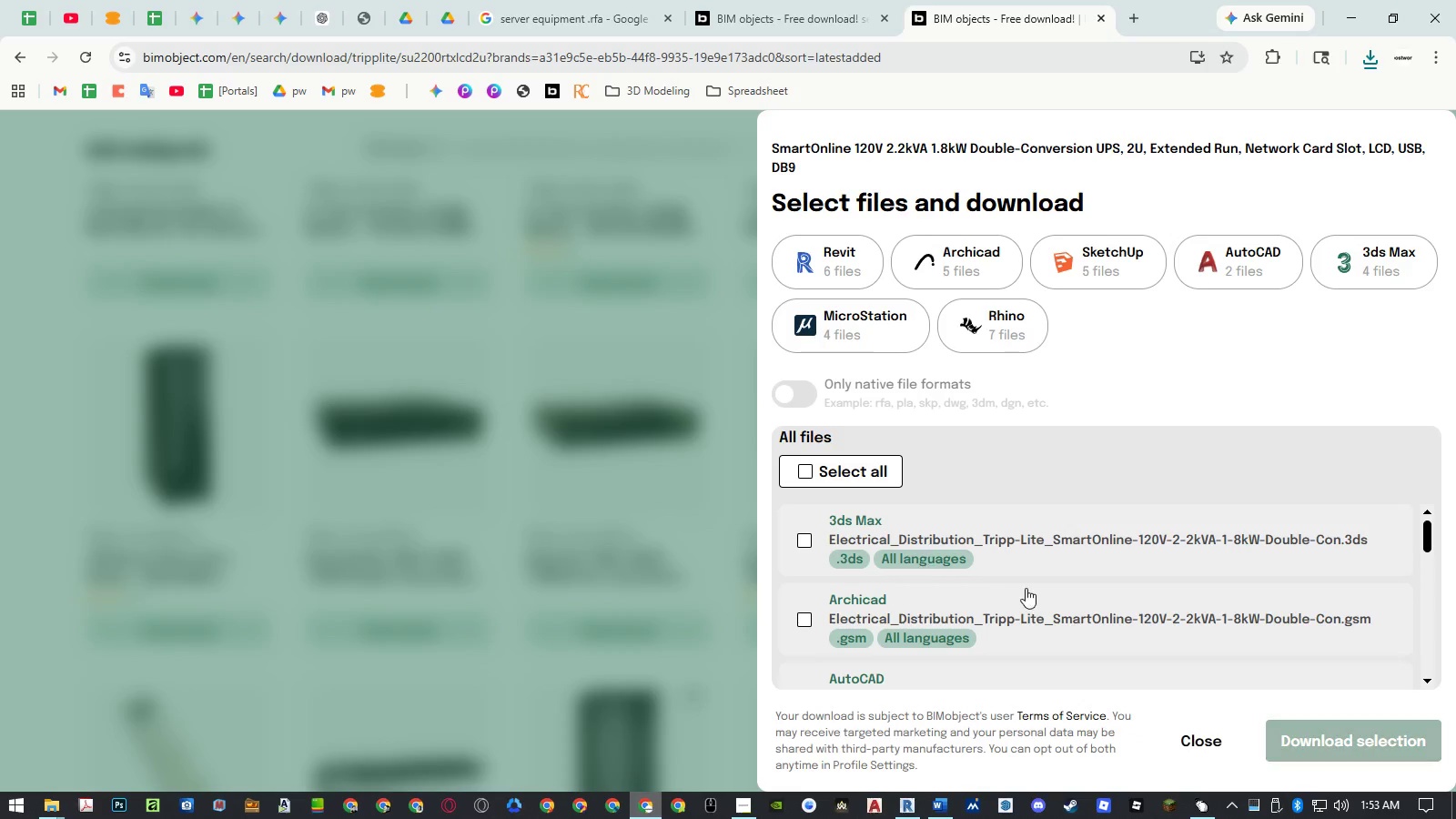 
scroll: coordinate [1026, 588], scroll_direction: down, amount: 3.0
 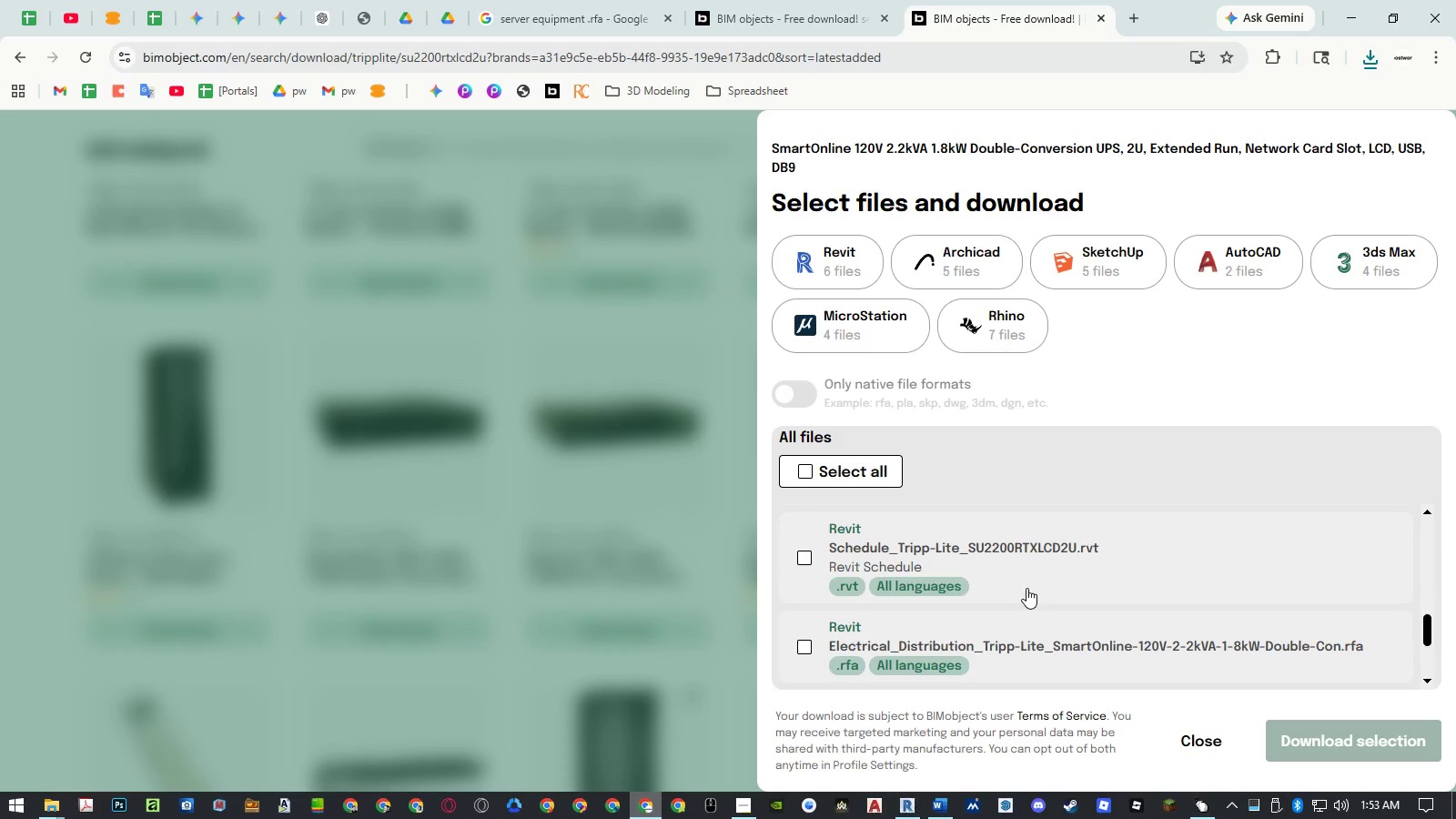 
left_click([1031, 638])
 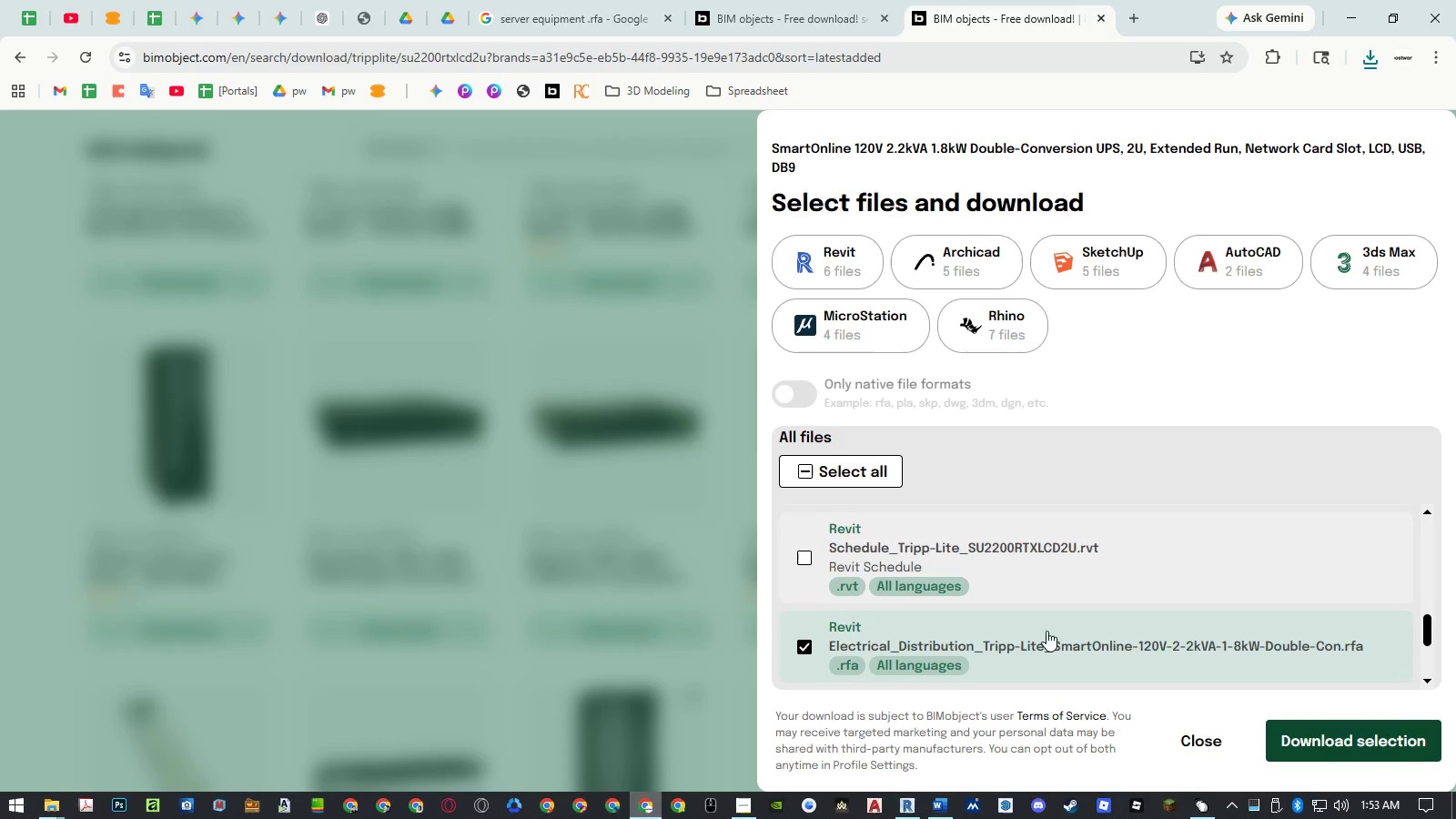 
scroll: coordinate [1046, 631], scroll_direction: down, amount: 4.0
 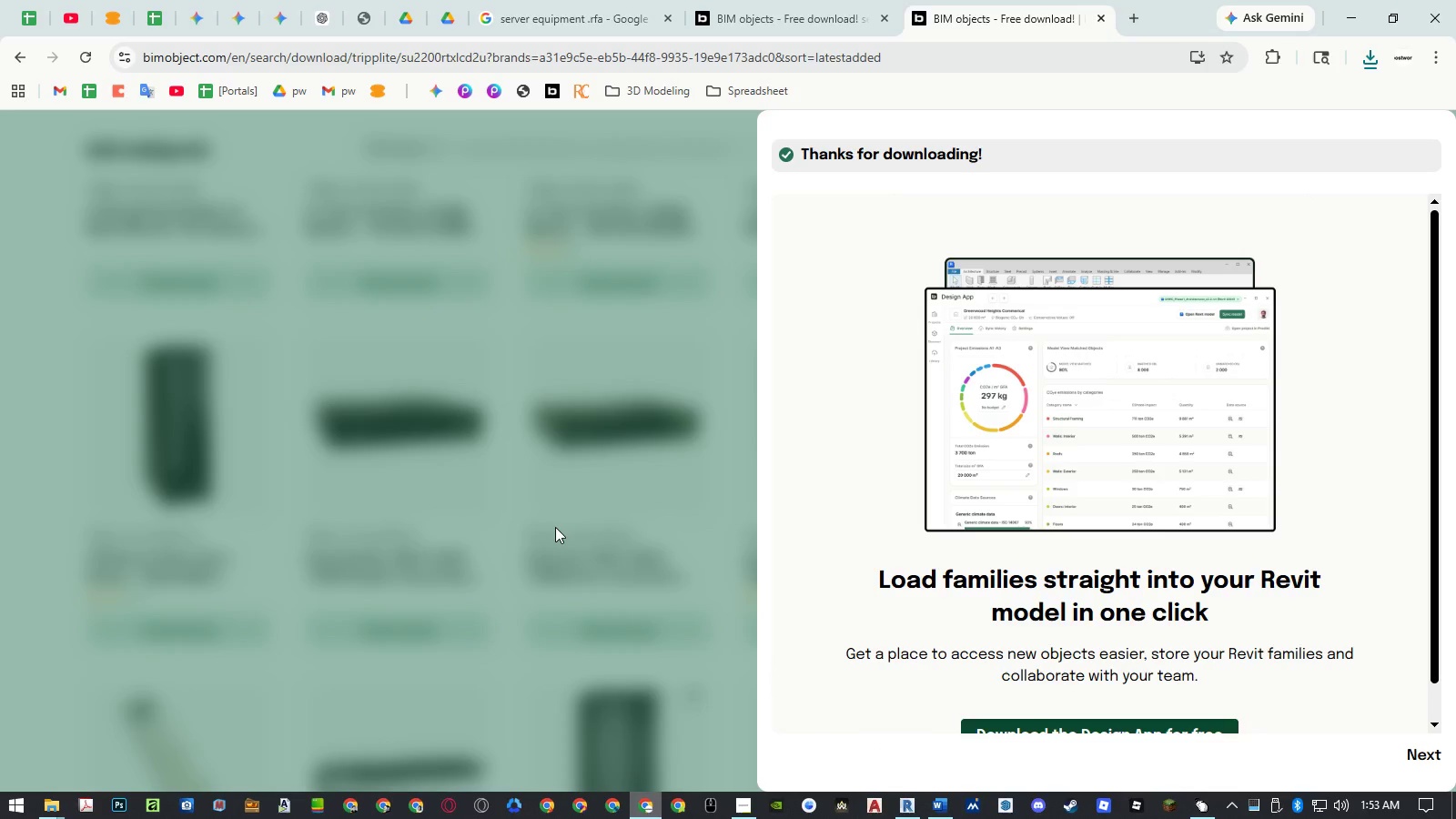 
wait(7.9)
 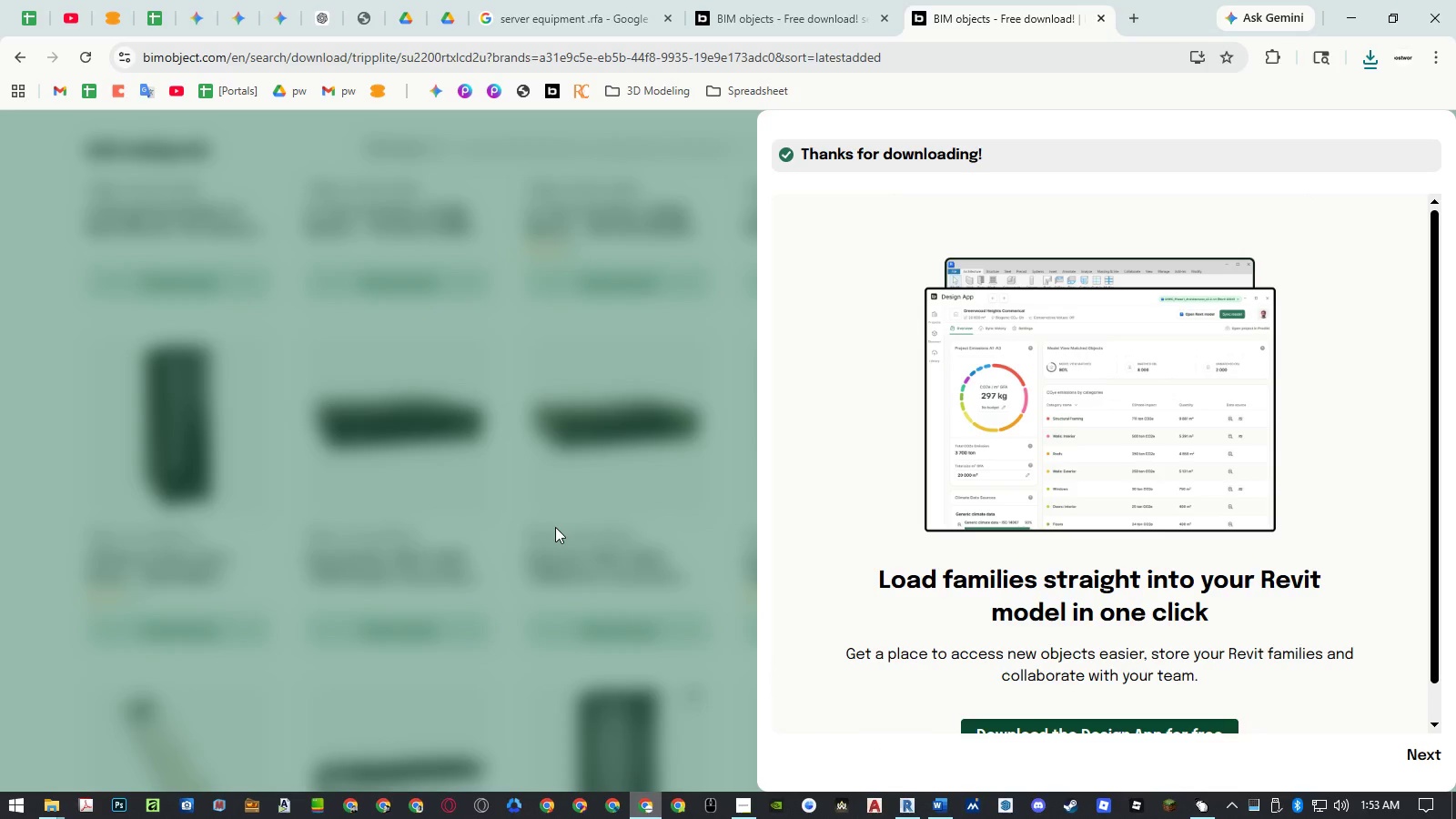 
left_click([1365, 62])
 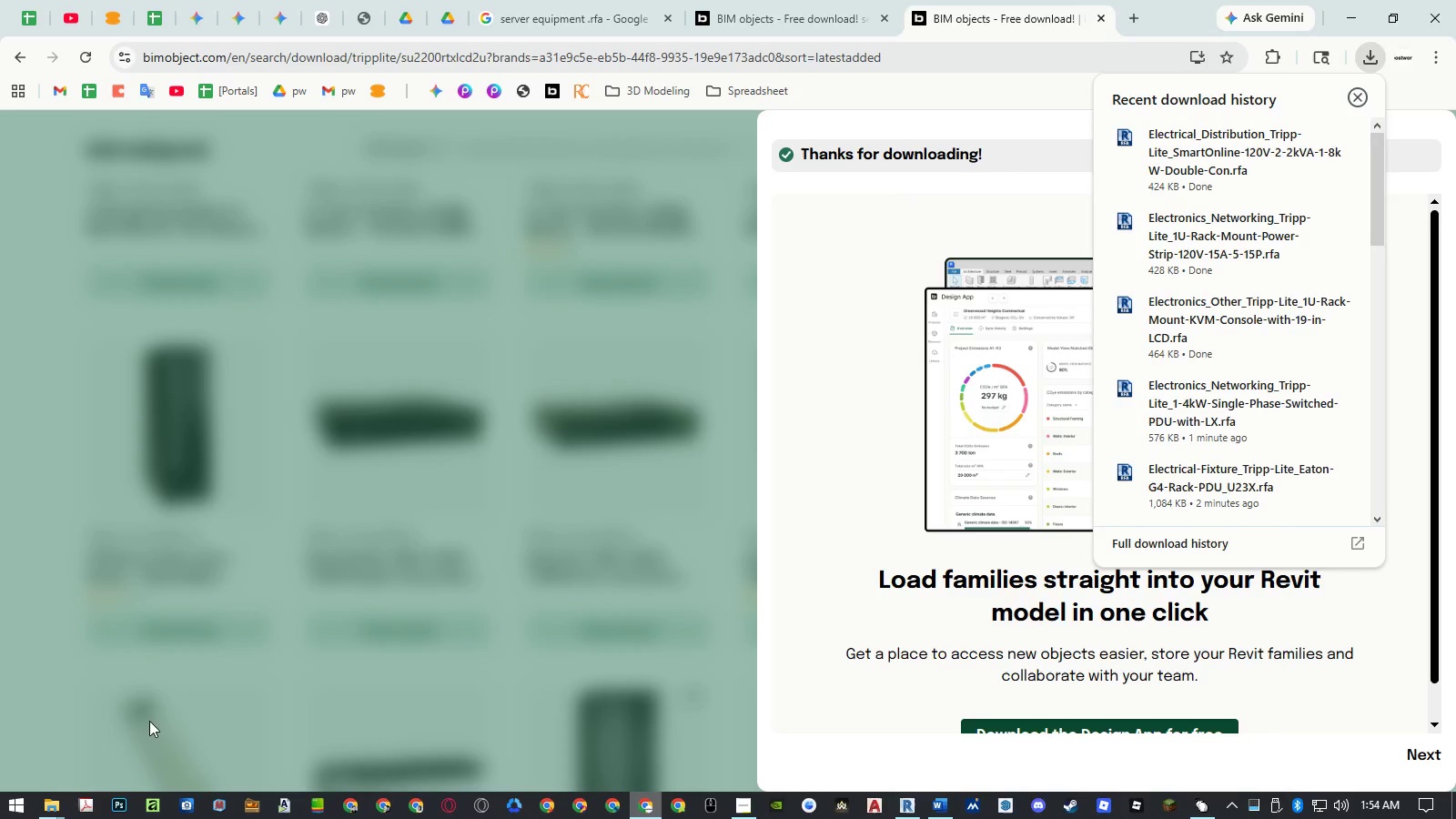 
left_click([228, 665])
 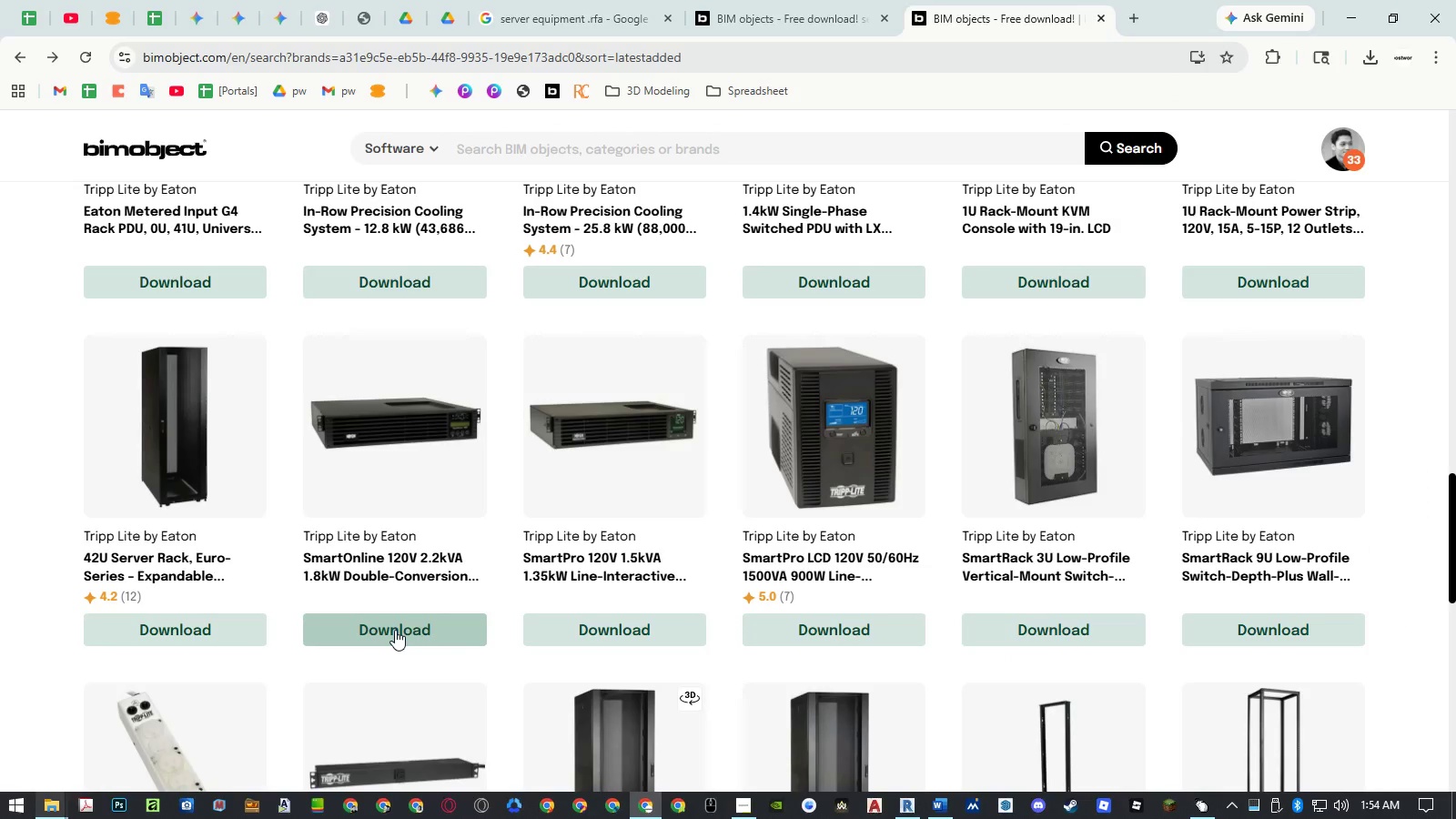 
left_click([608, 632])
 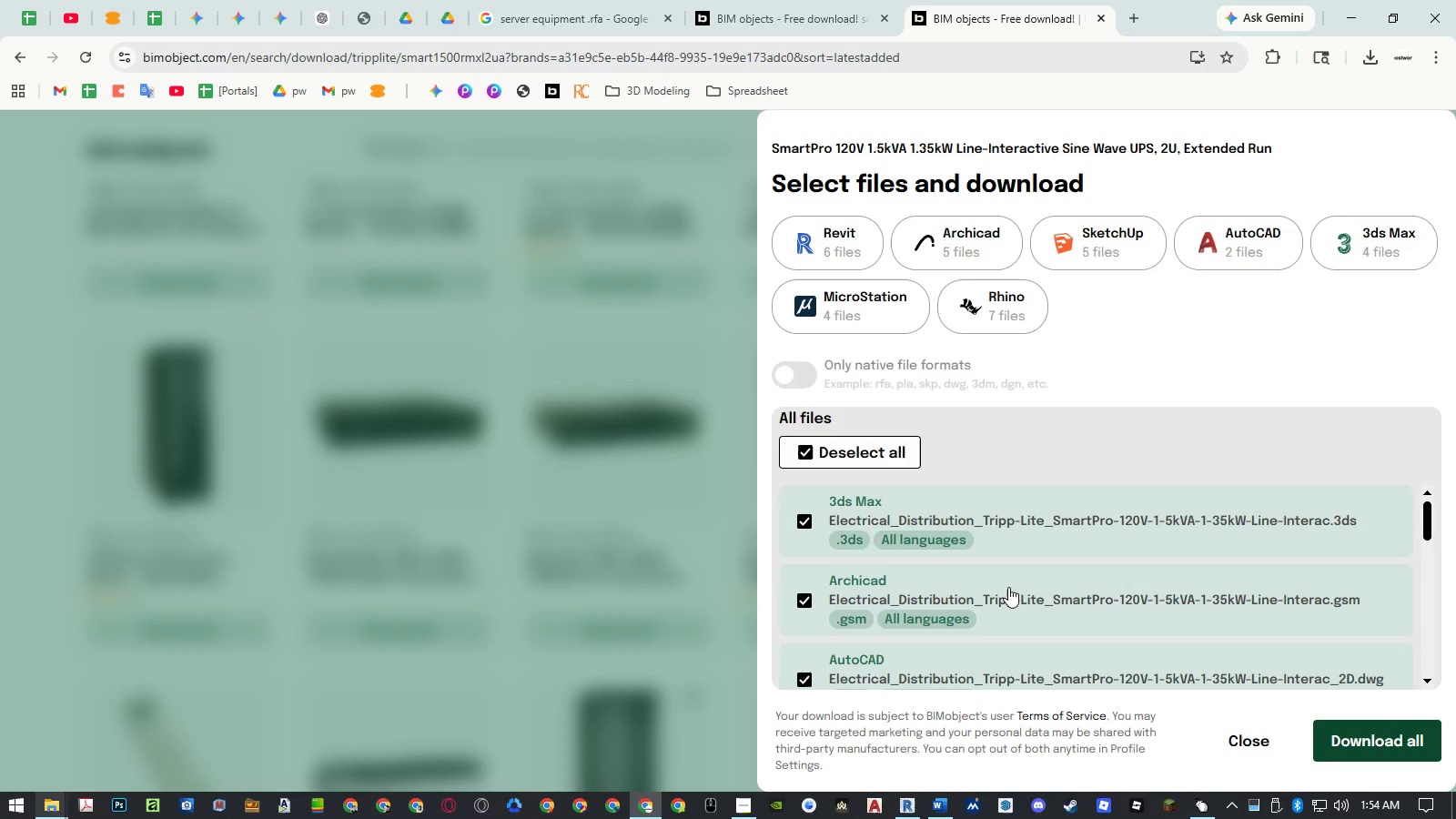 
left_click([882, 451])
 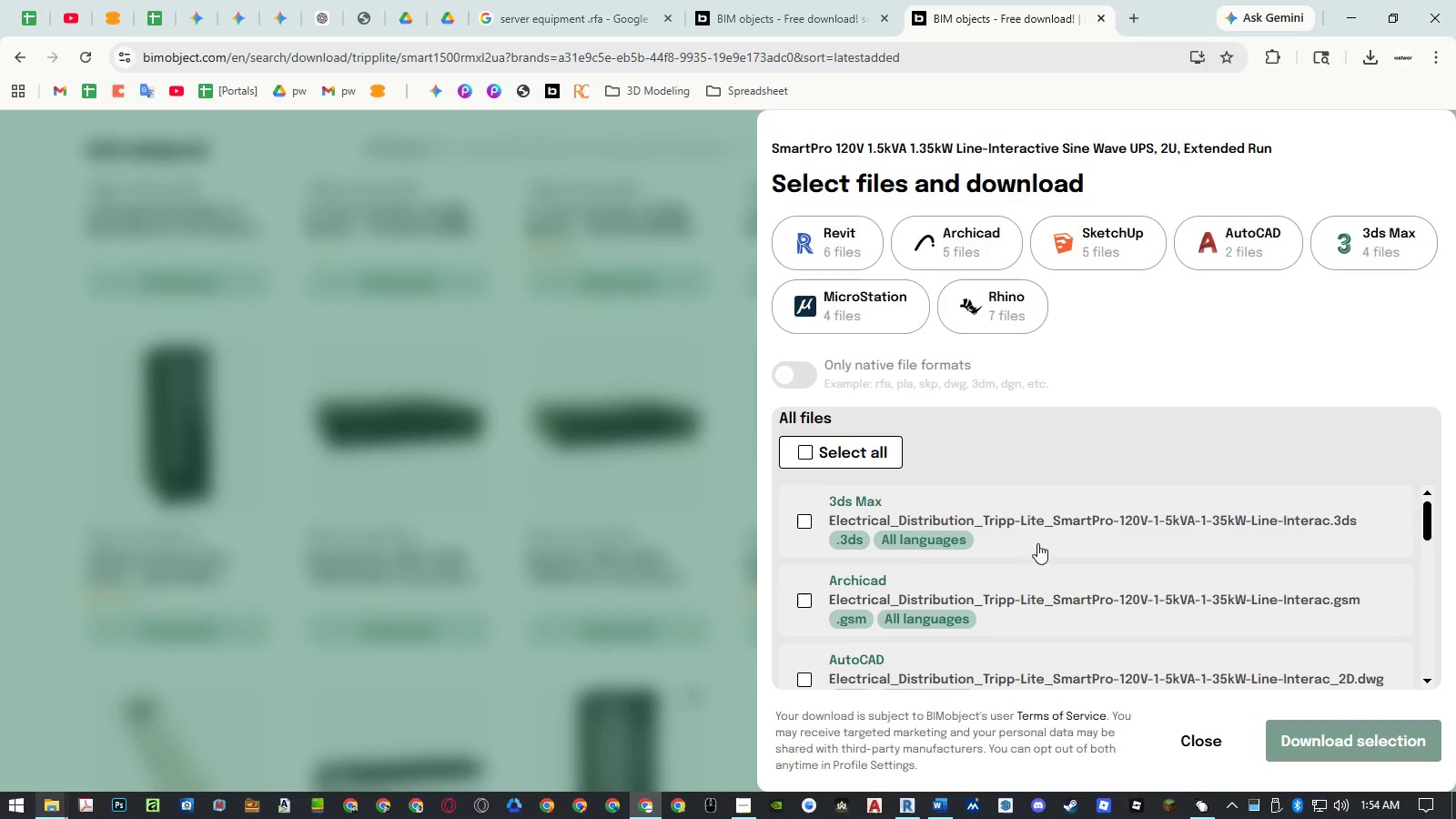 
scroll: coordinate [1063, 558], scroll_direction: down, amount: 19.0
 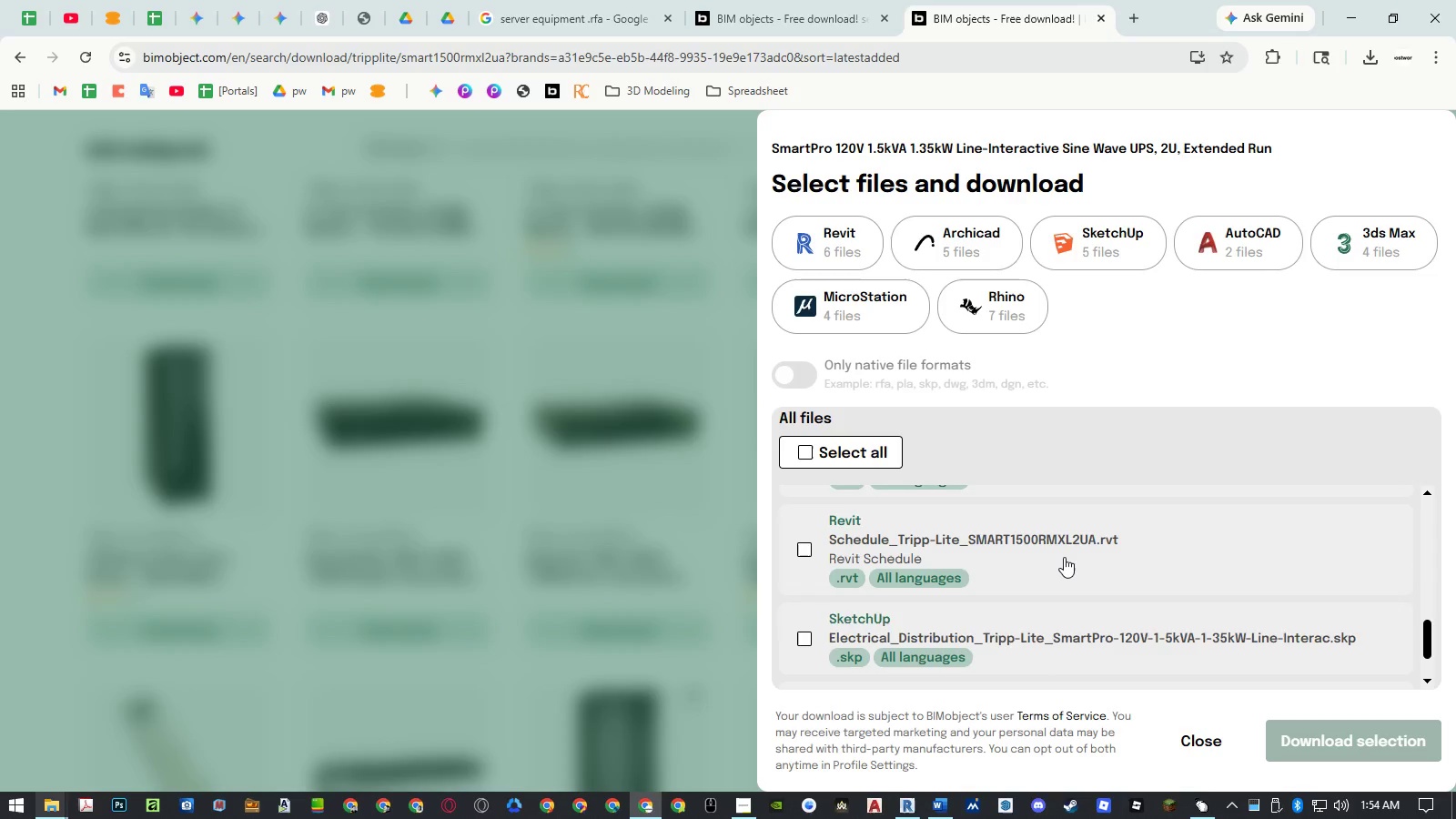 
scroll: coordinate [1064, 557], scroll_direction: up, amount: 1.0
 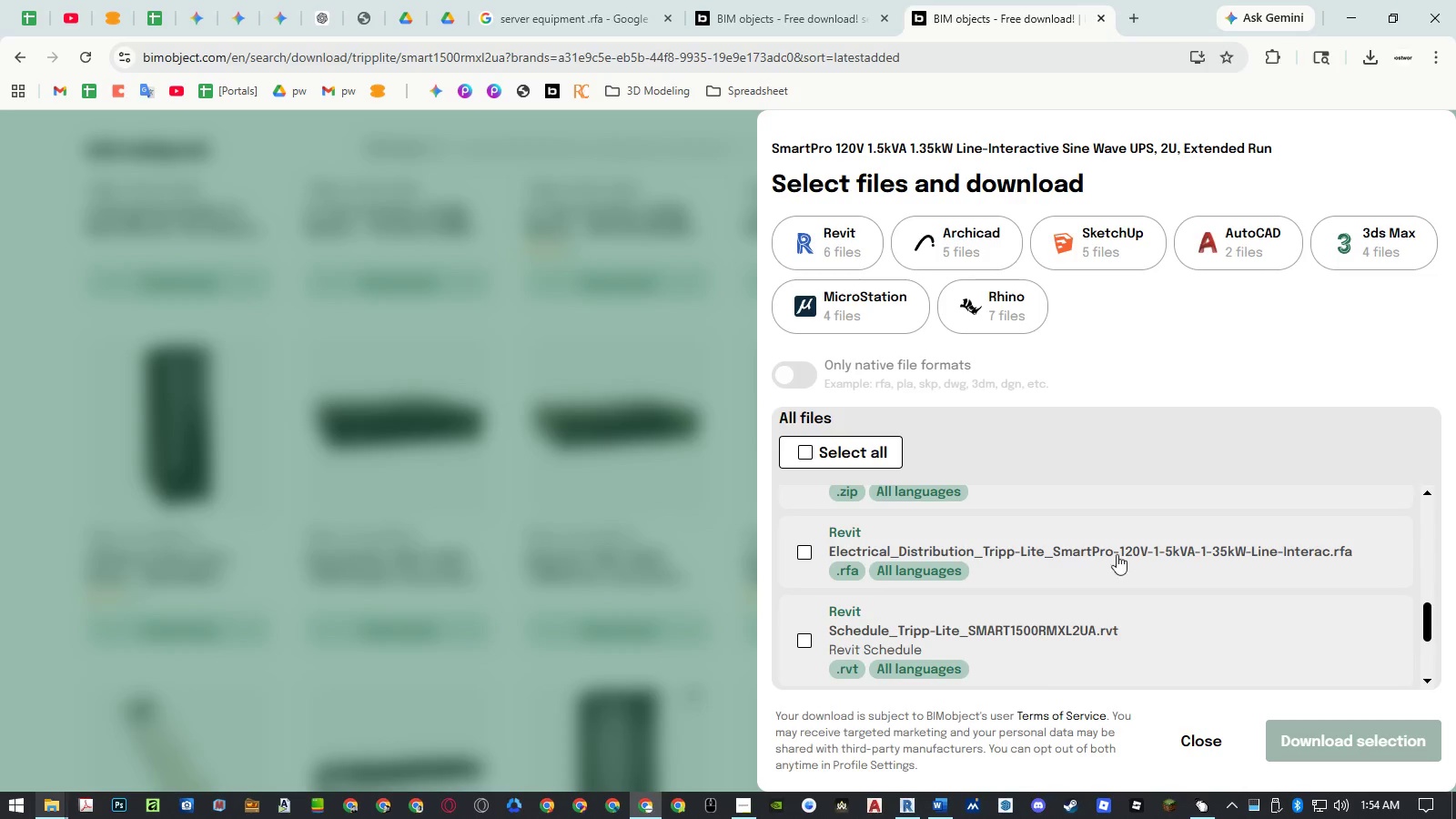 
left_click([1158, 542])
 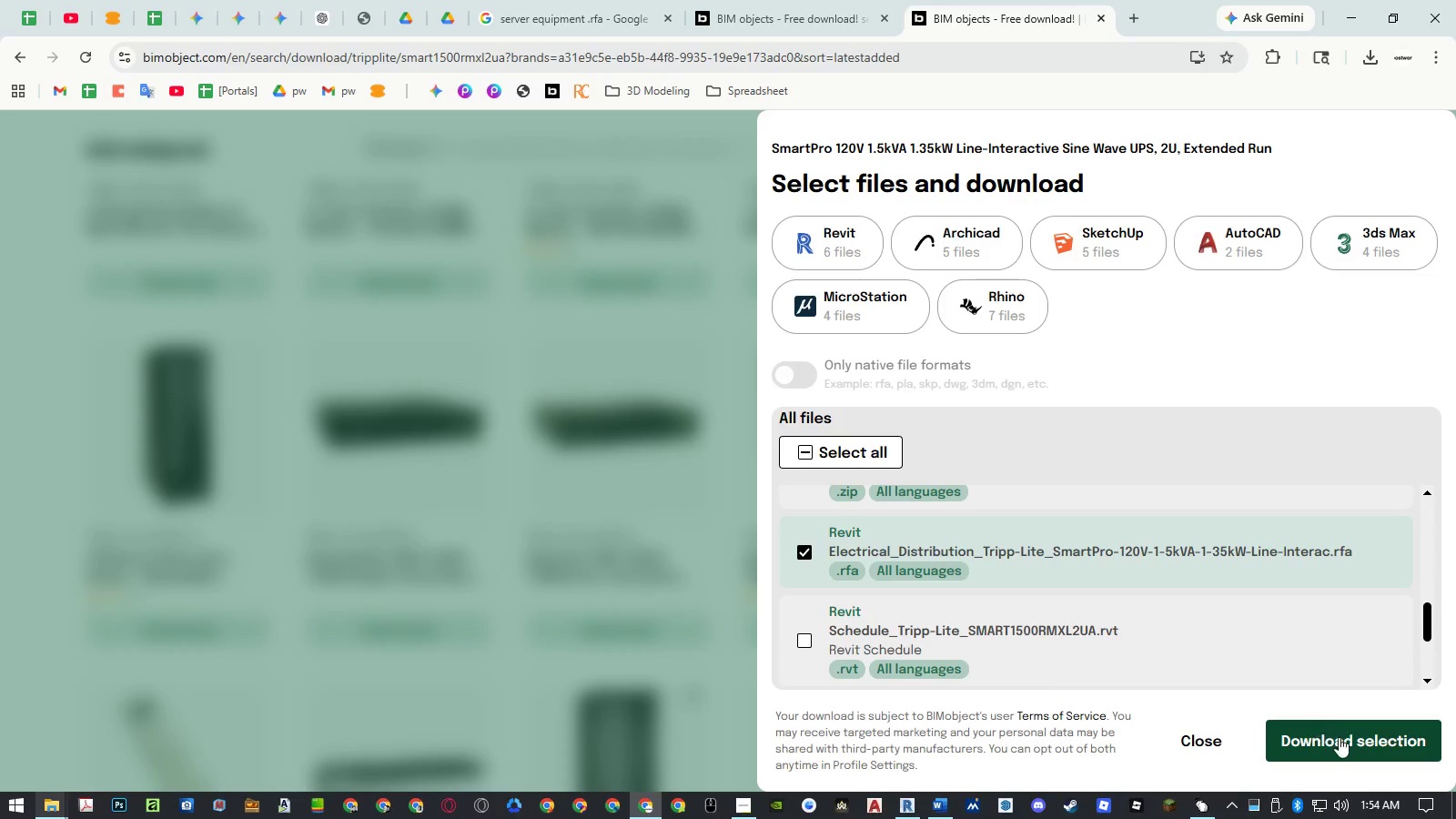 
left_click([1342, 739])
 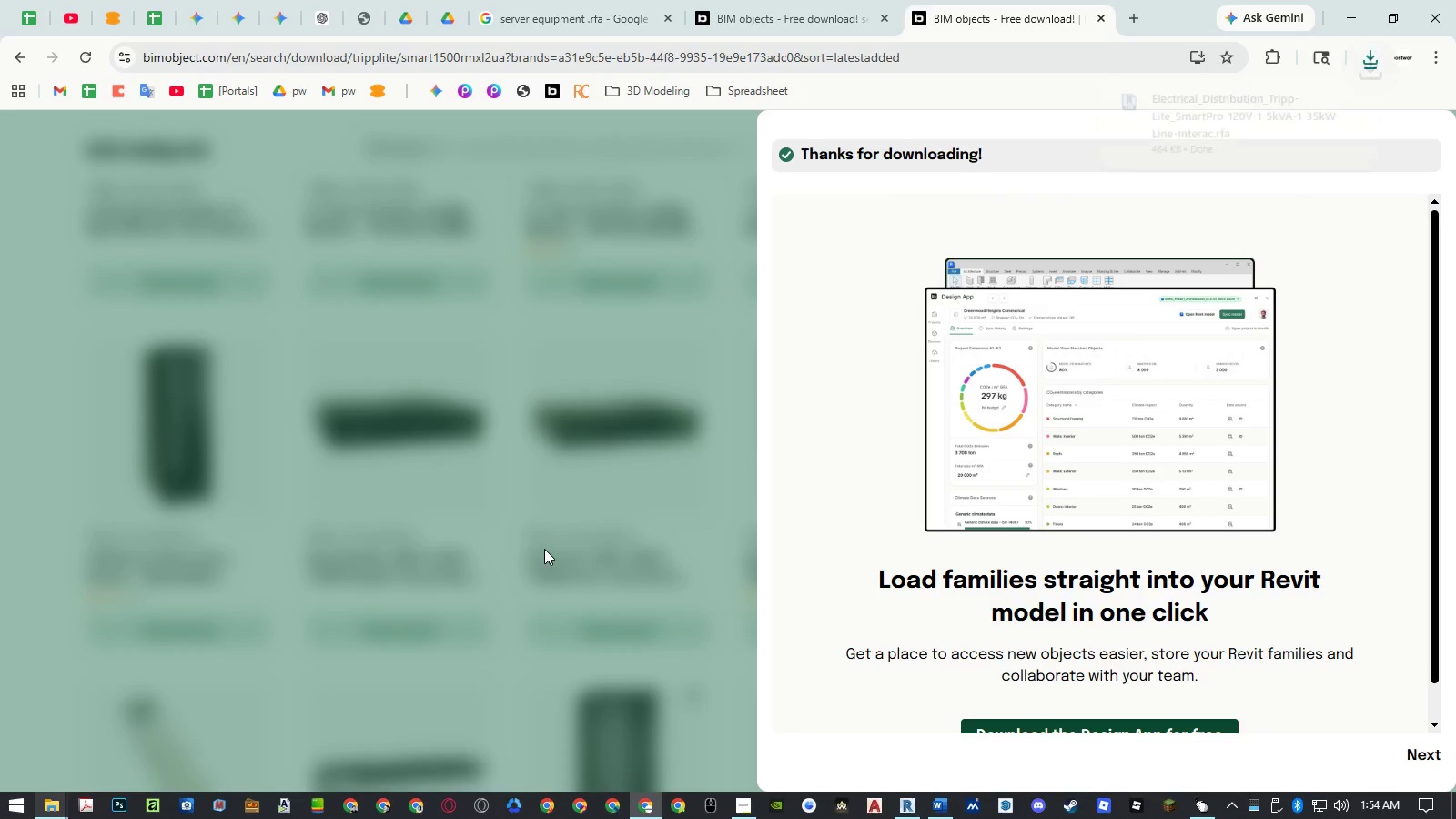 
left_click([544, 549])
 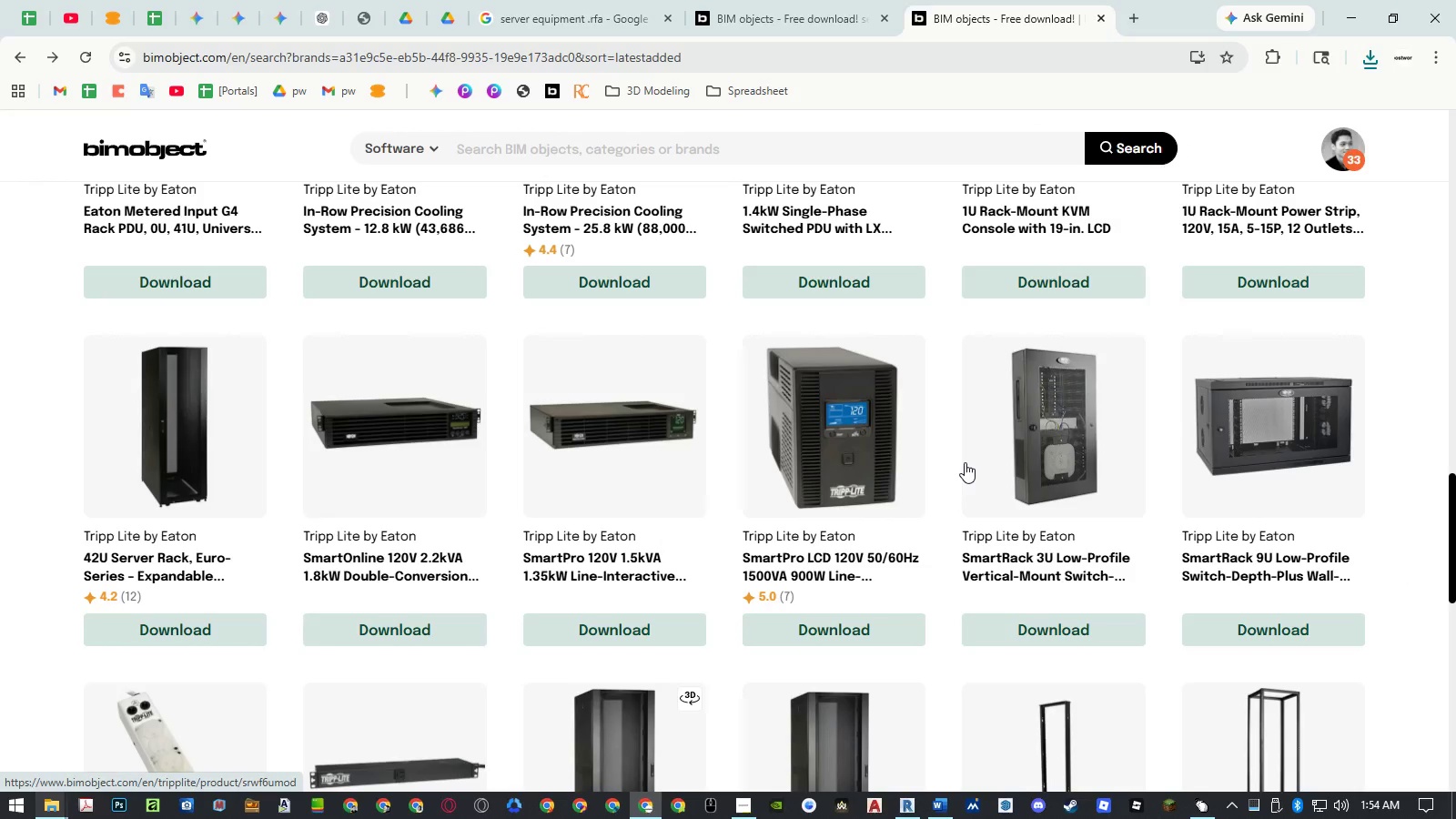 
wait(10.19)
 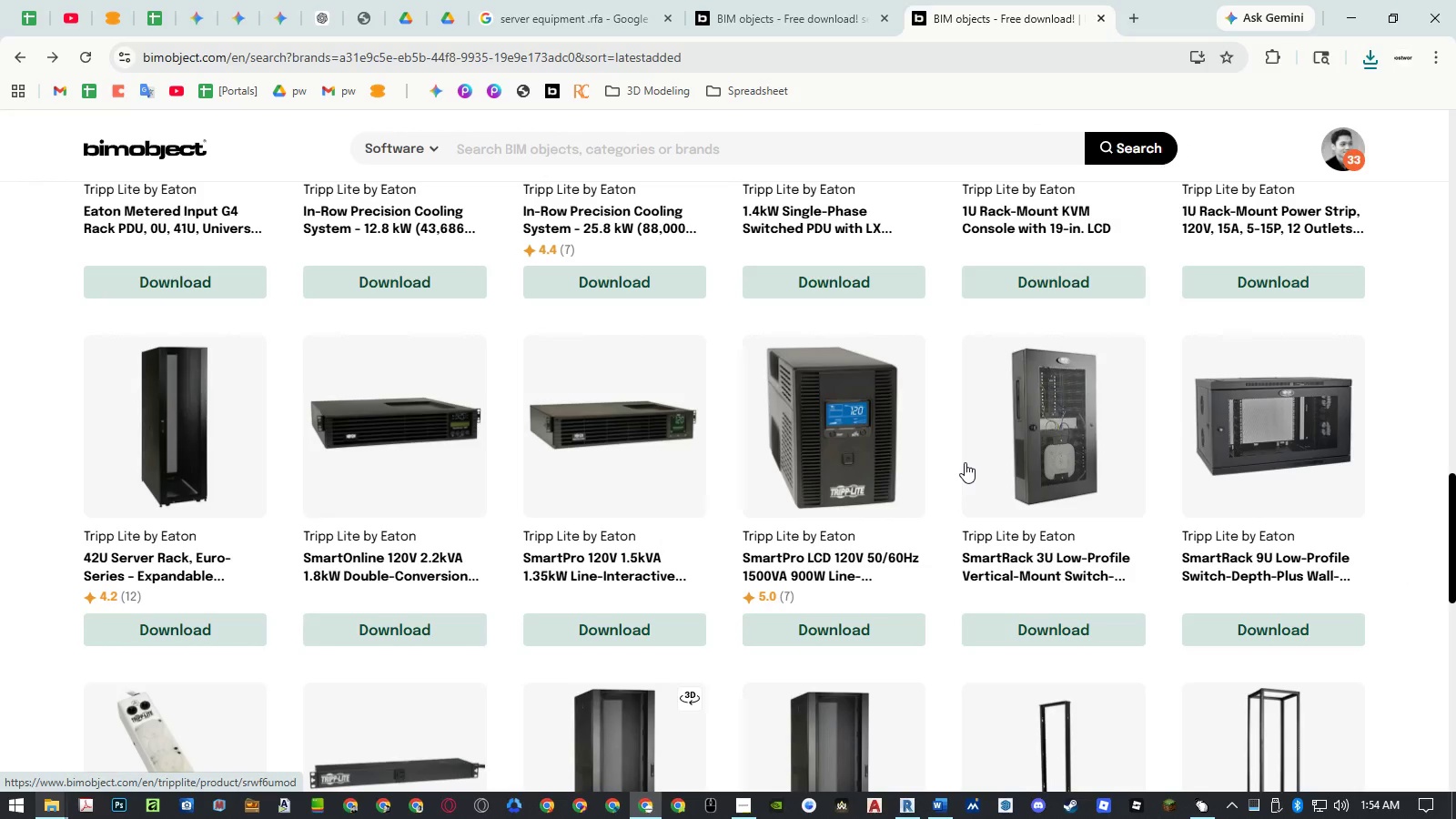 
left_click([845, 627])
 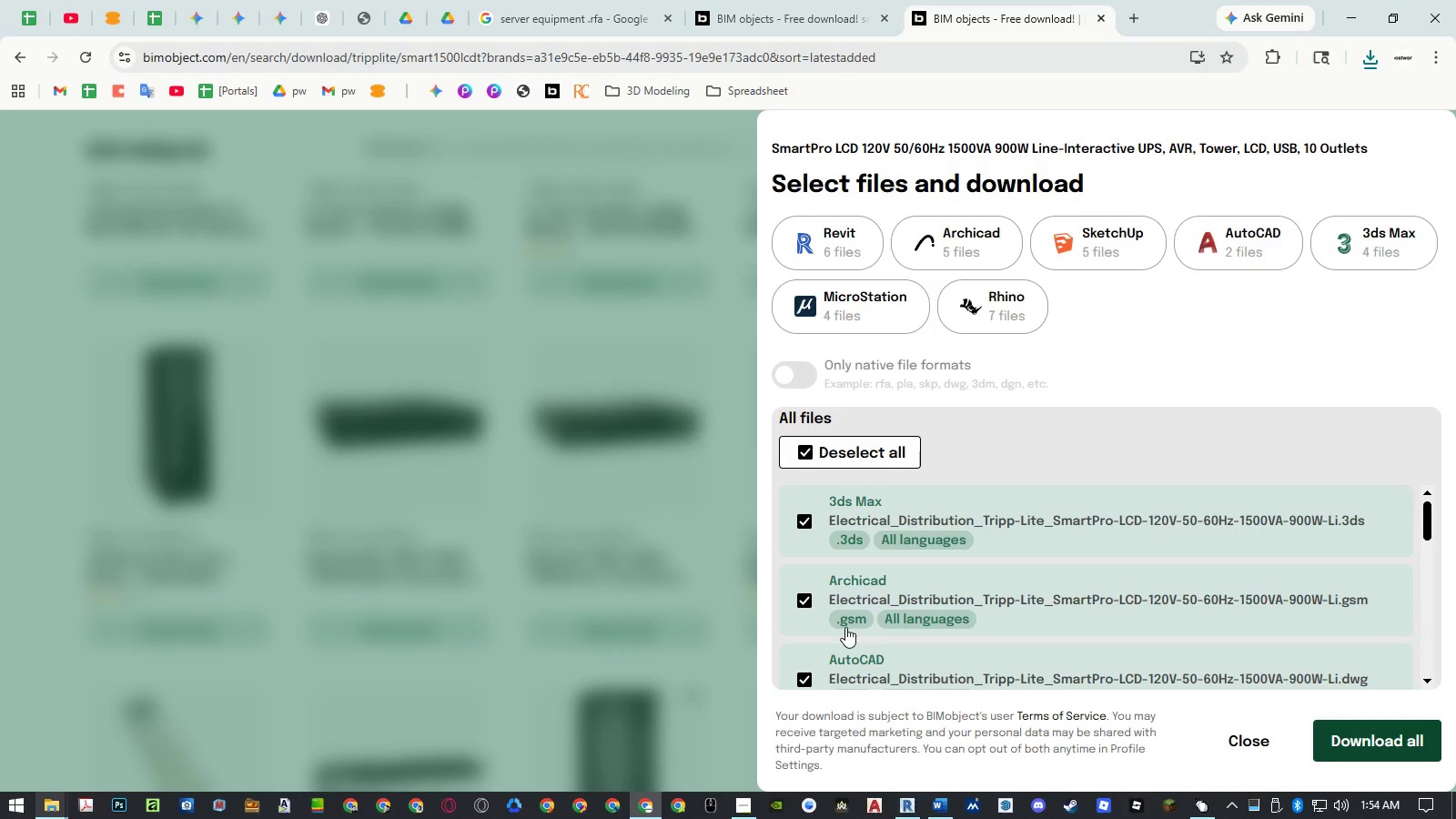 
left_click([864, 453])
 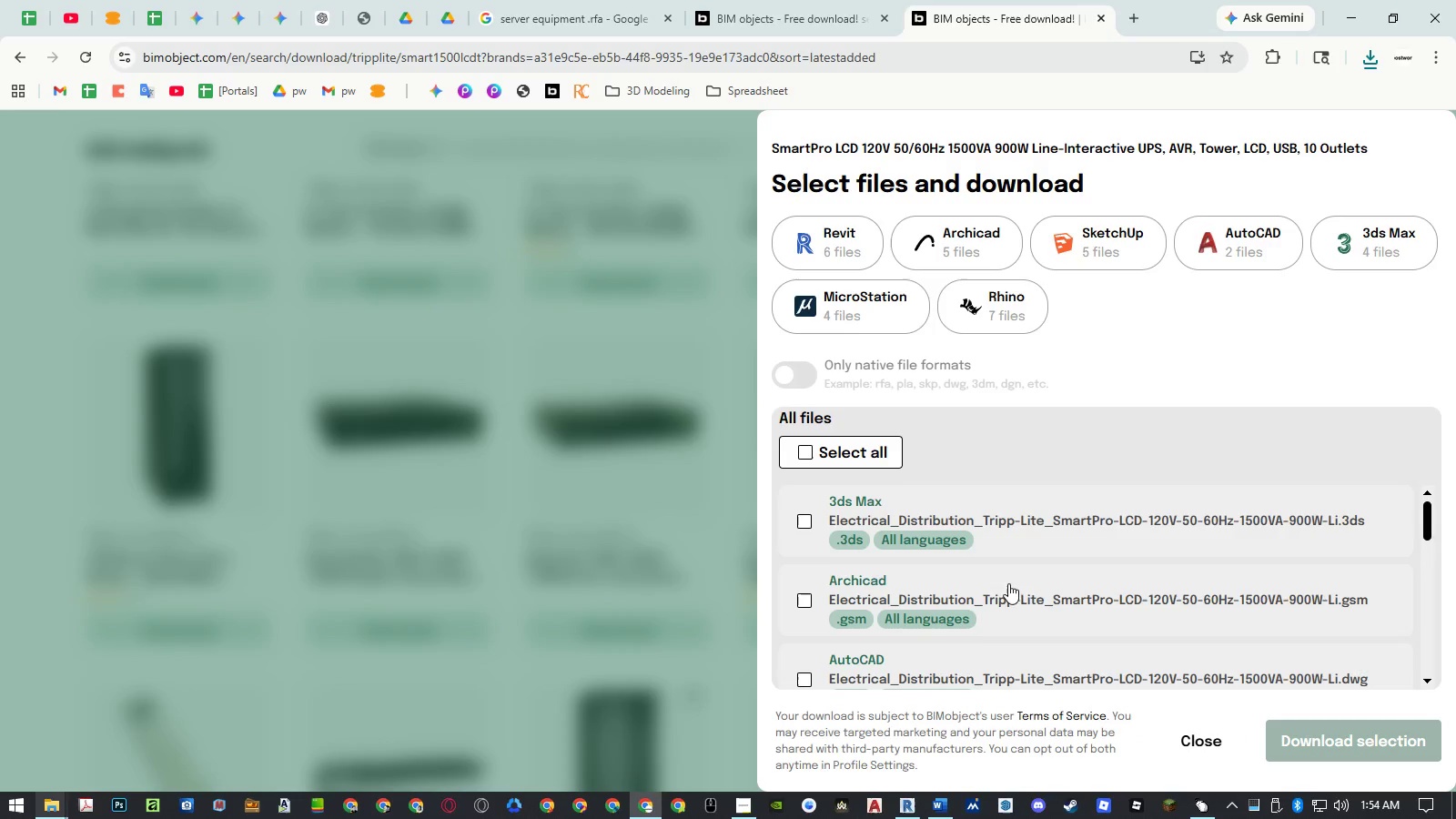 
scroll: coordinate [1021, 594], scroll_direction: down, amount: 14.0
 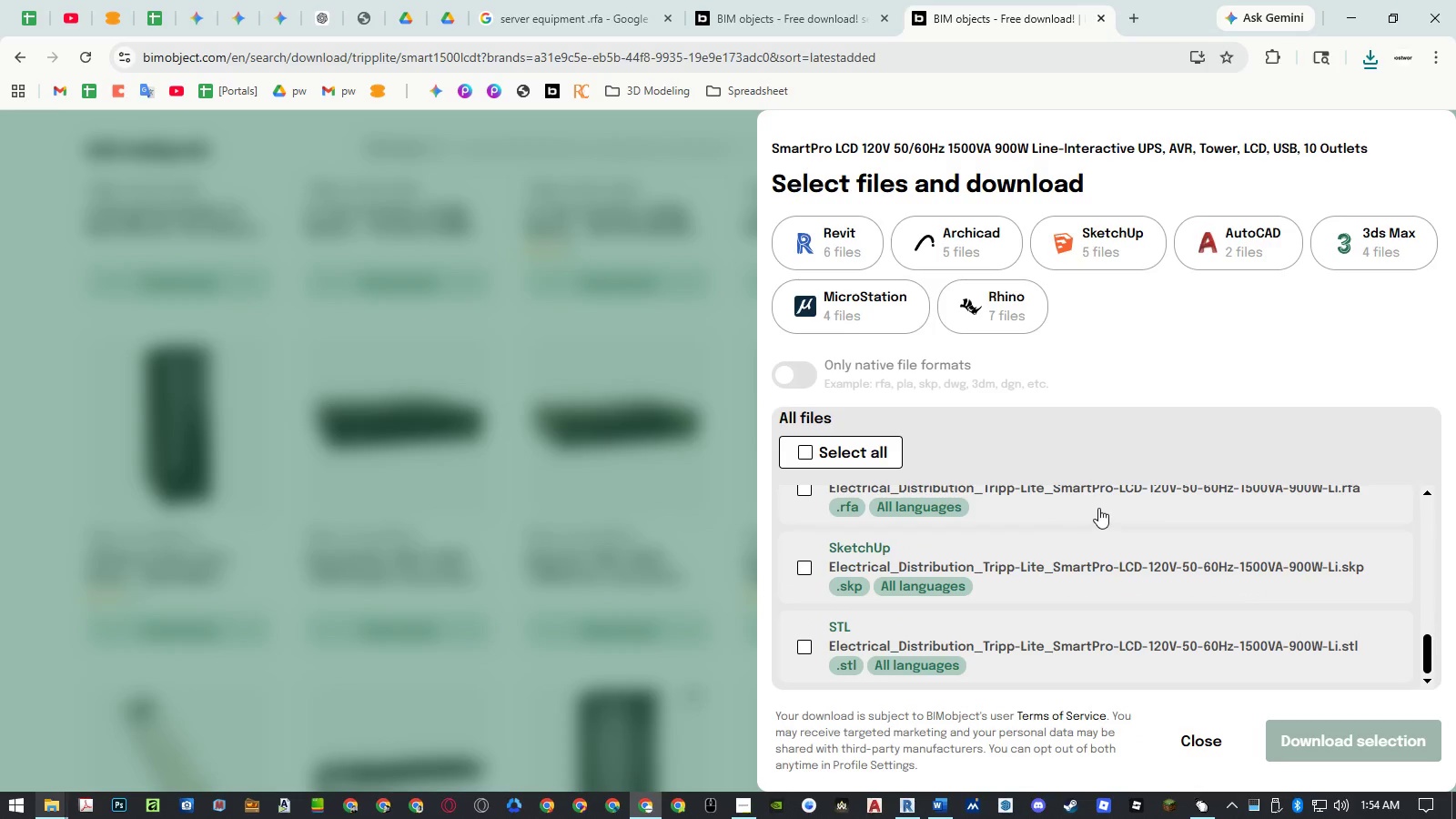 
left_click([1099, 508])
 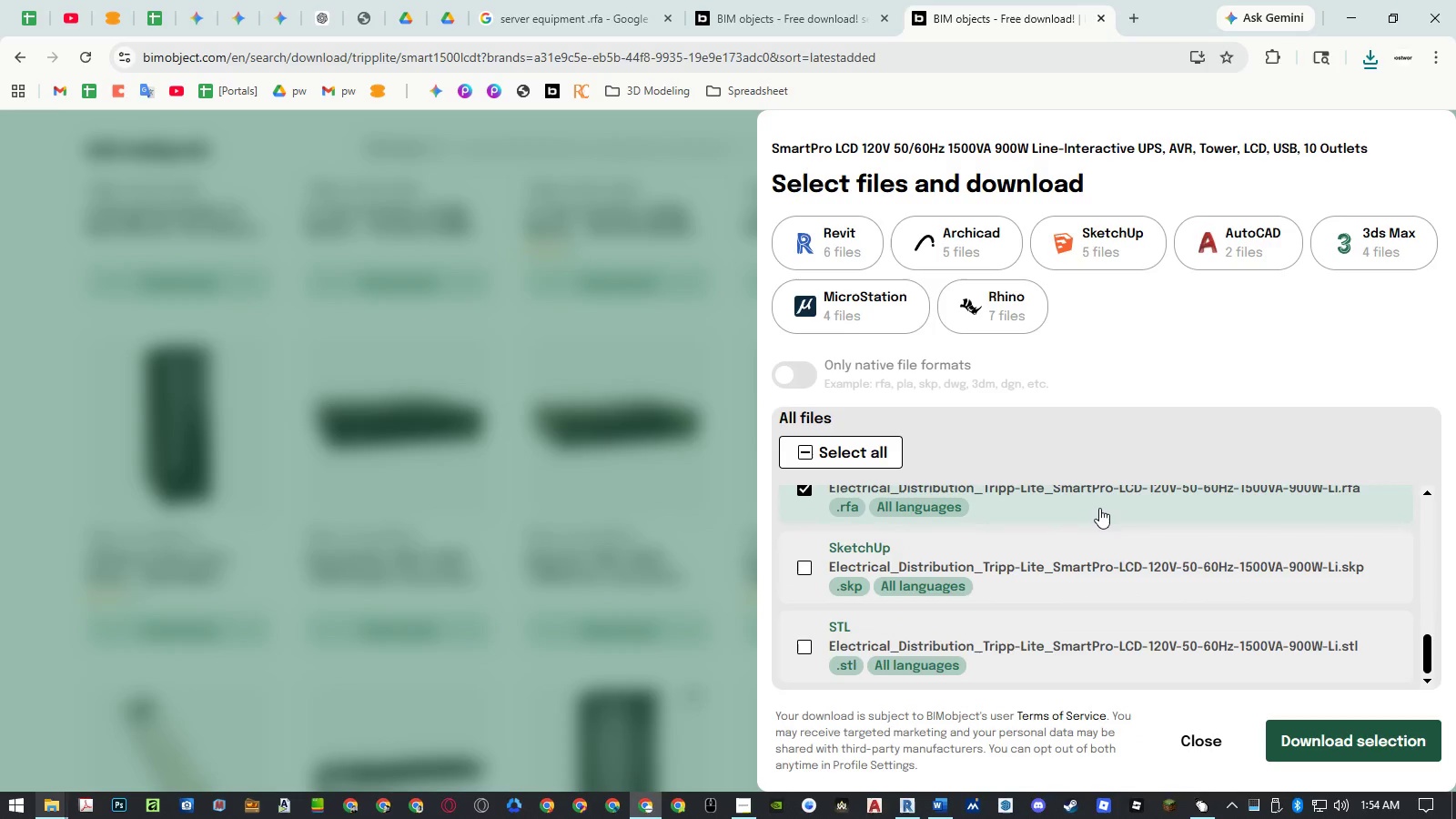 
scroll: coordinate [1099, 508], scroll_direction: up, amount: 1.0
 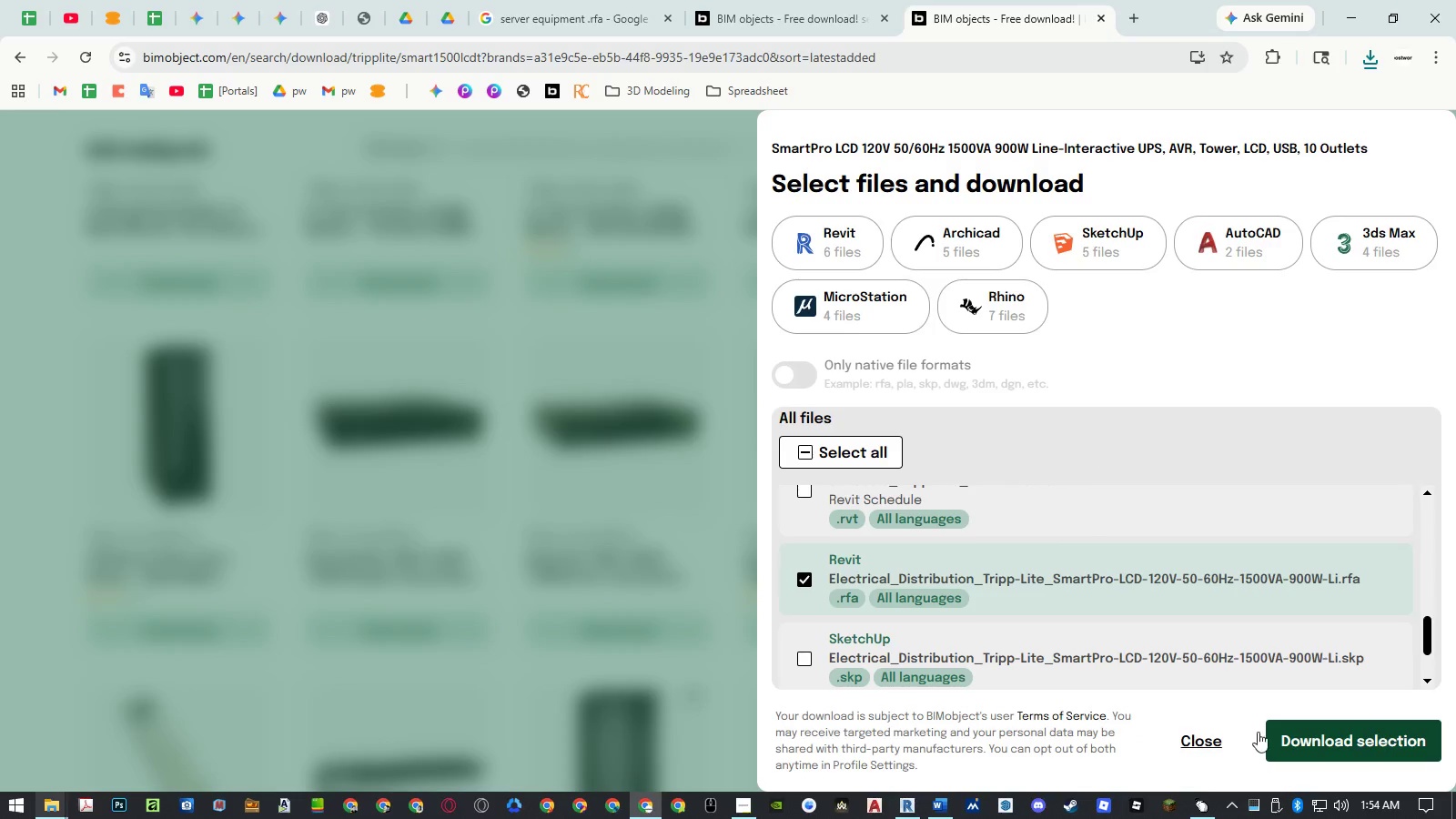 
left_click([1290, 733])
 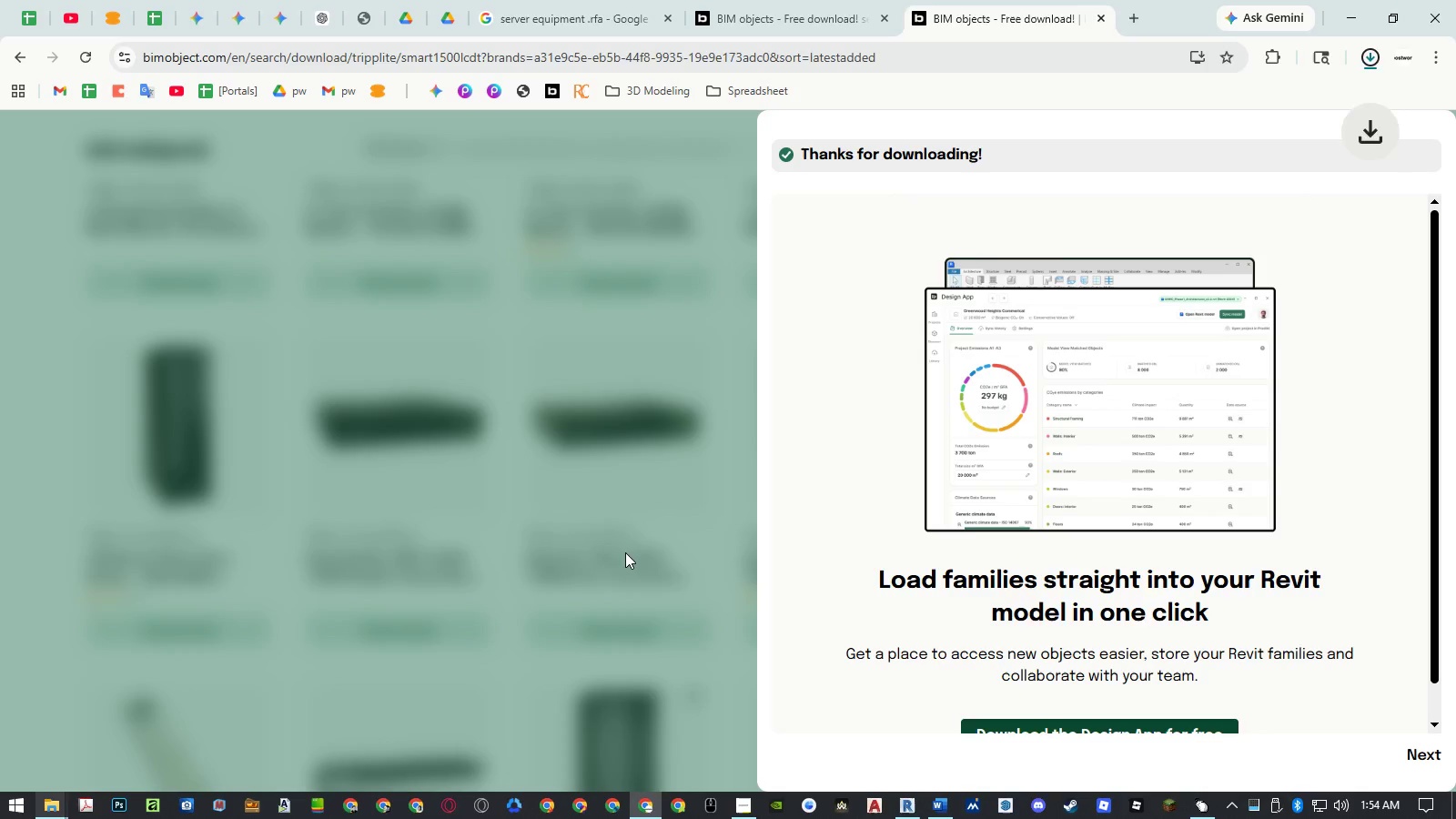 
left_click([625, 552])
 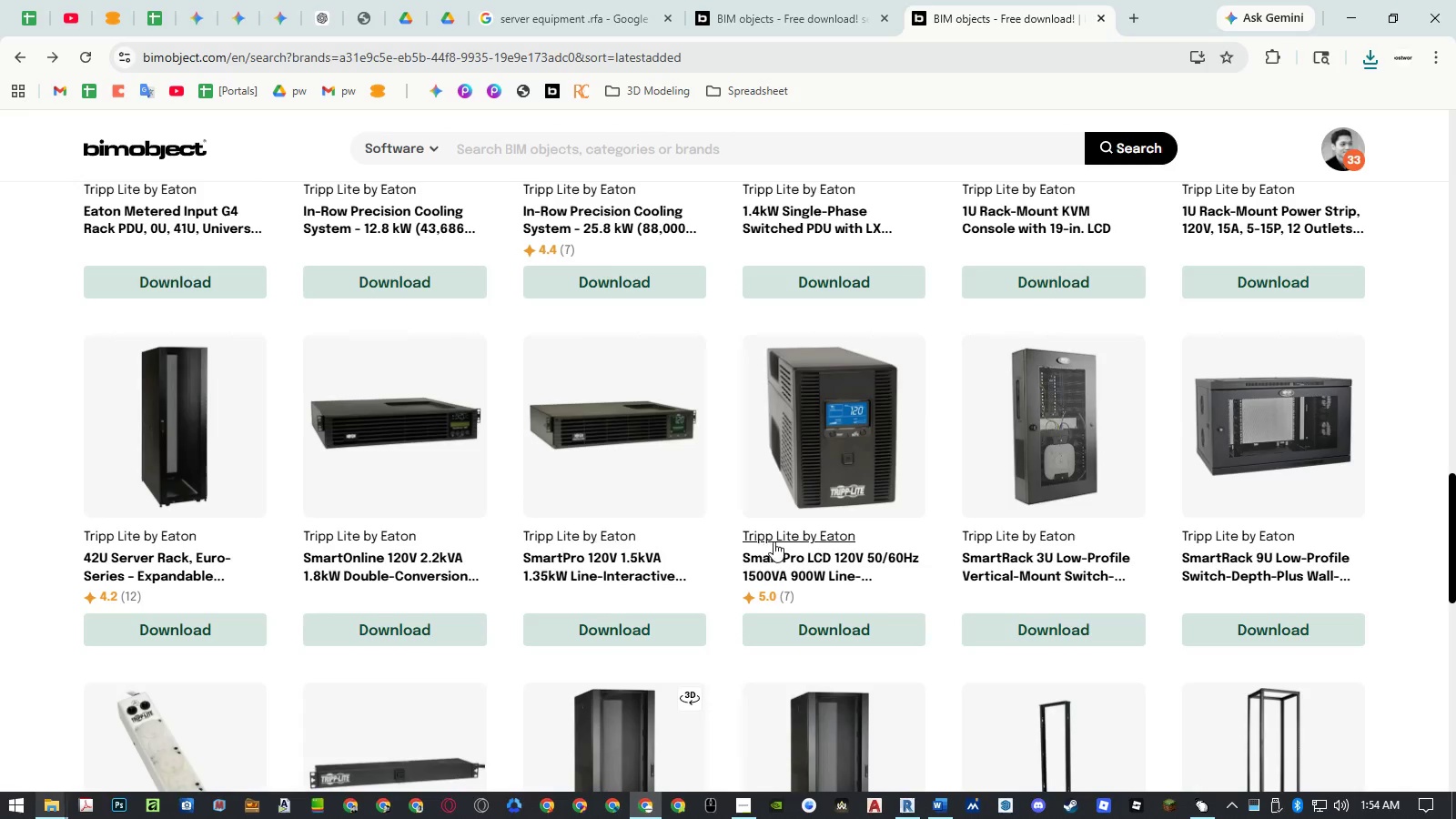 
scroll: coordinate [816, 533], scroll_direction: down, amount: 7.0
 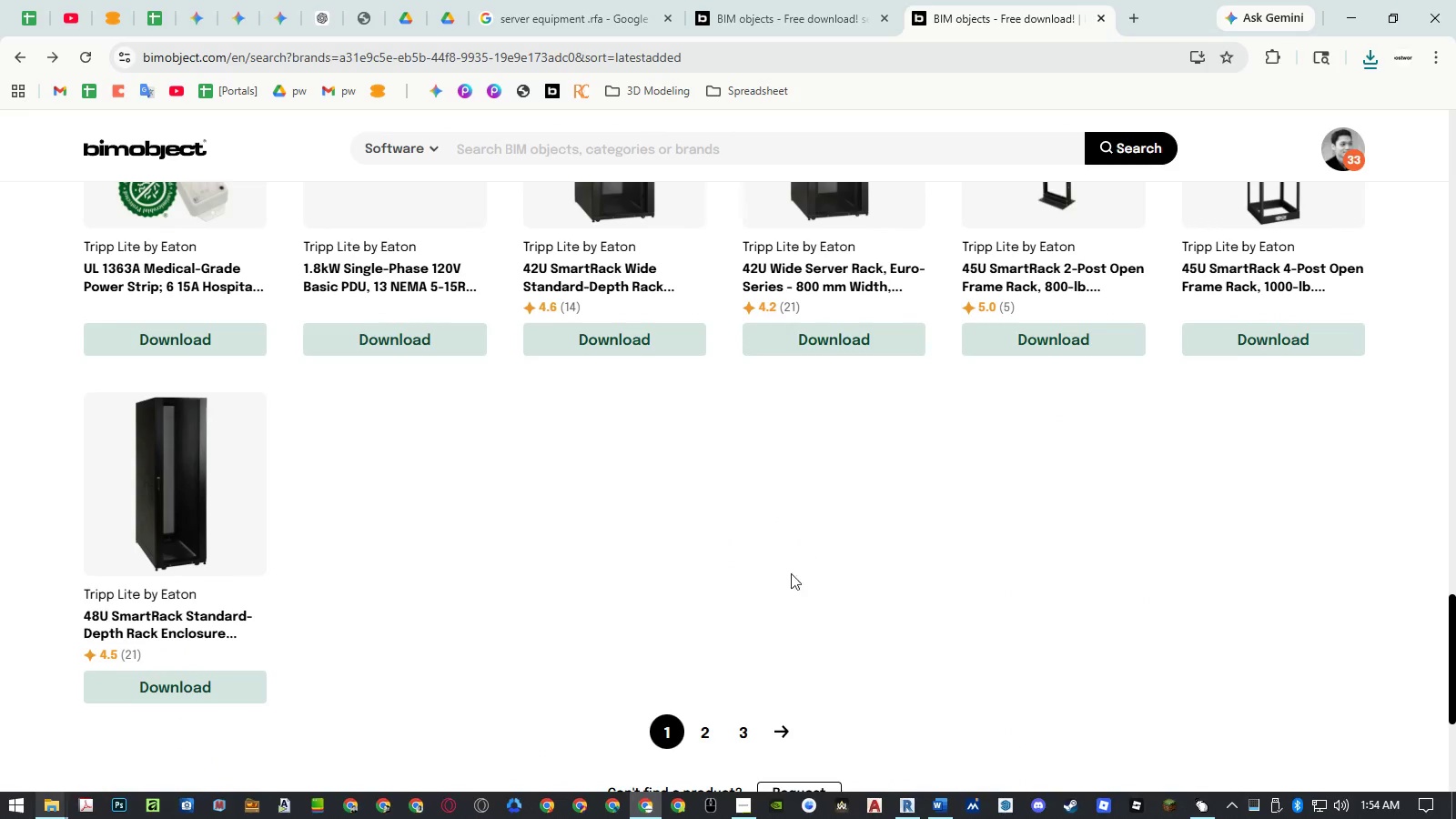 
scroll: coordinate [775, 590], scroll_direction: up, amount: 1.0
 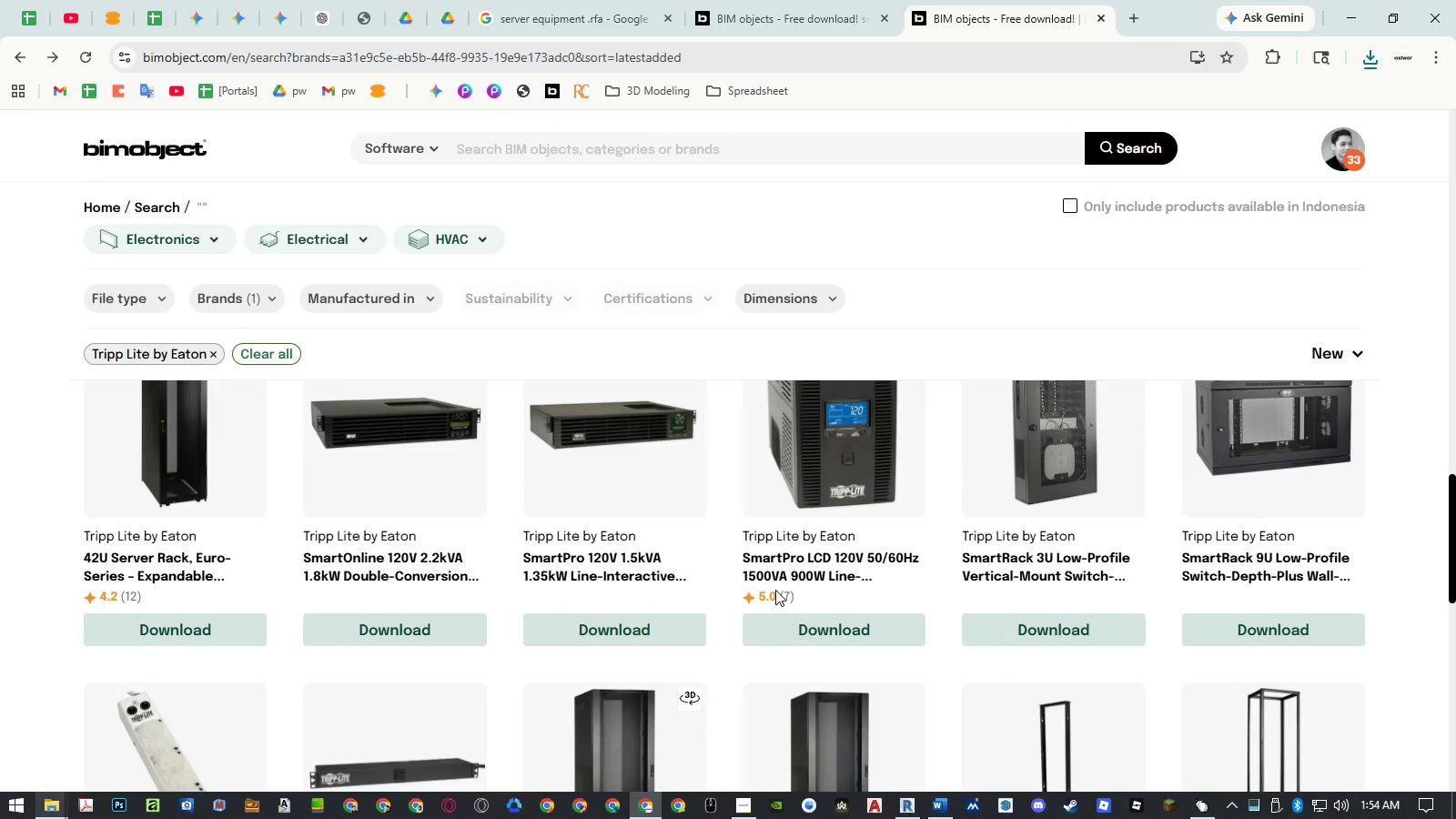 
scroll: coordinate [786, 560], scroll_direction: down, amount: 3.0
 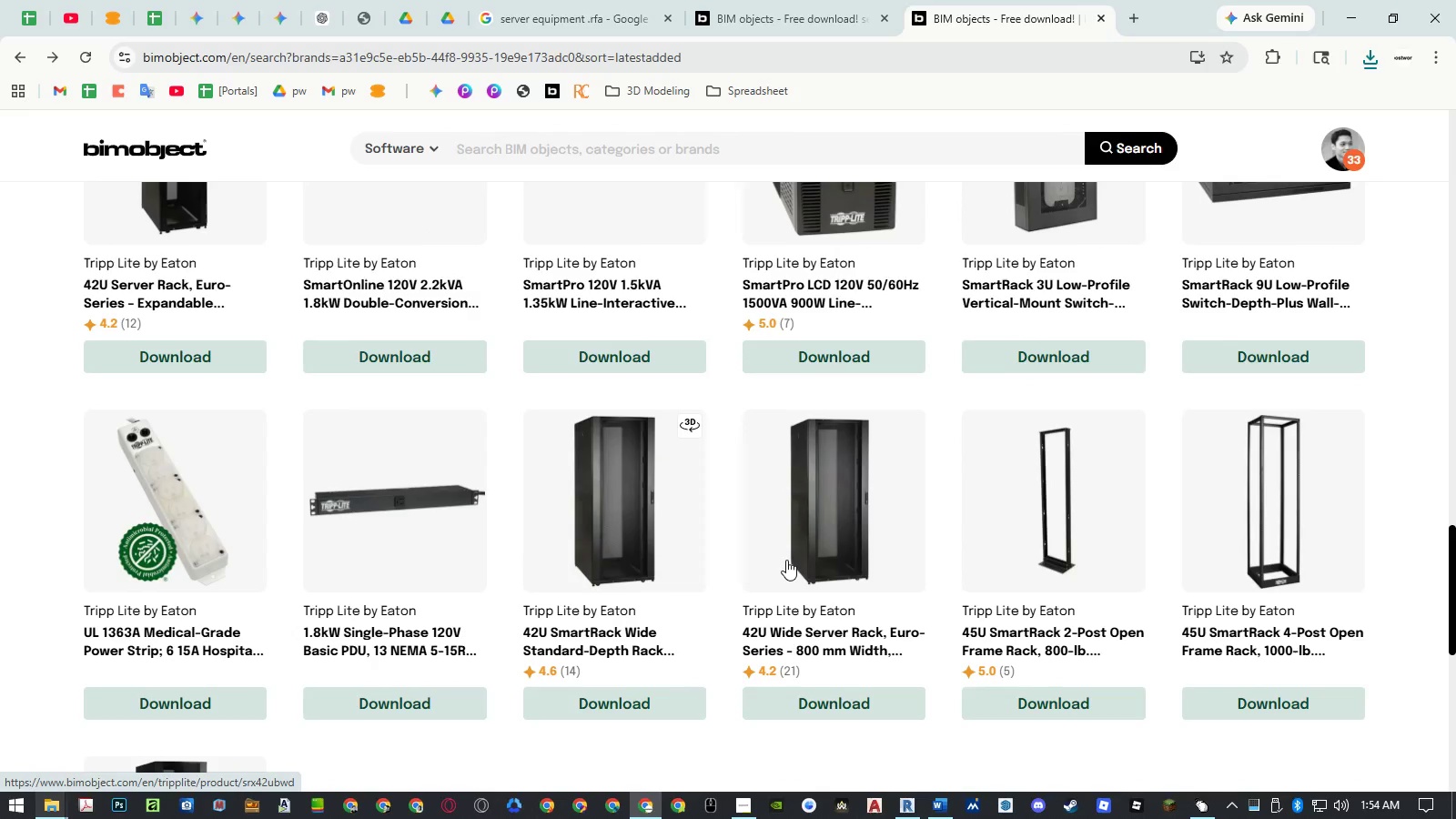 
scroll: coordinate [786, 560], scroll_direction: up, amount: 2.0
 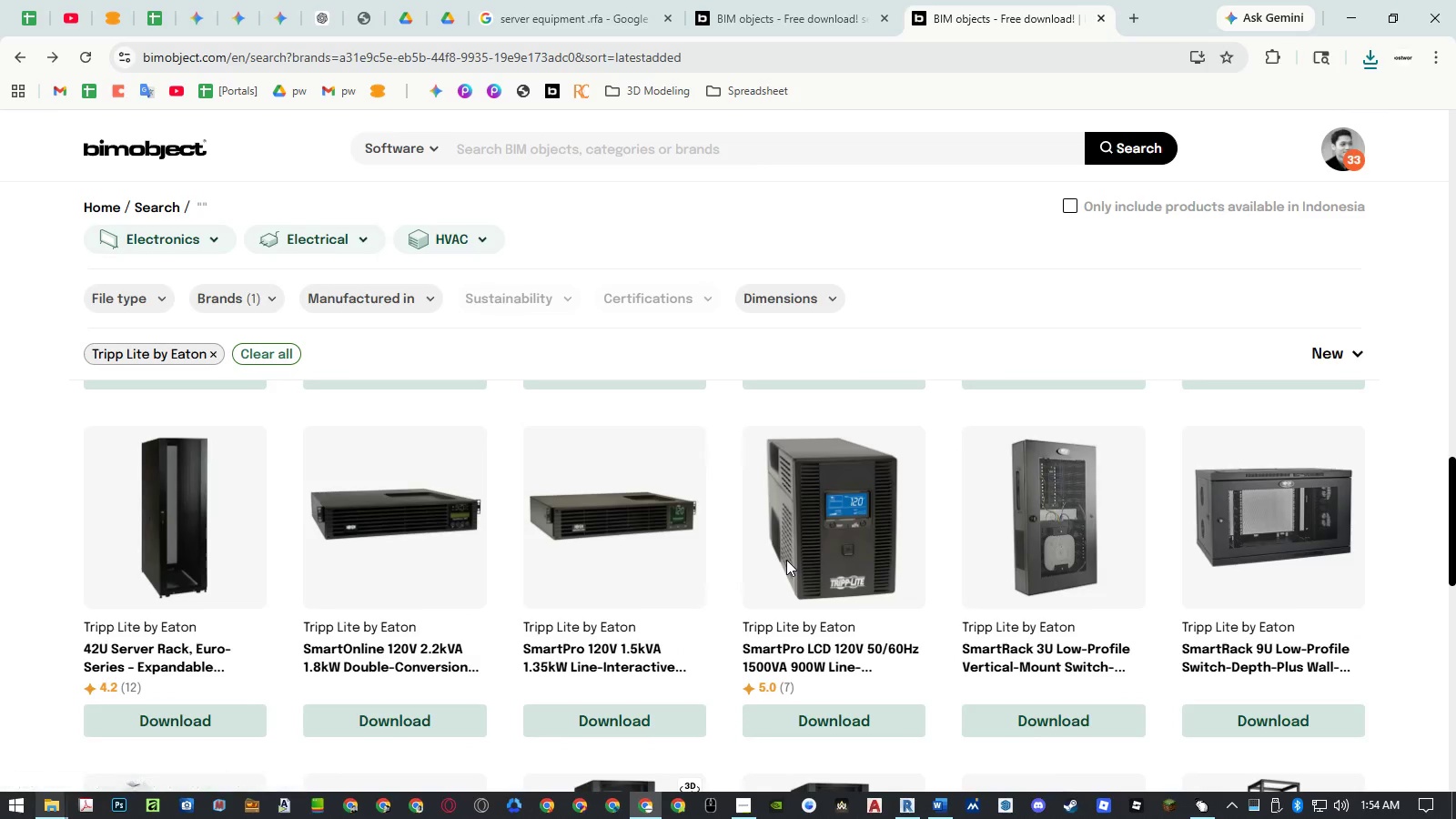 
scroll: coordinate [786, 560], scroll_direction: down, amount: 5.0
 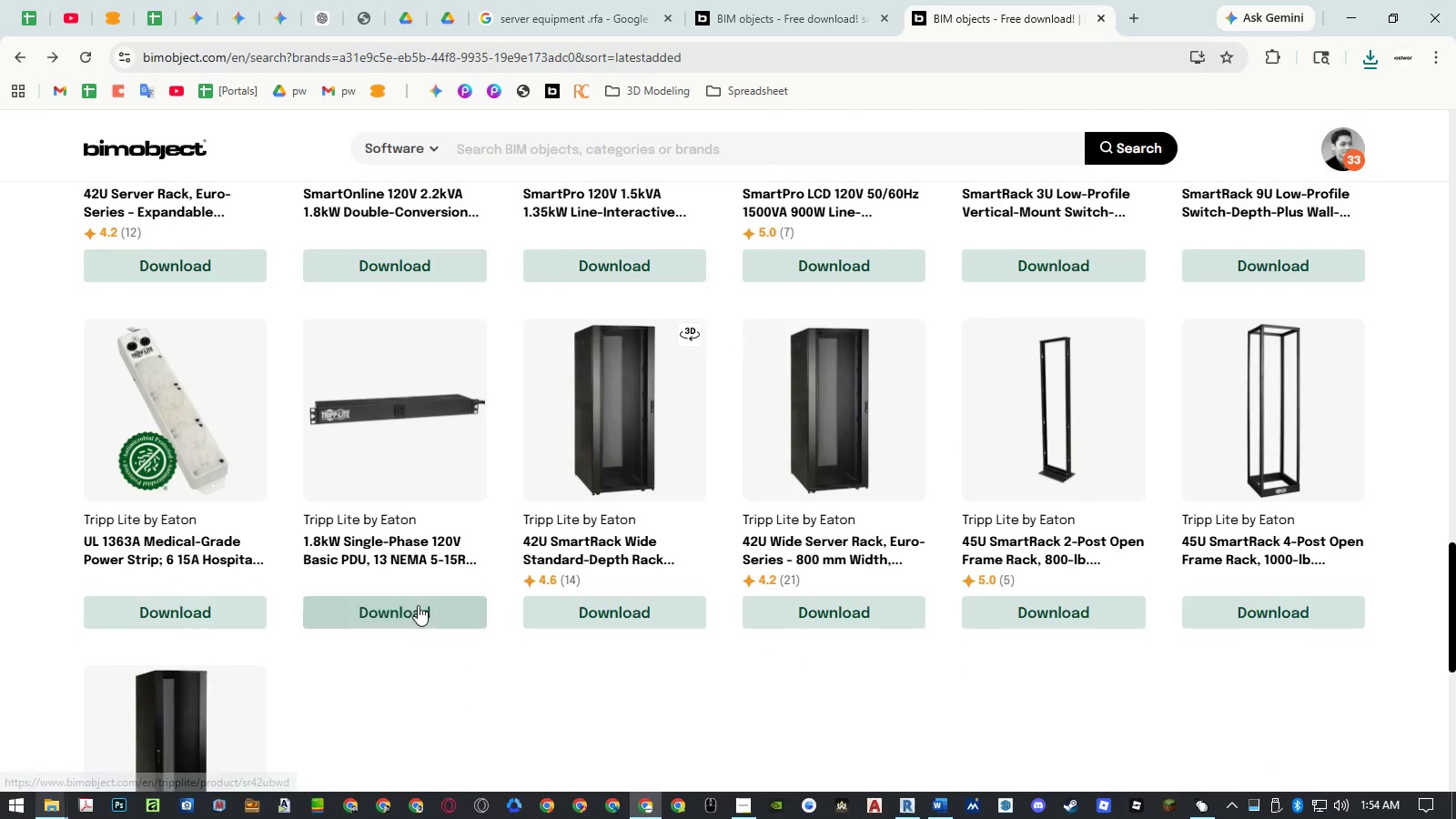 
left_click([416, 605])
 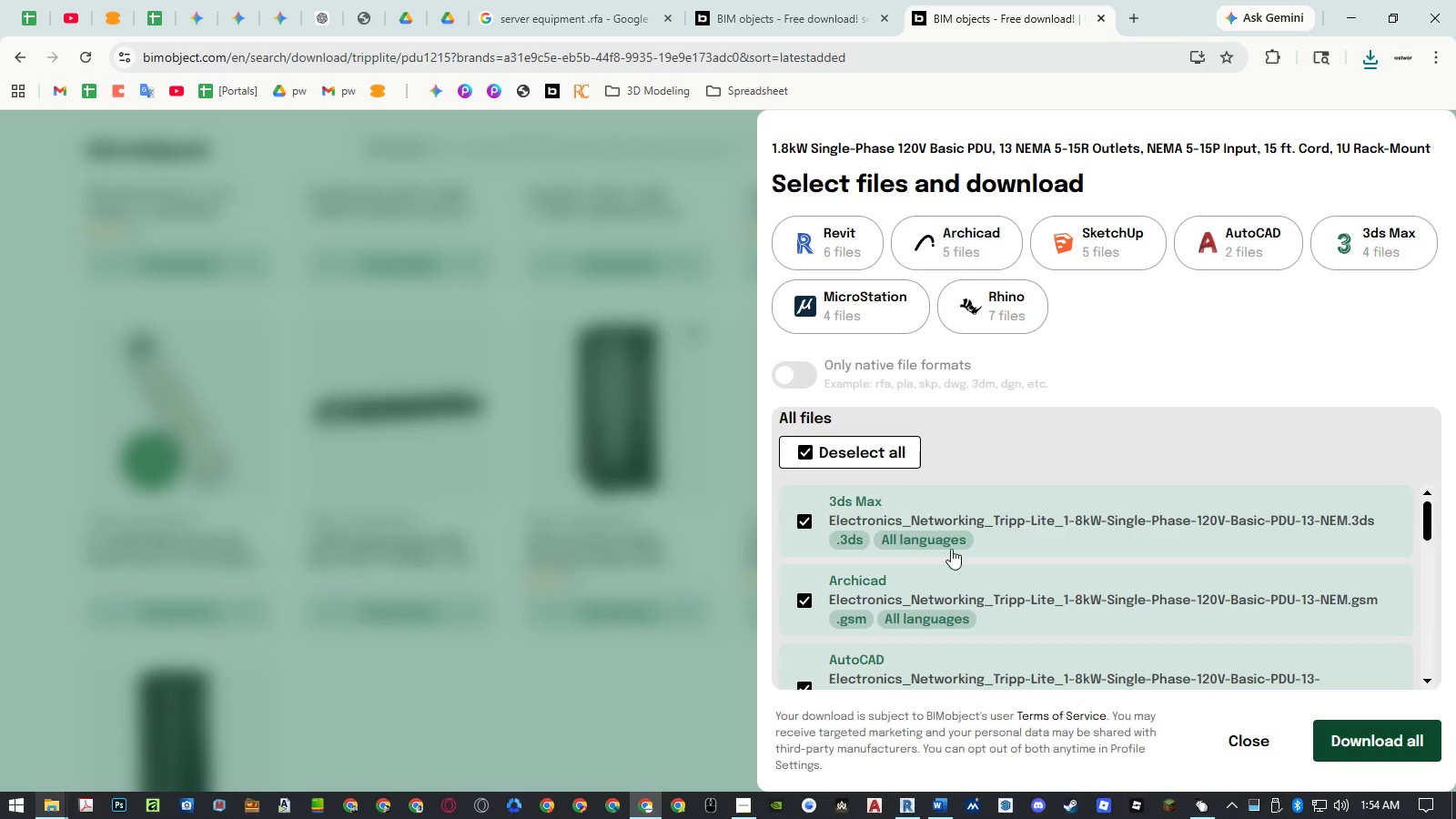 
left_click([884, 460])
 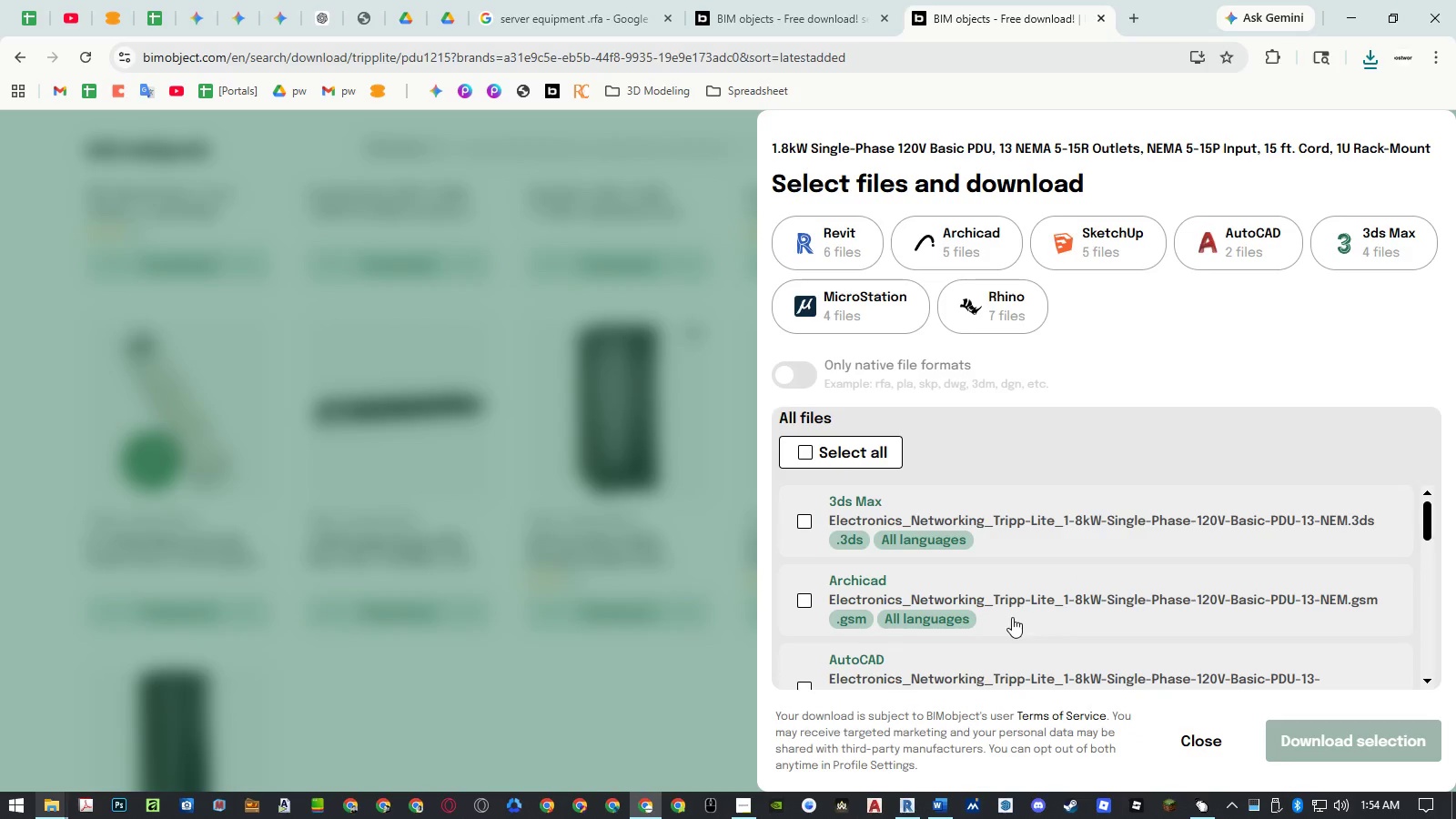 
left_click([557, 598])
 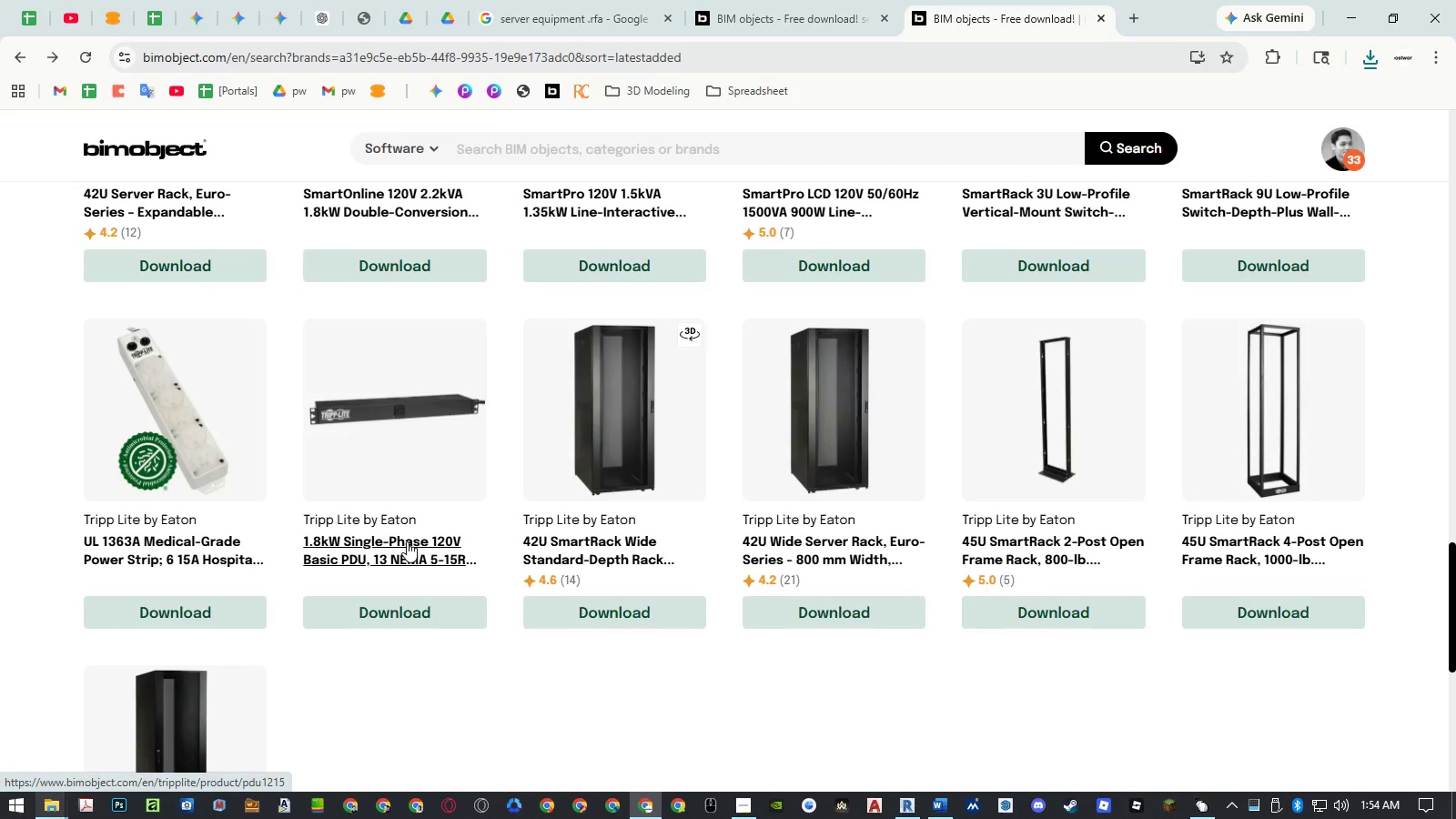 
middle_click([407, 541])
 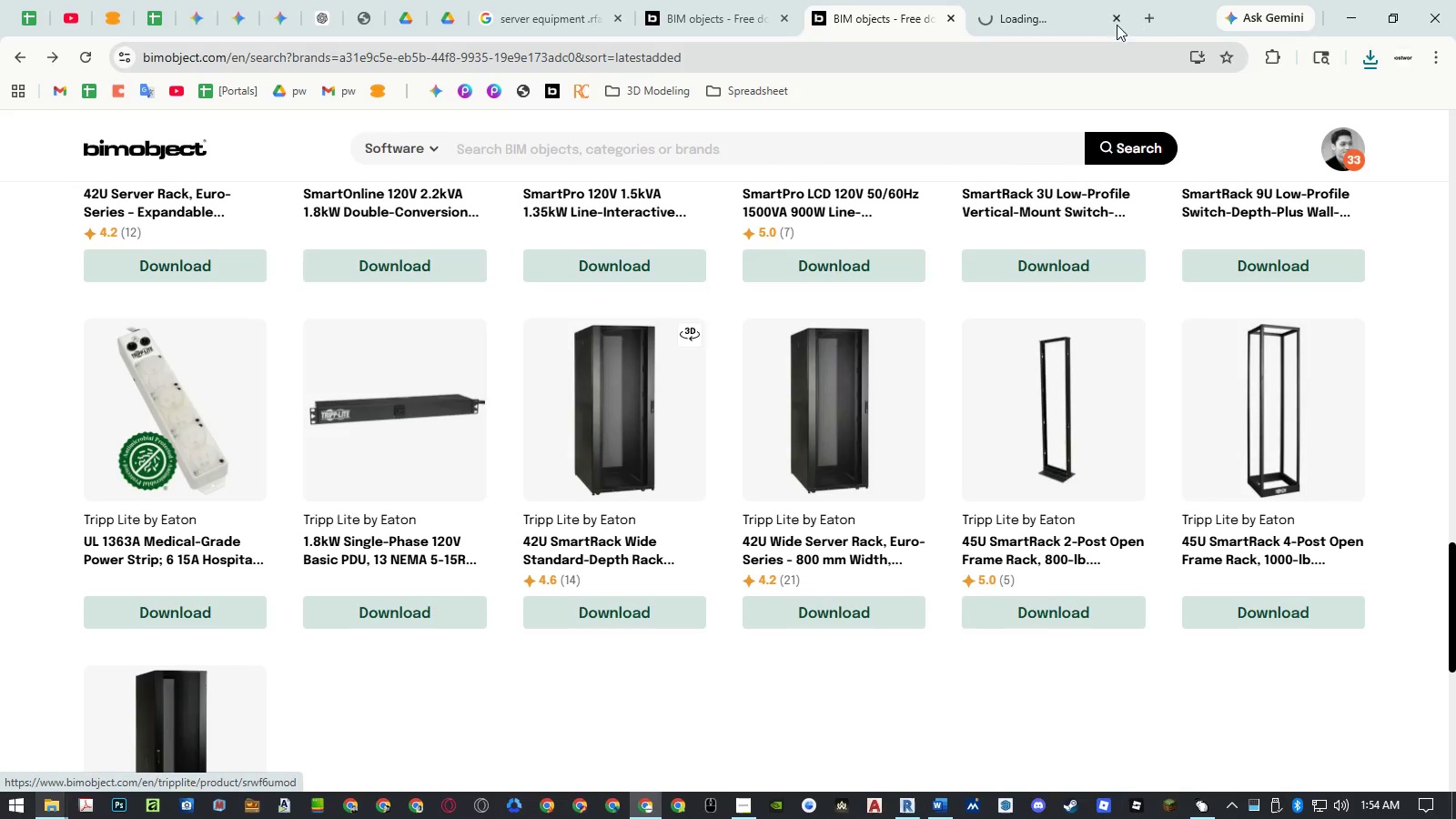 
left_click([1067, 18])
 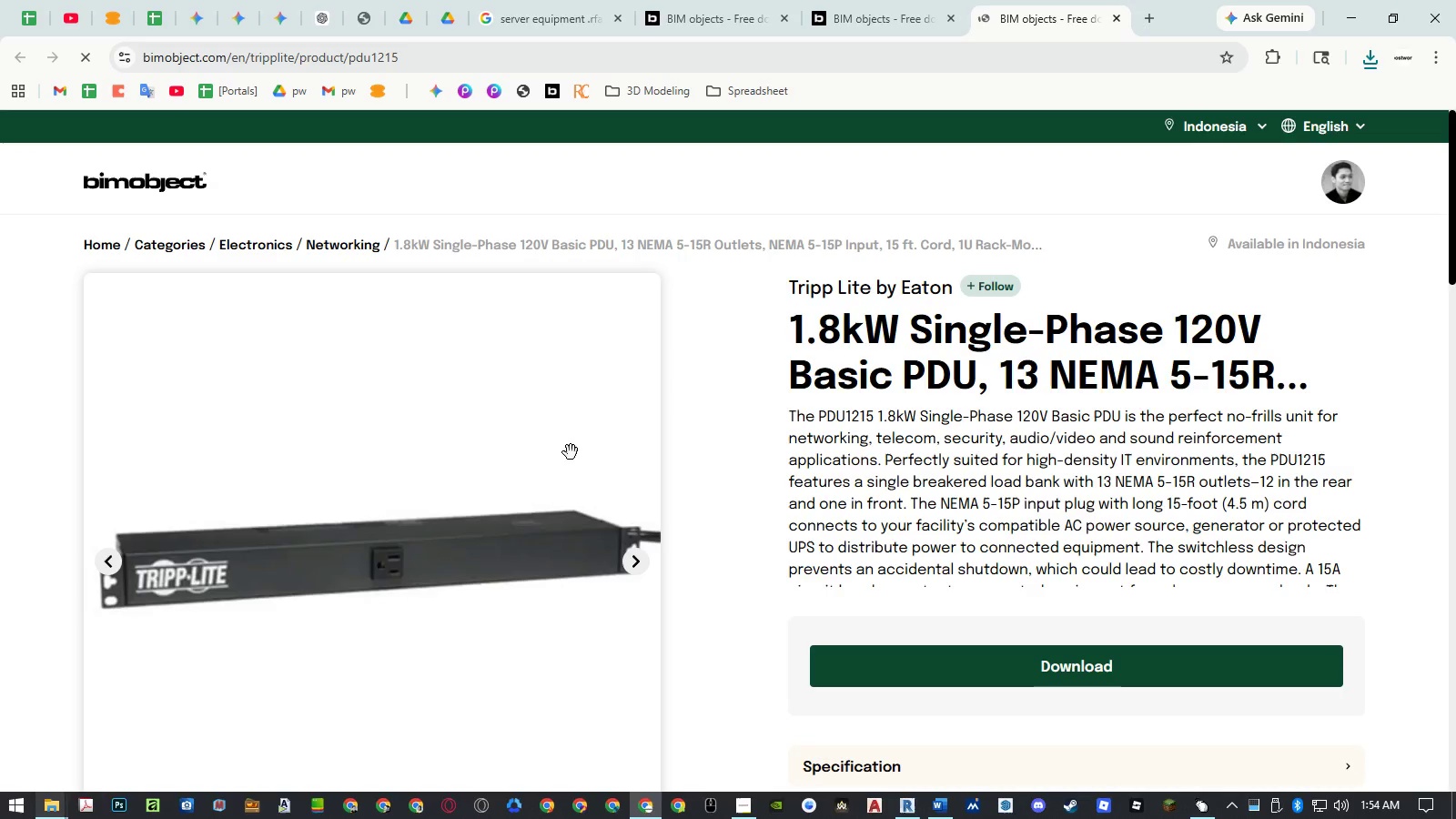 
scroll: coordinate [555, 473], scroll_direction: down, amount: 3.0
 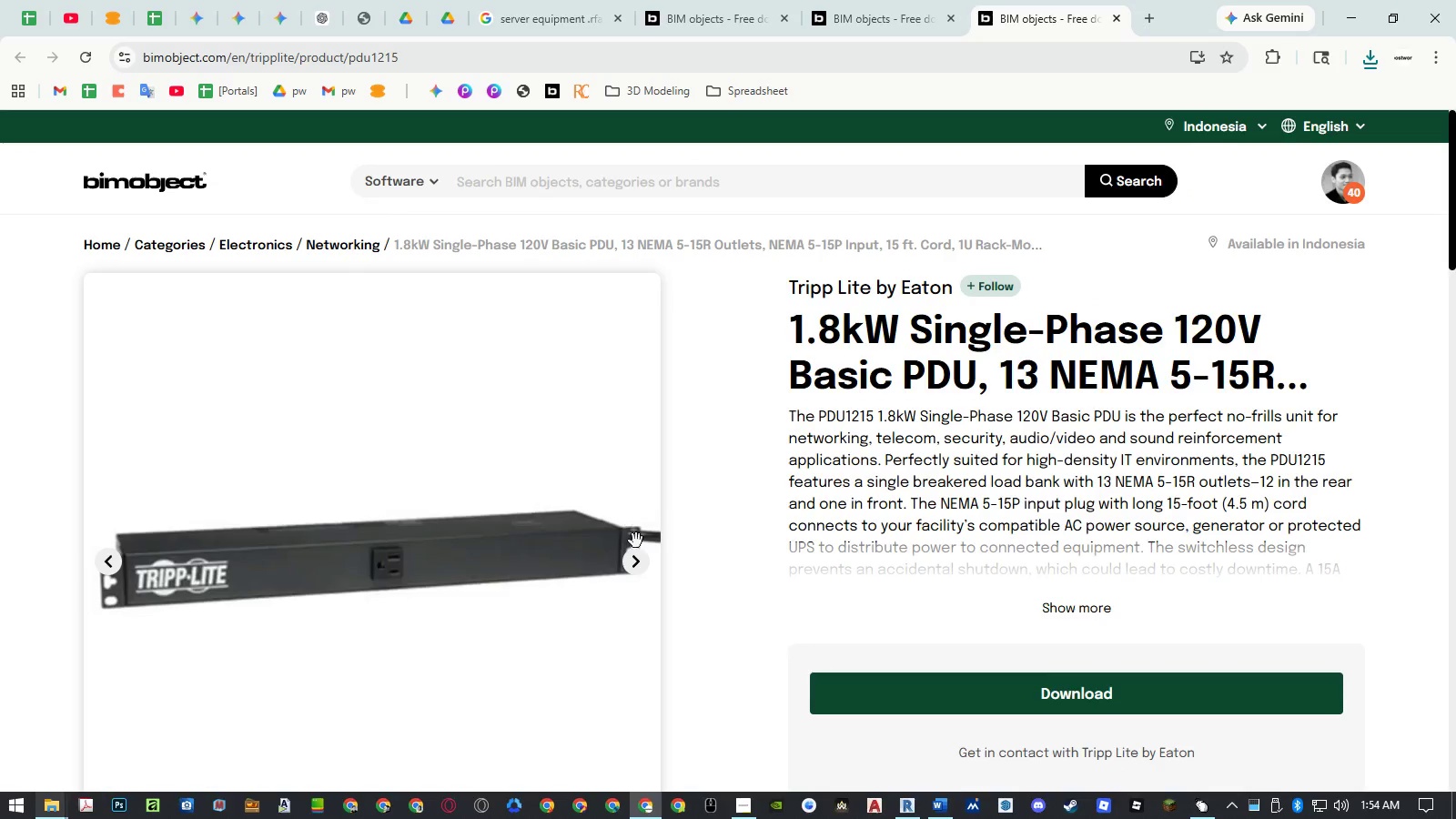 
left_click([637, 560])
 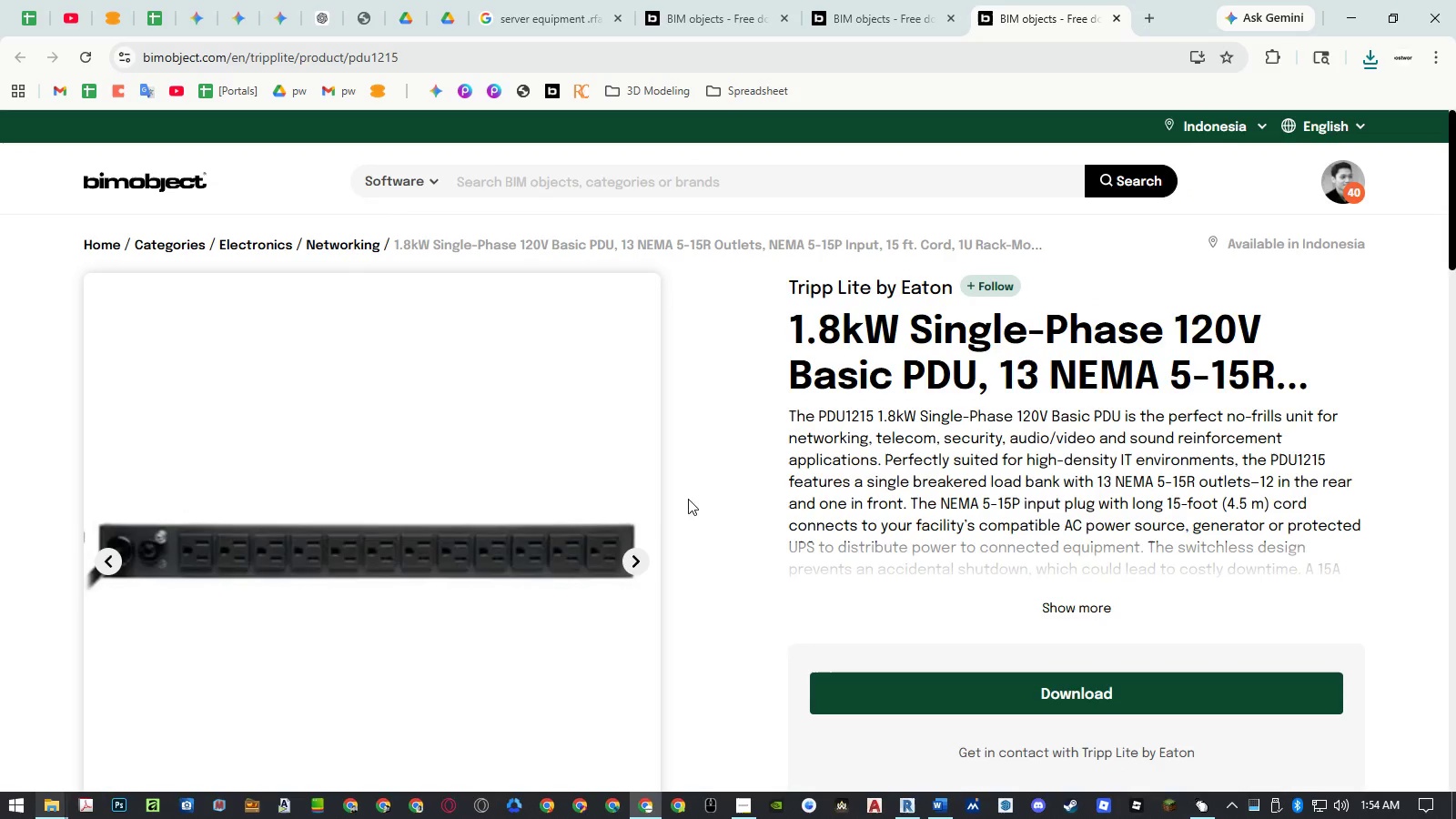 
left_click([116, 565])
 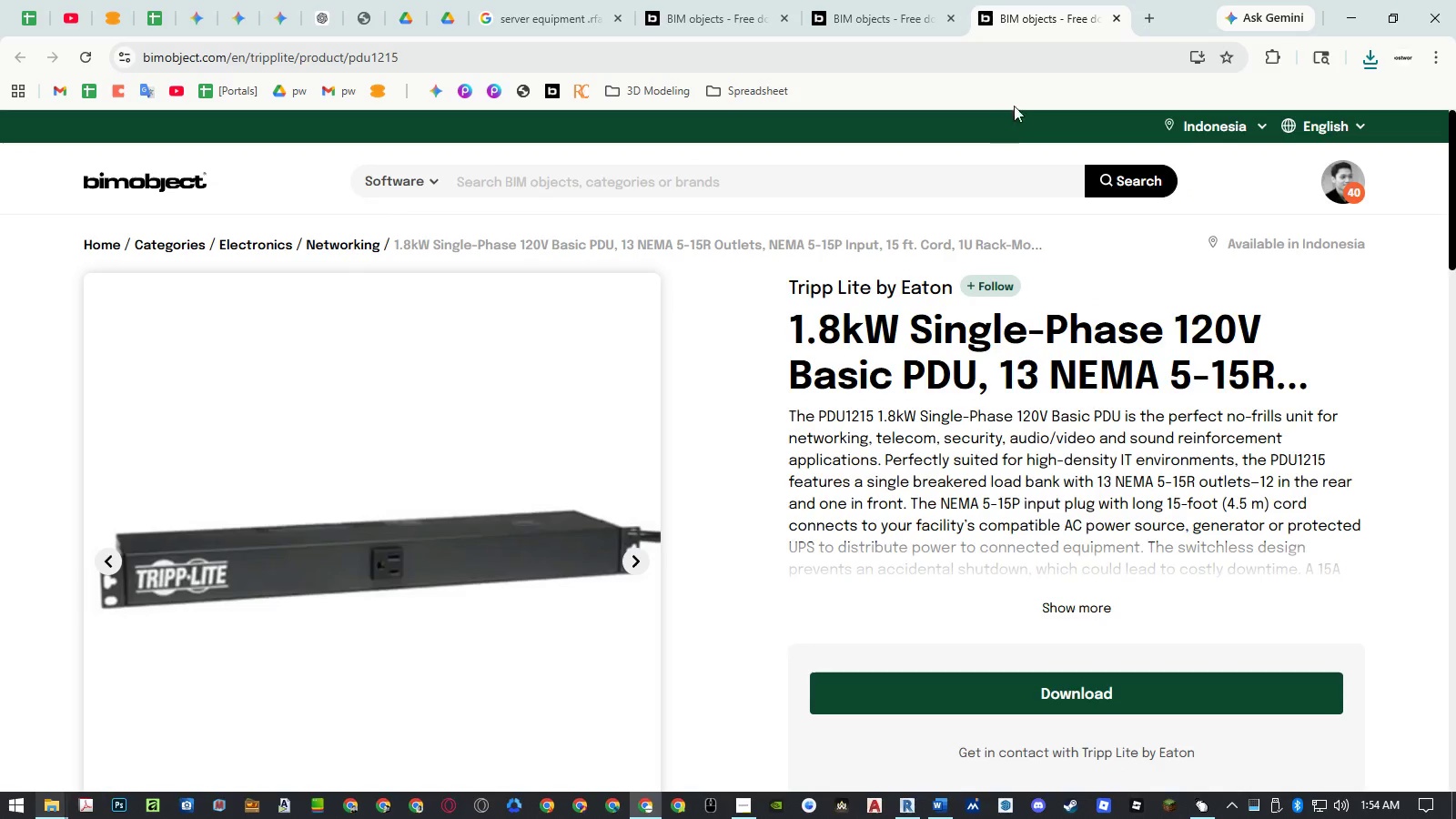 
middle_click([1057, 17])
 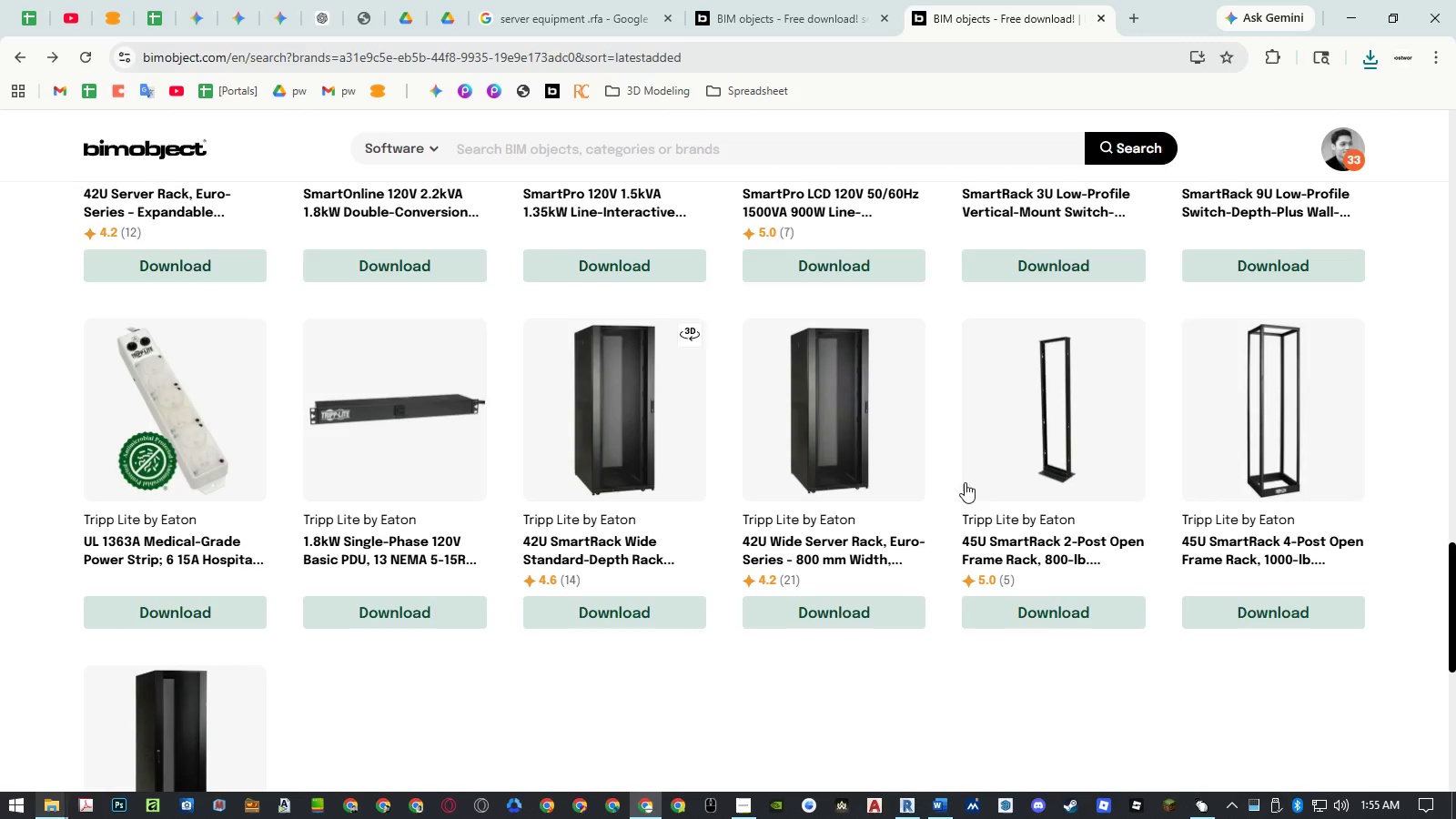 
scroll: coordinate [885, 490], scroll_direction: down, amount: 4.0
 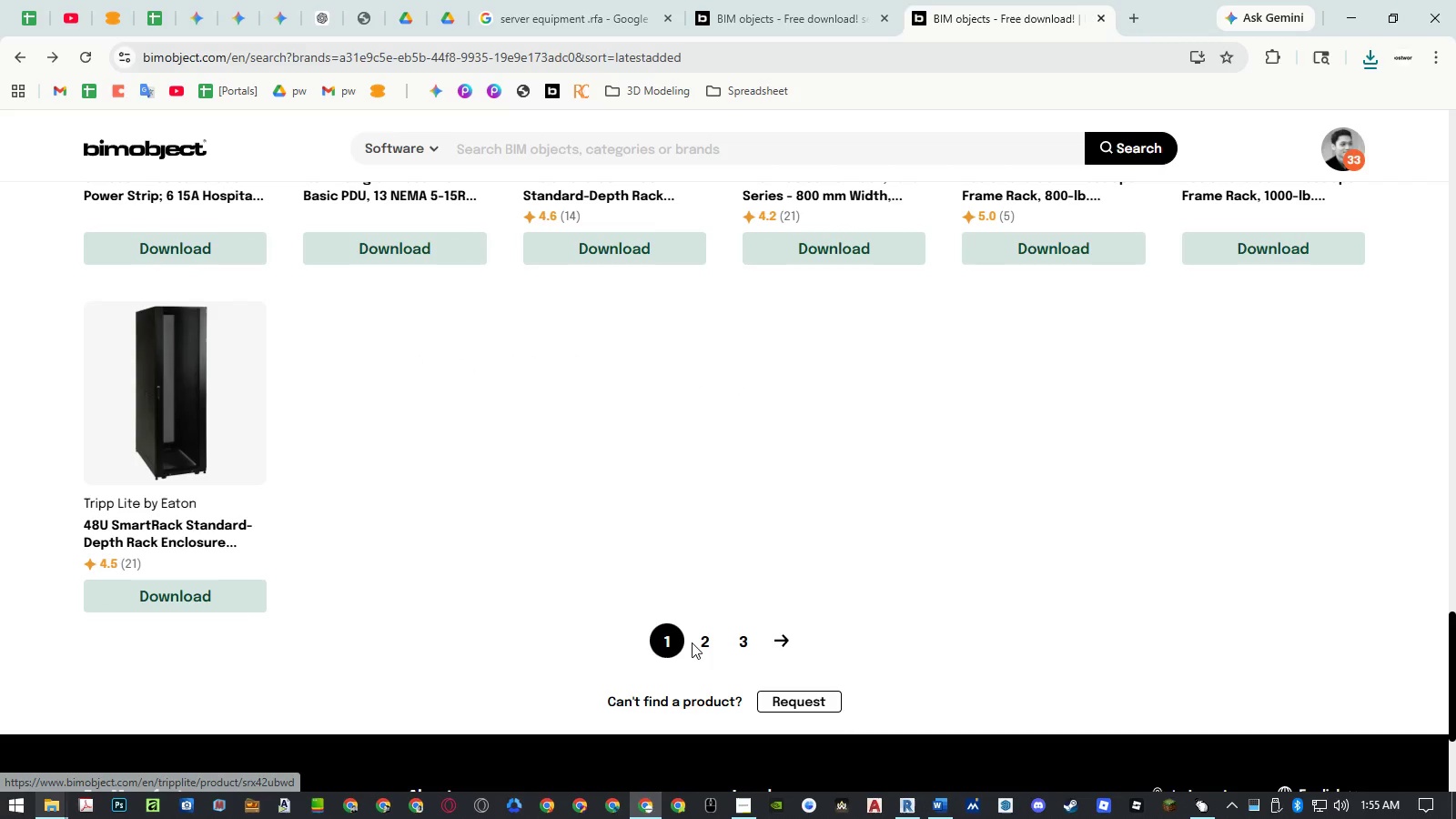 
left_click([708, 636])
 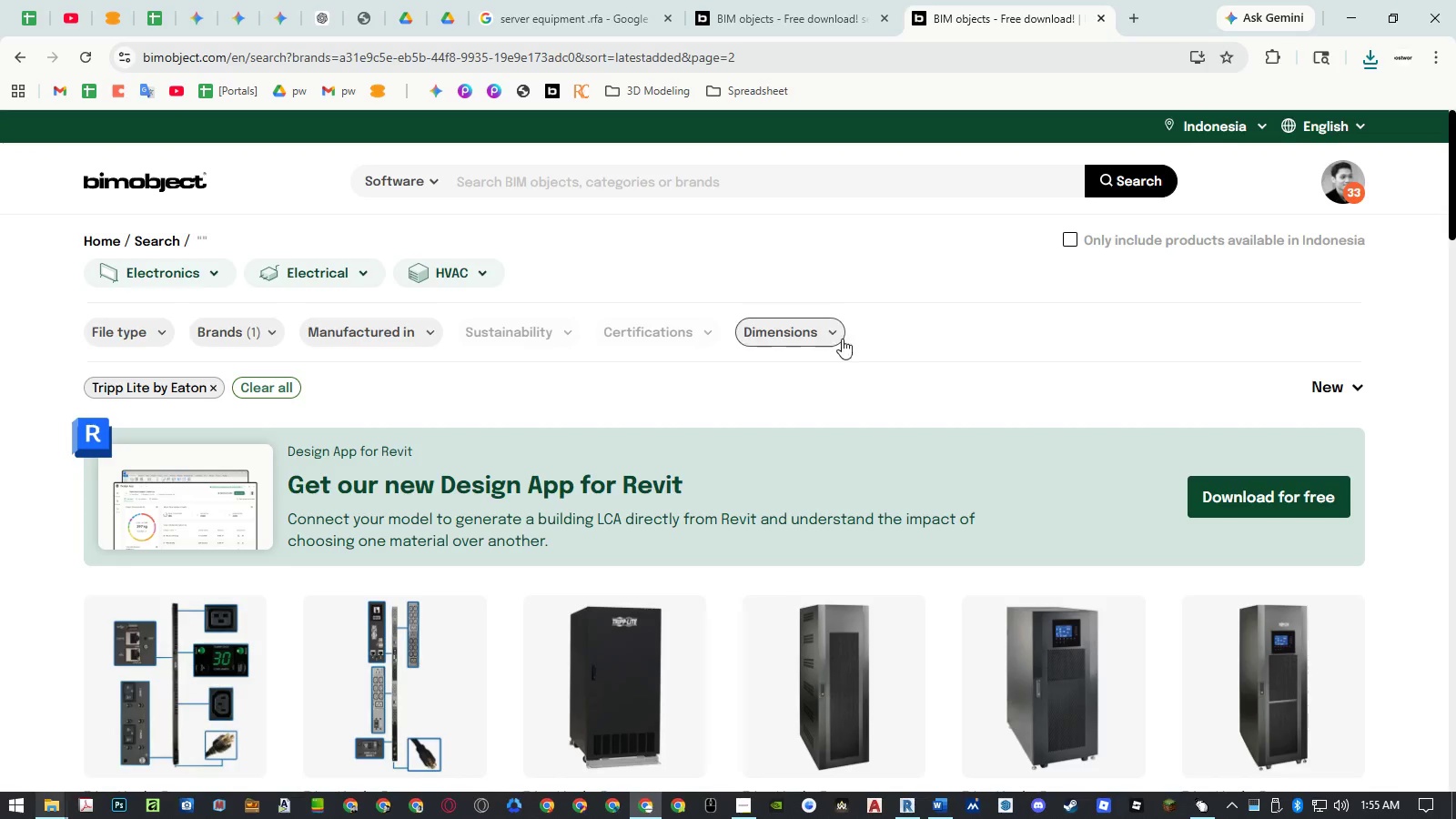 
scroll: coordinate [839, 328], scroll_direction: down, amount: 2.0
 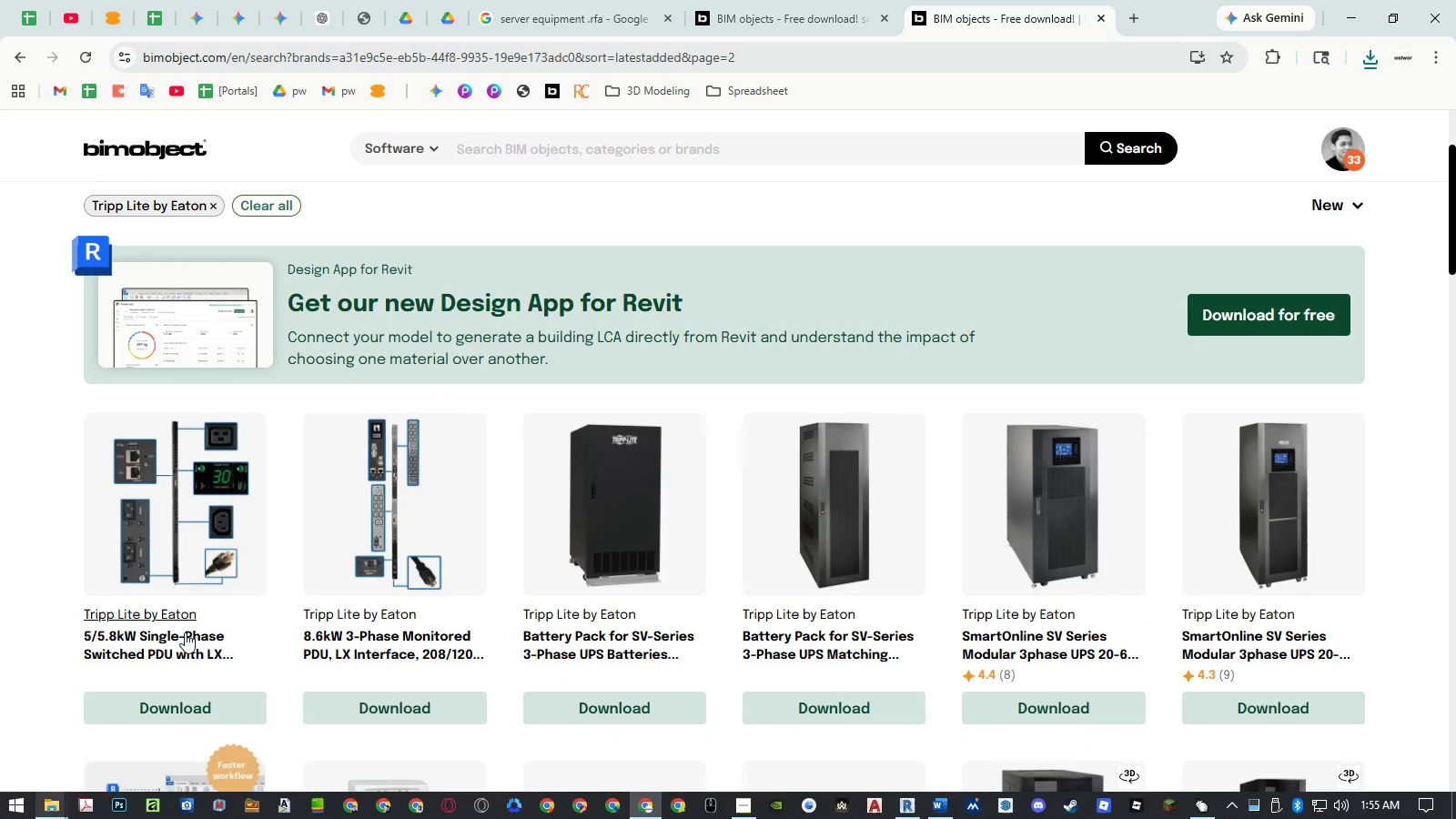 
middle_click([171, 647])
 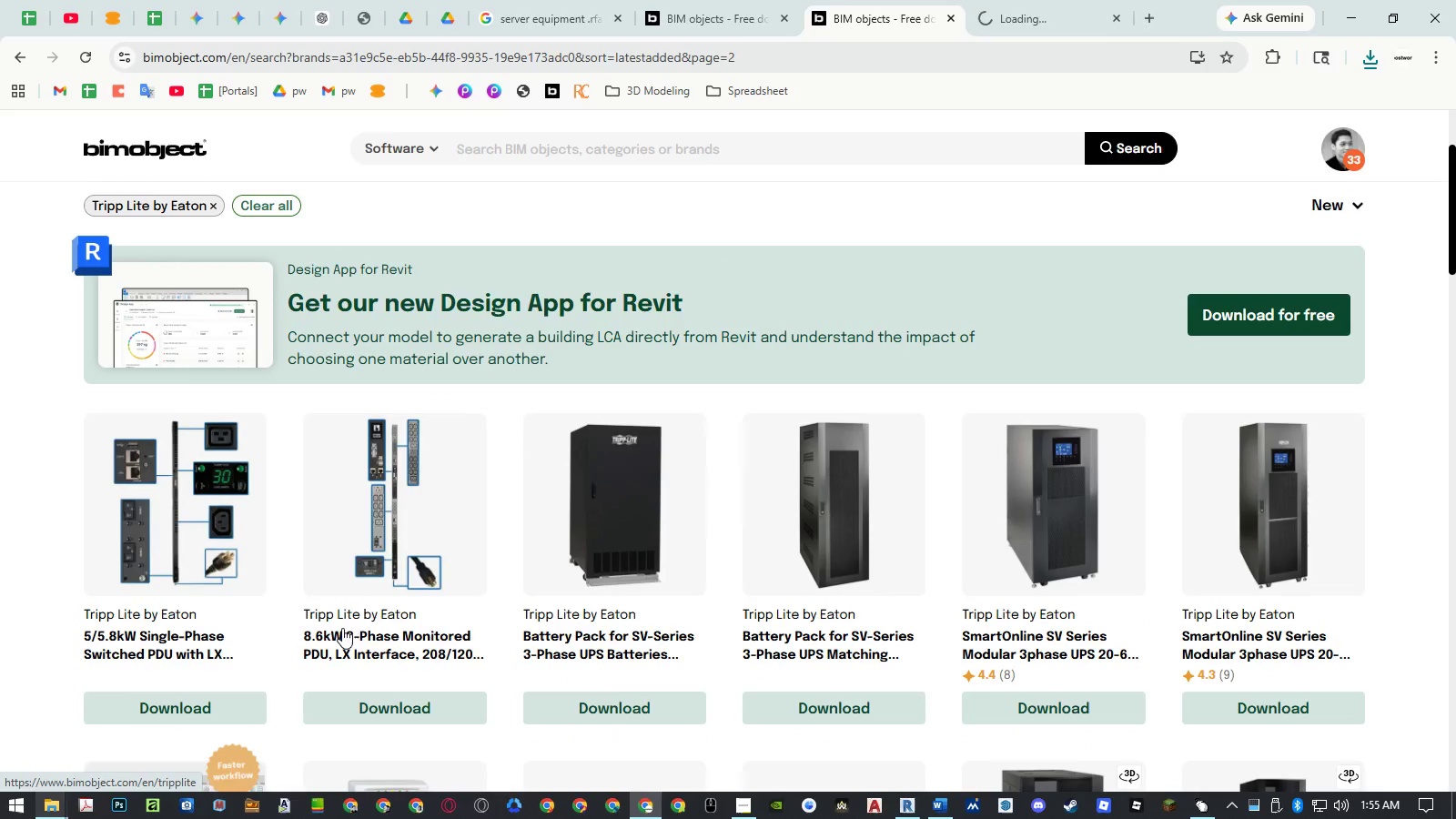 
middle_click([364, 639])
 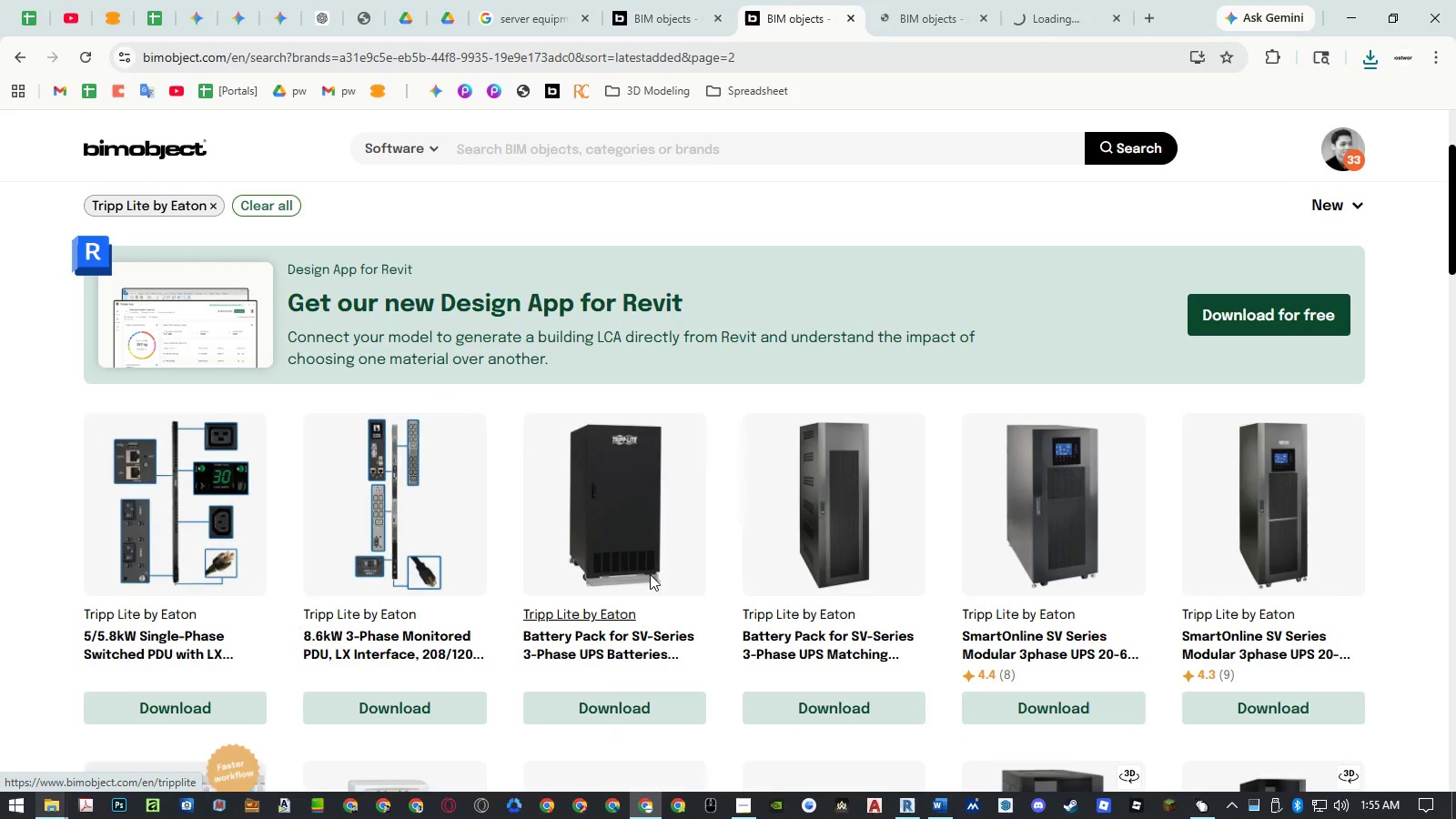 
scroll: coordinate [665, 568], scroll_direction: down, amount: 4.0
 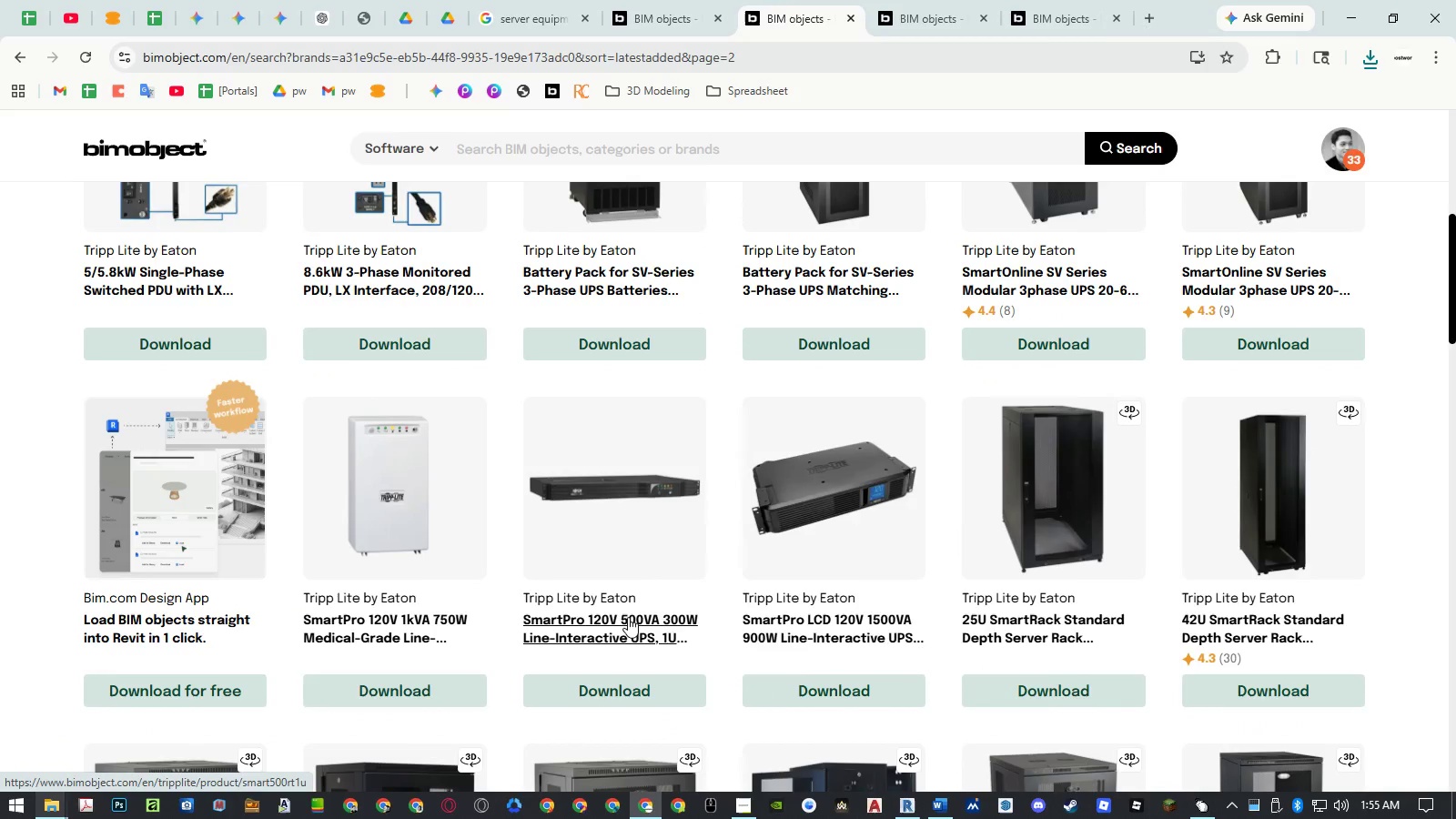 
middle_click([625, 621])
 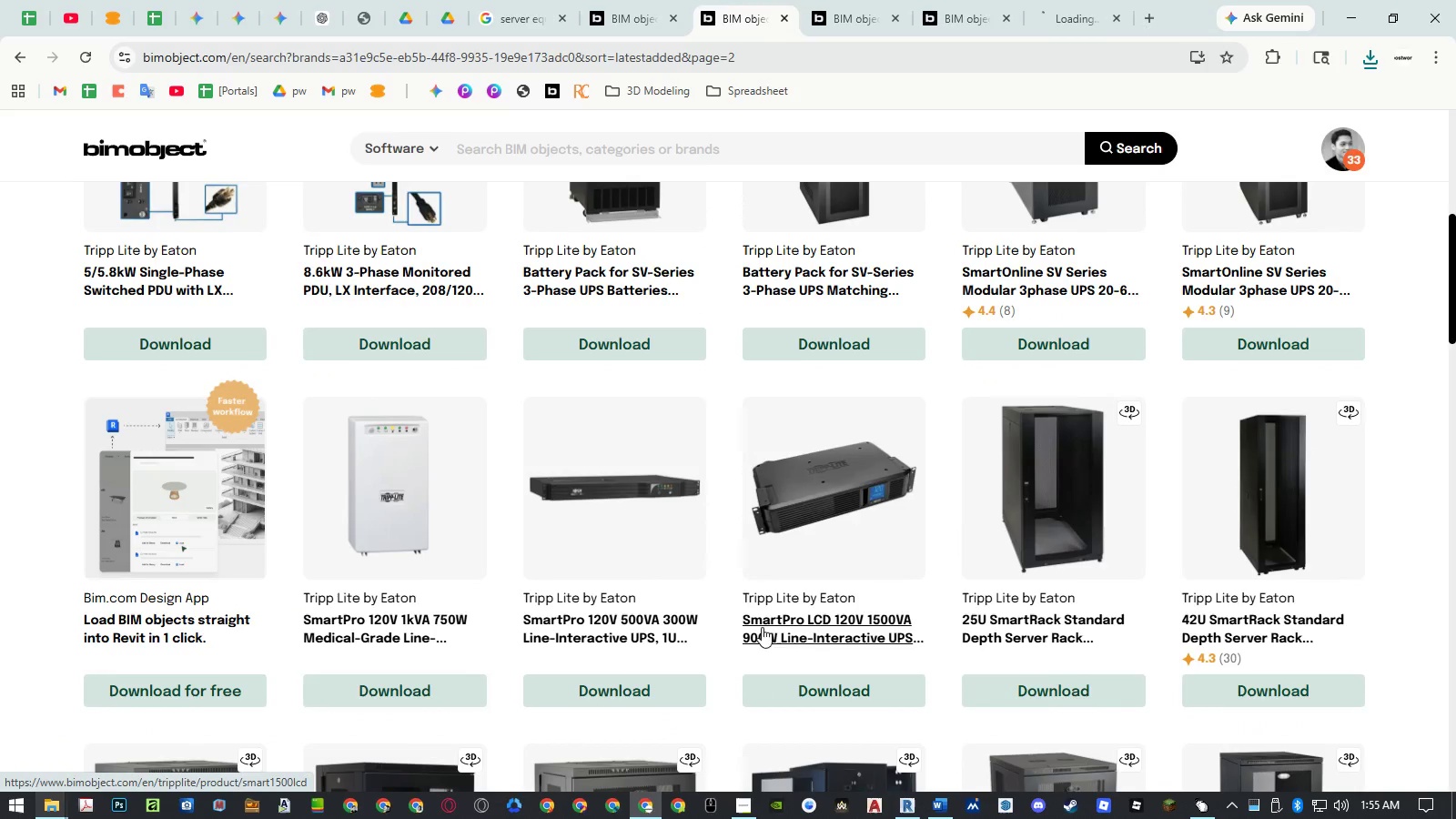 
middle_click([774, 625])
 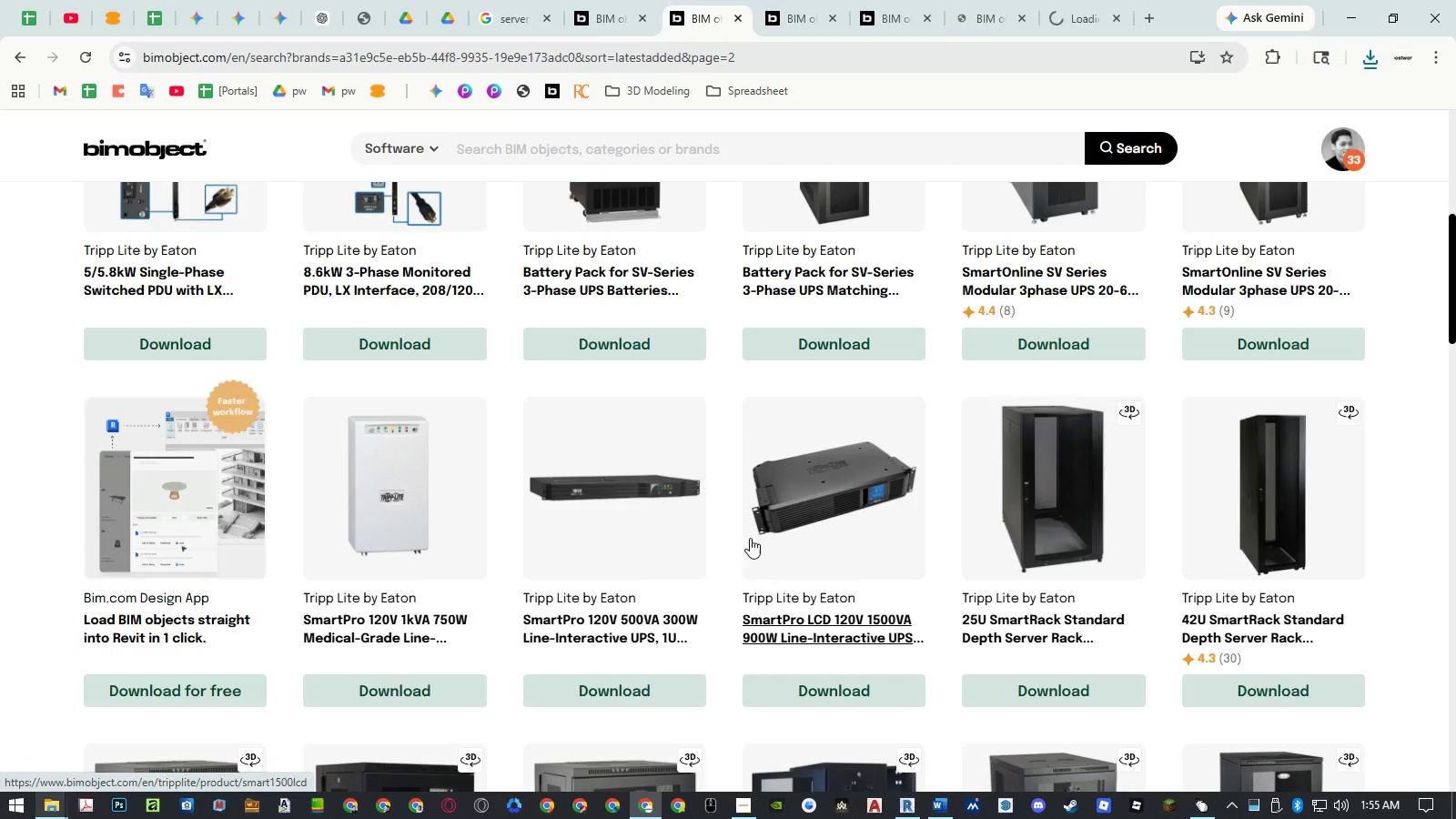 
scroll: coordinate [748, 534], scroll_direction: down, amount: 6.0
 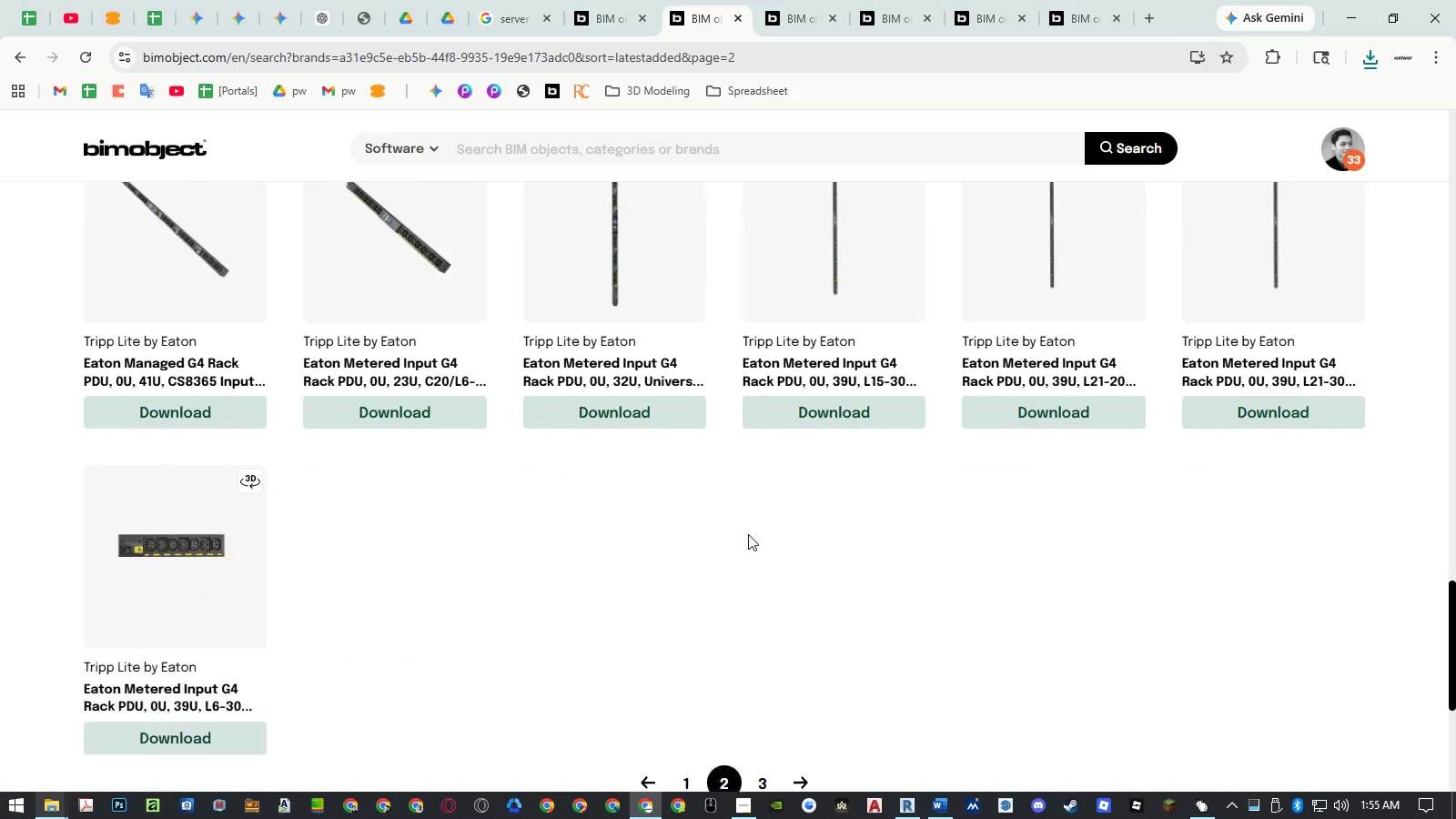 
left_click([761, 453])
 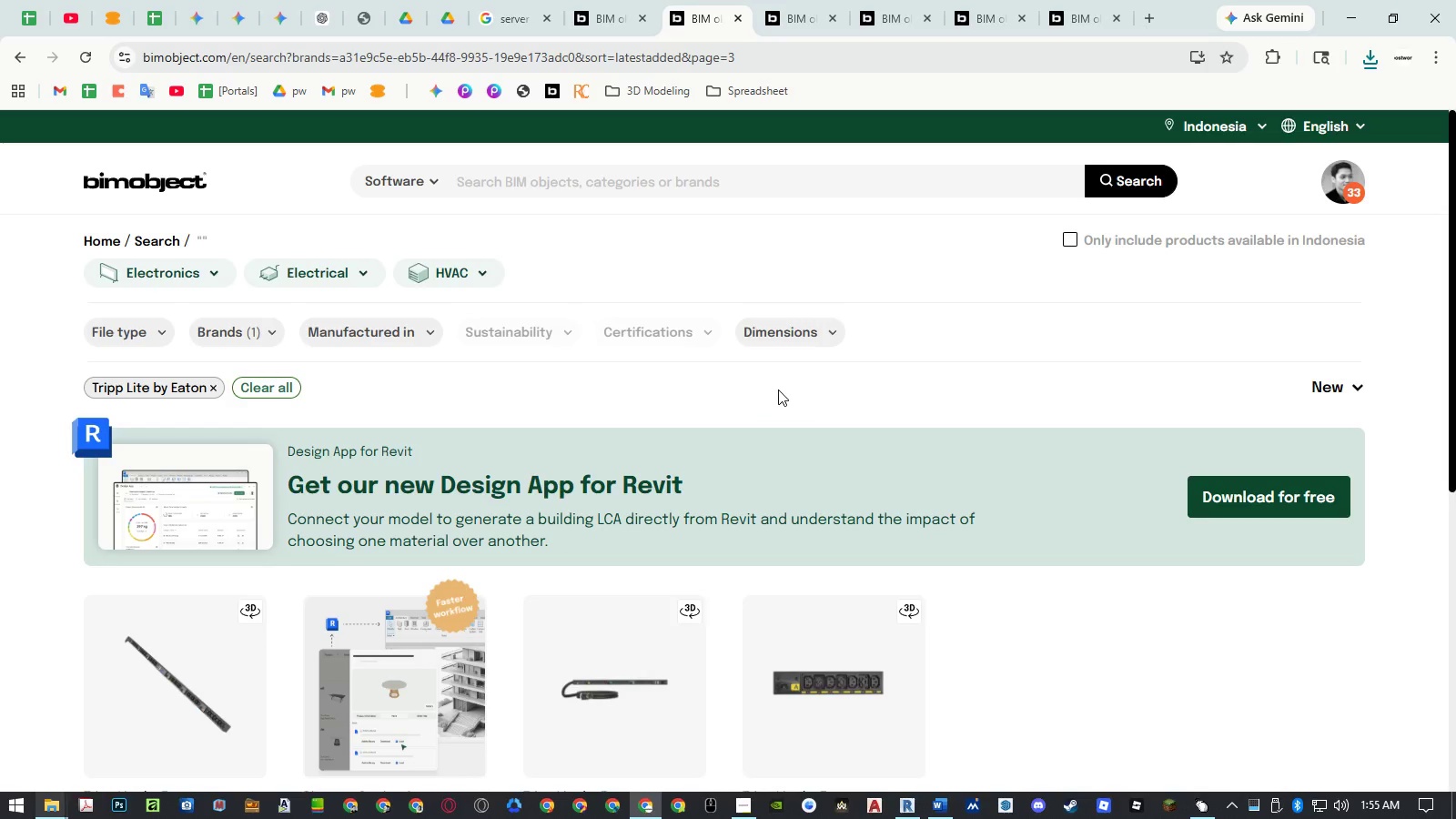 
scroll: coordinate [779, 386], scroll_direction: down, amount: 4.0
 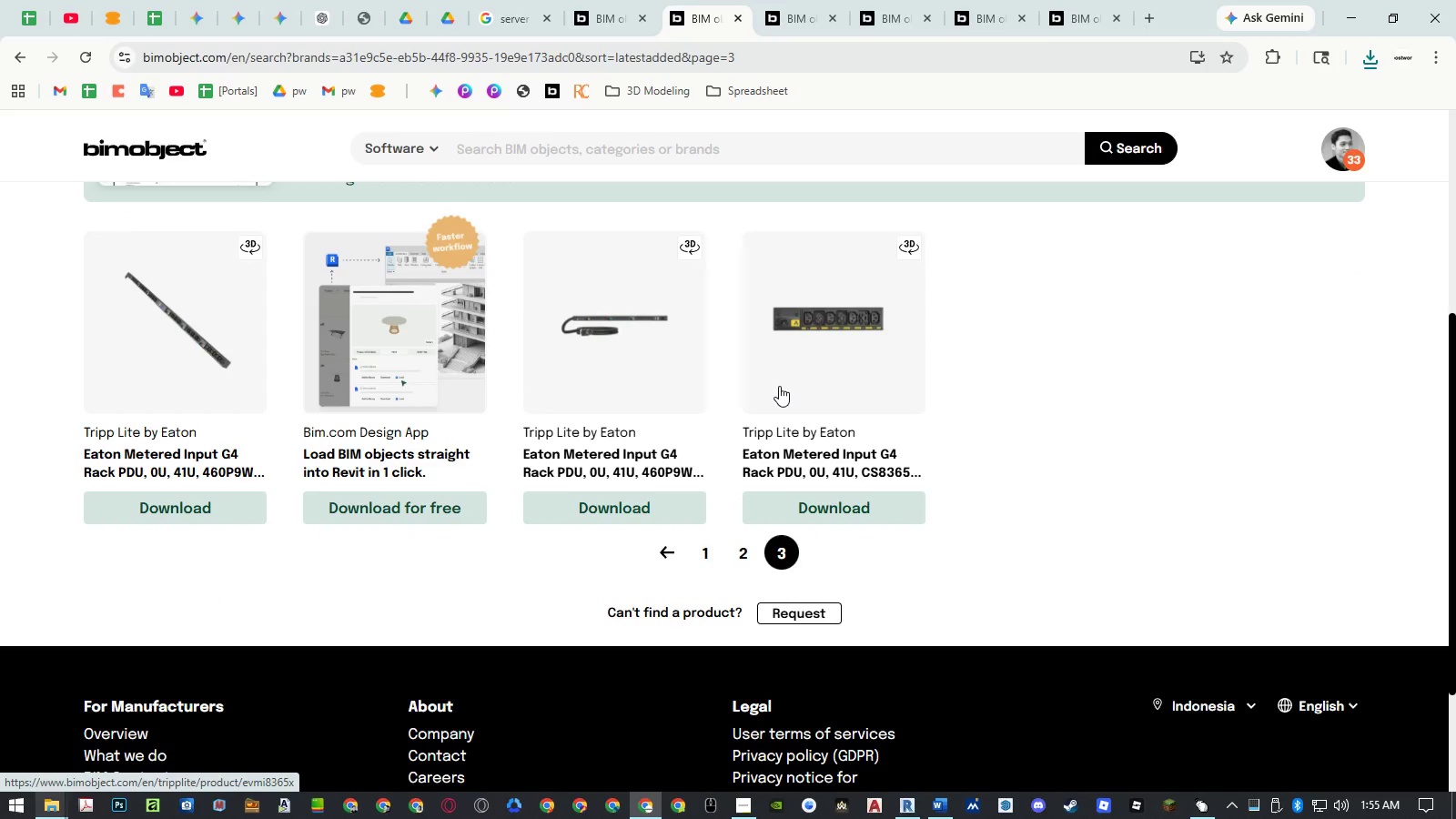 
scroll: coordinate [779, 386], scroll_direction: up, amount: 3.0
 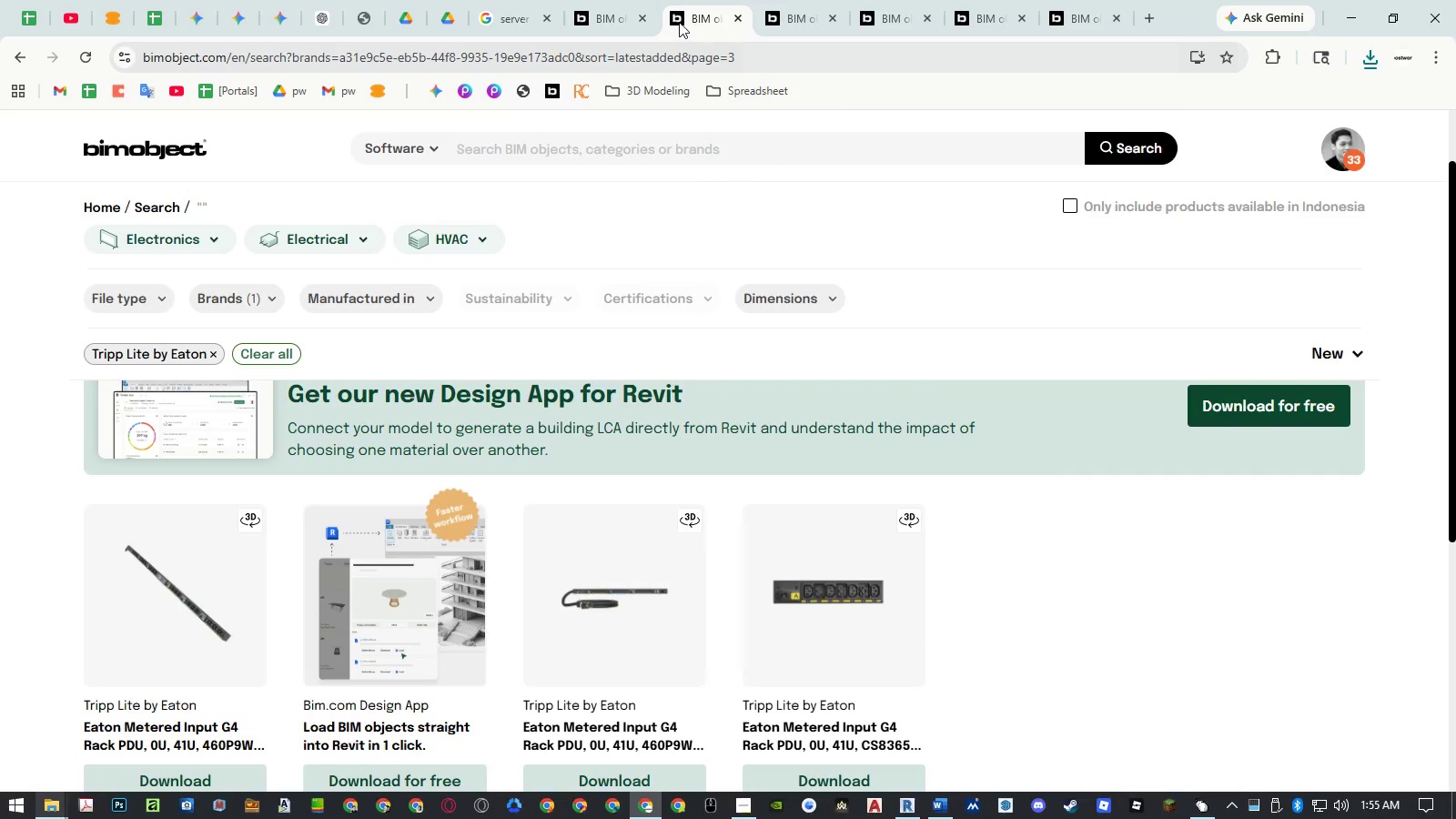 
left_click([790, 7])
 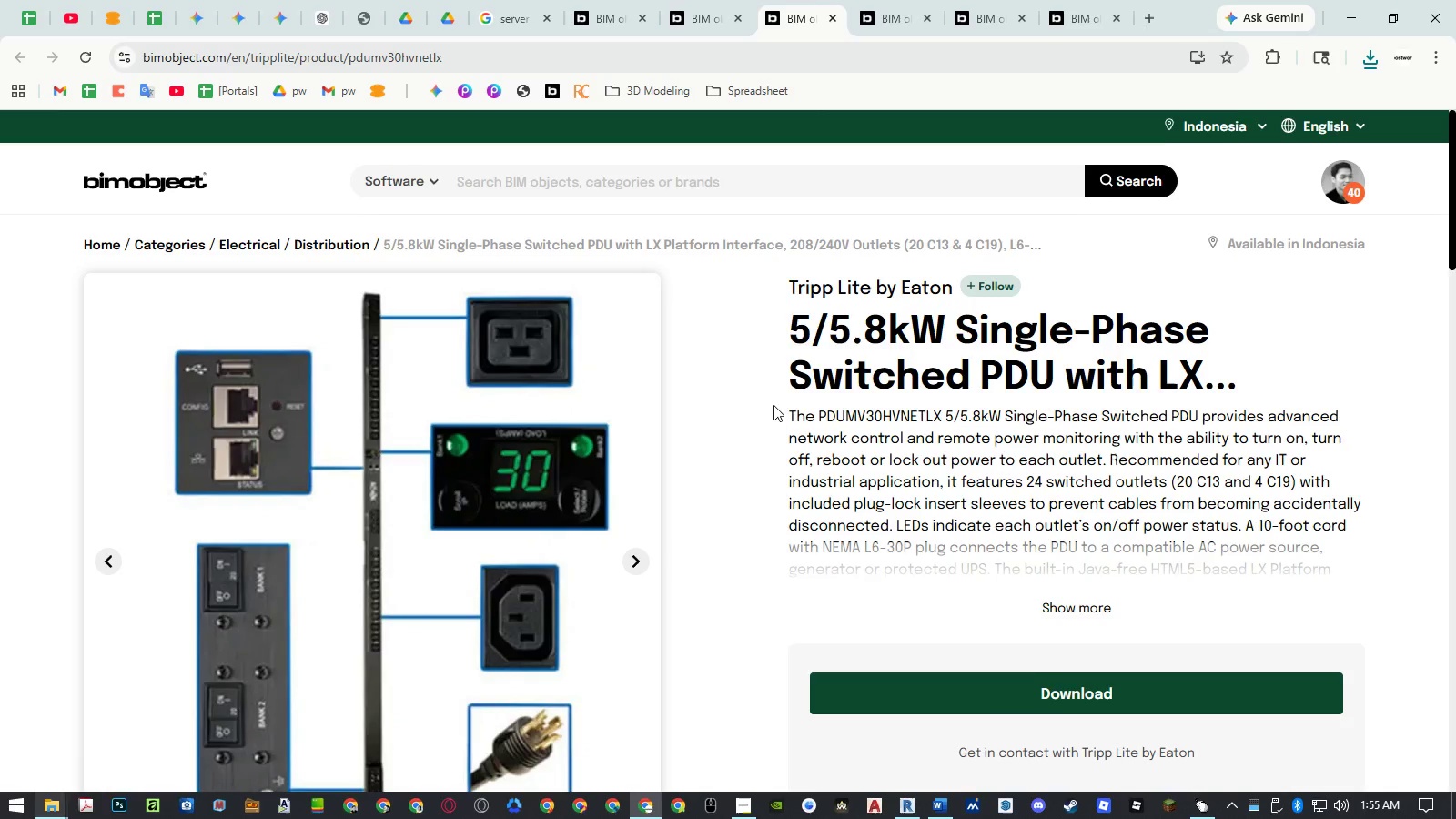 
scroll: coordinate [774, 405], scroll_direction: down, amount: 3.0
 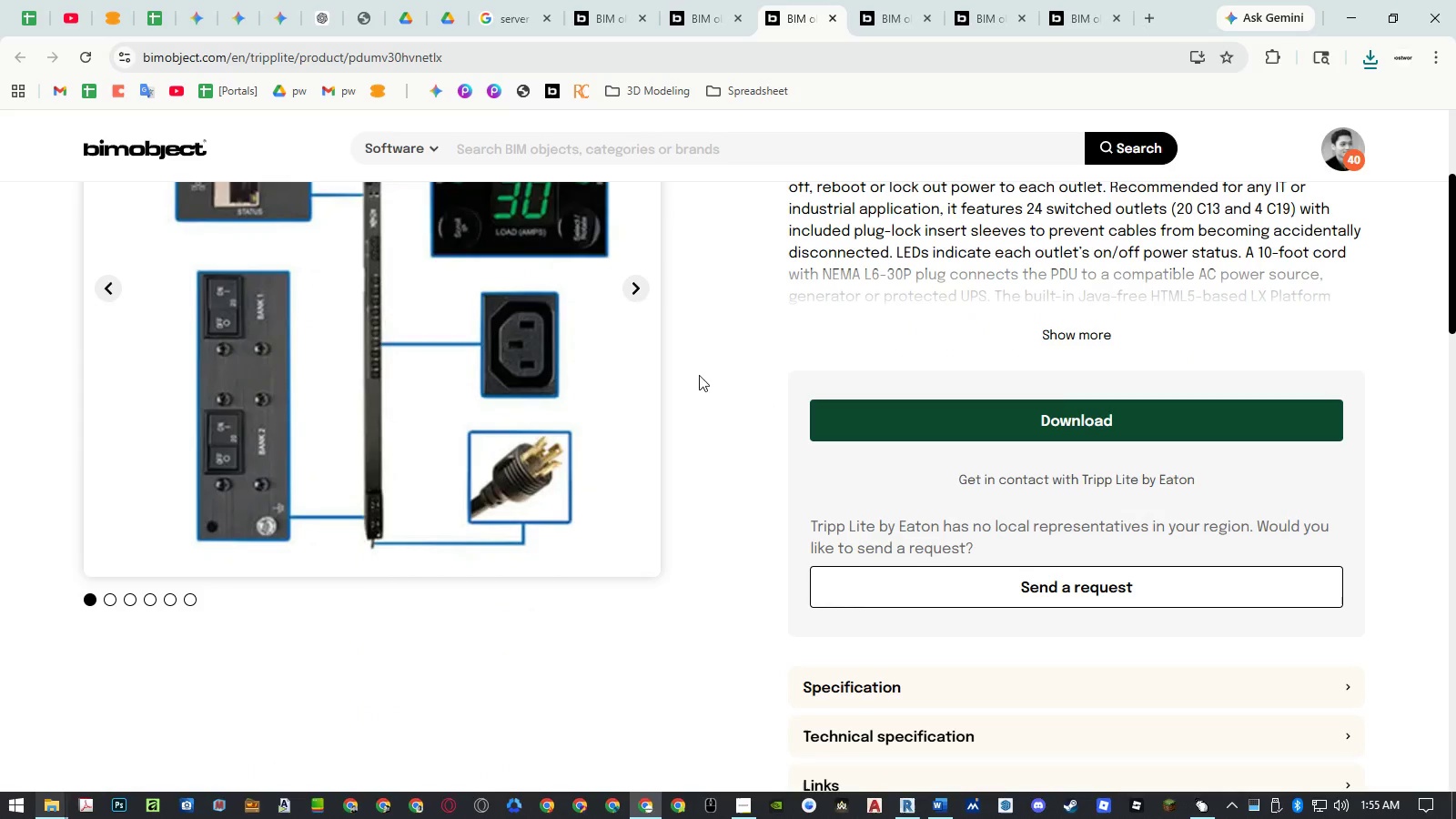 
left_click([636, 288])
 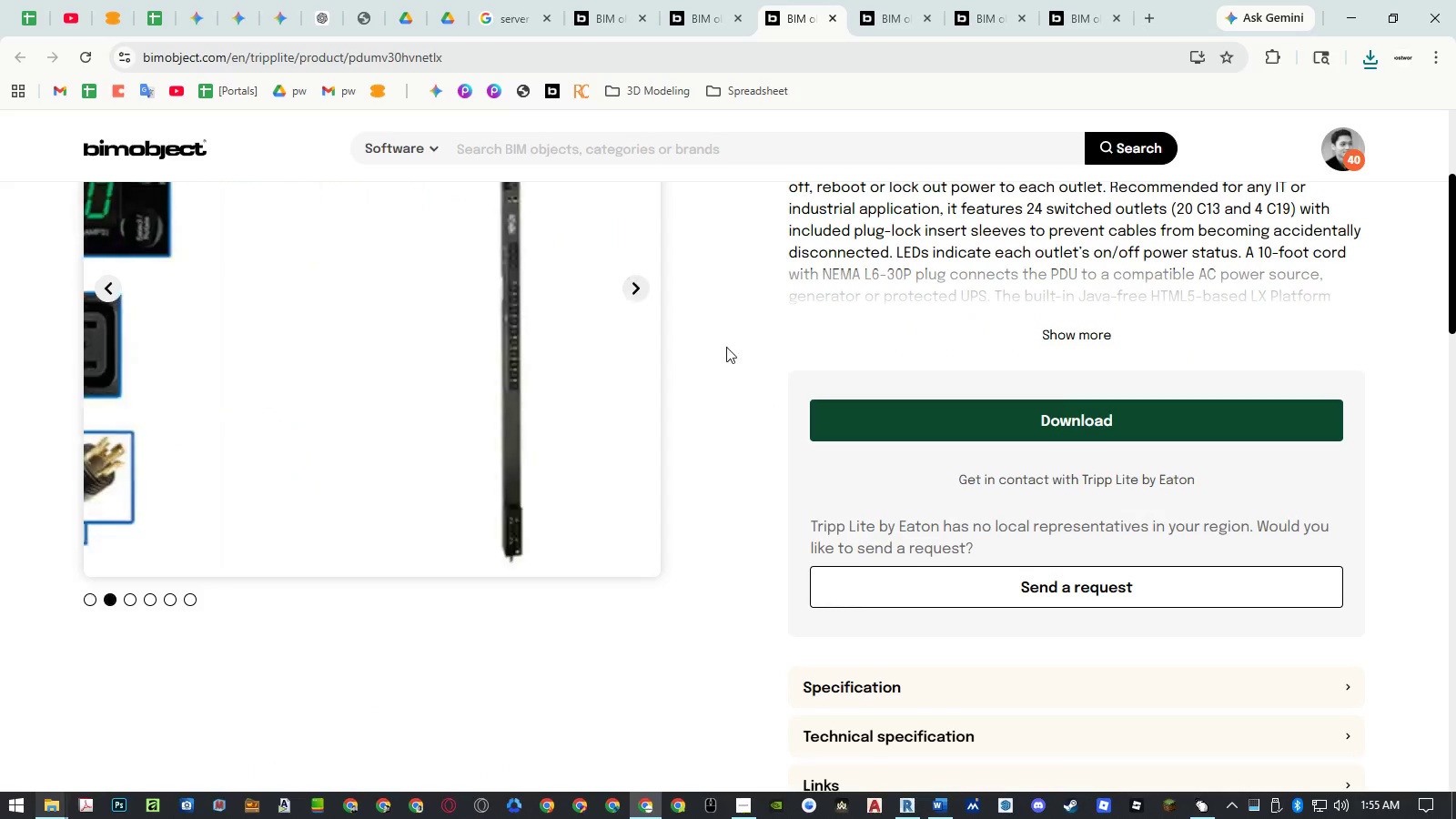 
scroll: coordinate [732, 349], scroll_direction: up, amount: 2.0
 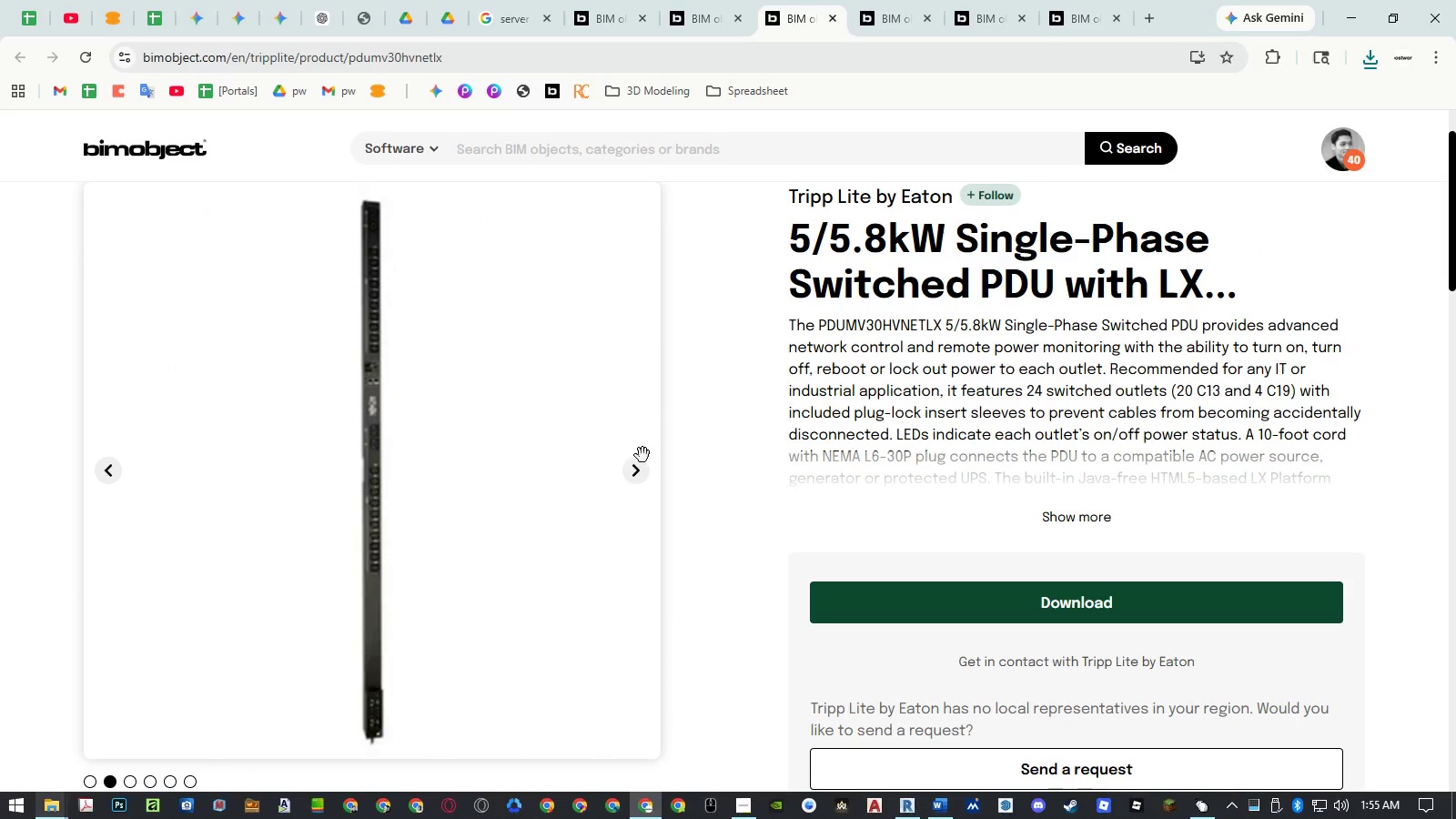 
left_click([637, 463])
 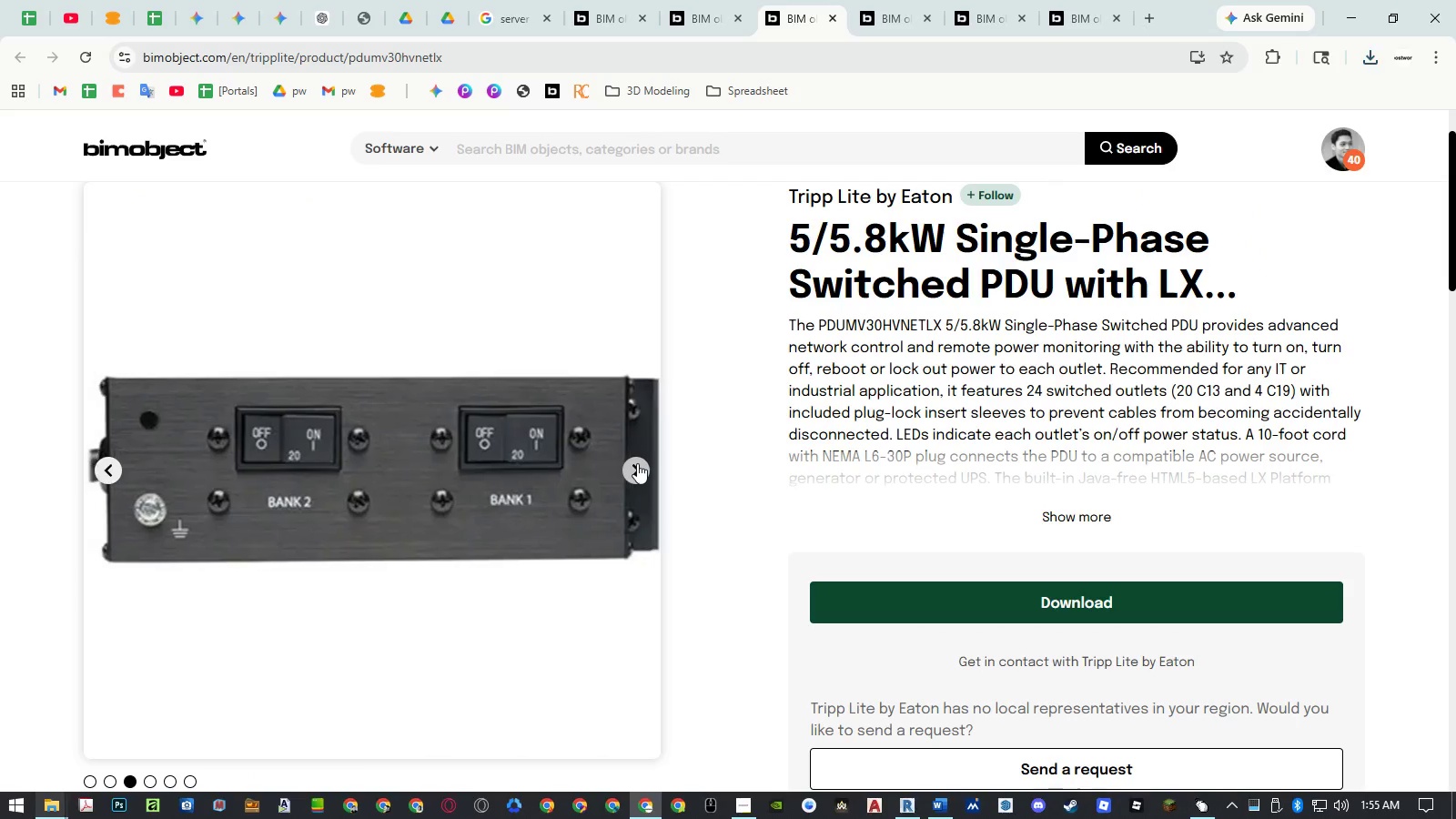 
left_click([637, 463])
 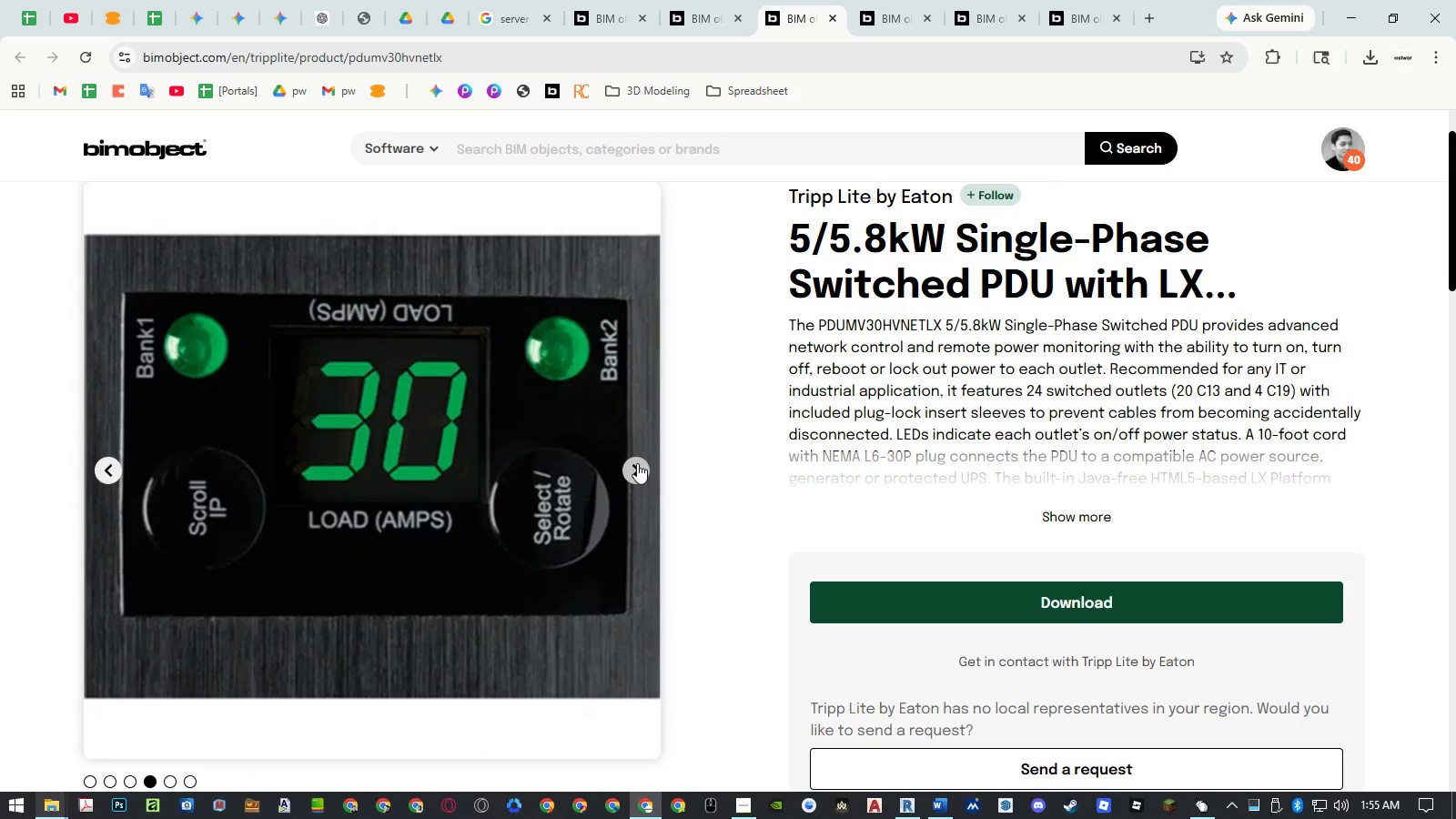 
left_click([637, 463])
 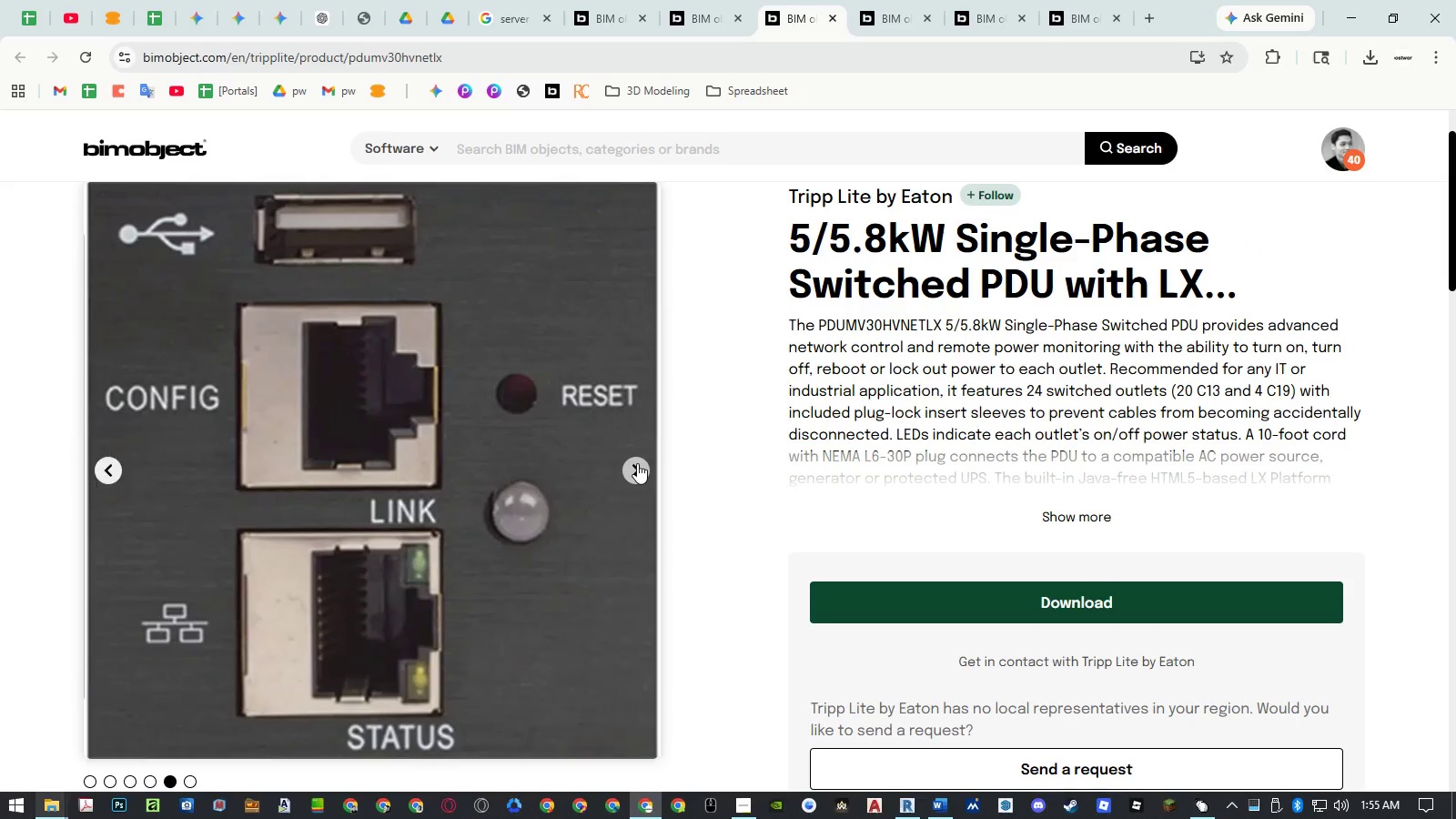 
left_click([637, 463])
 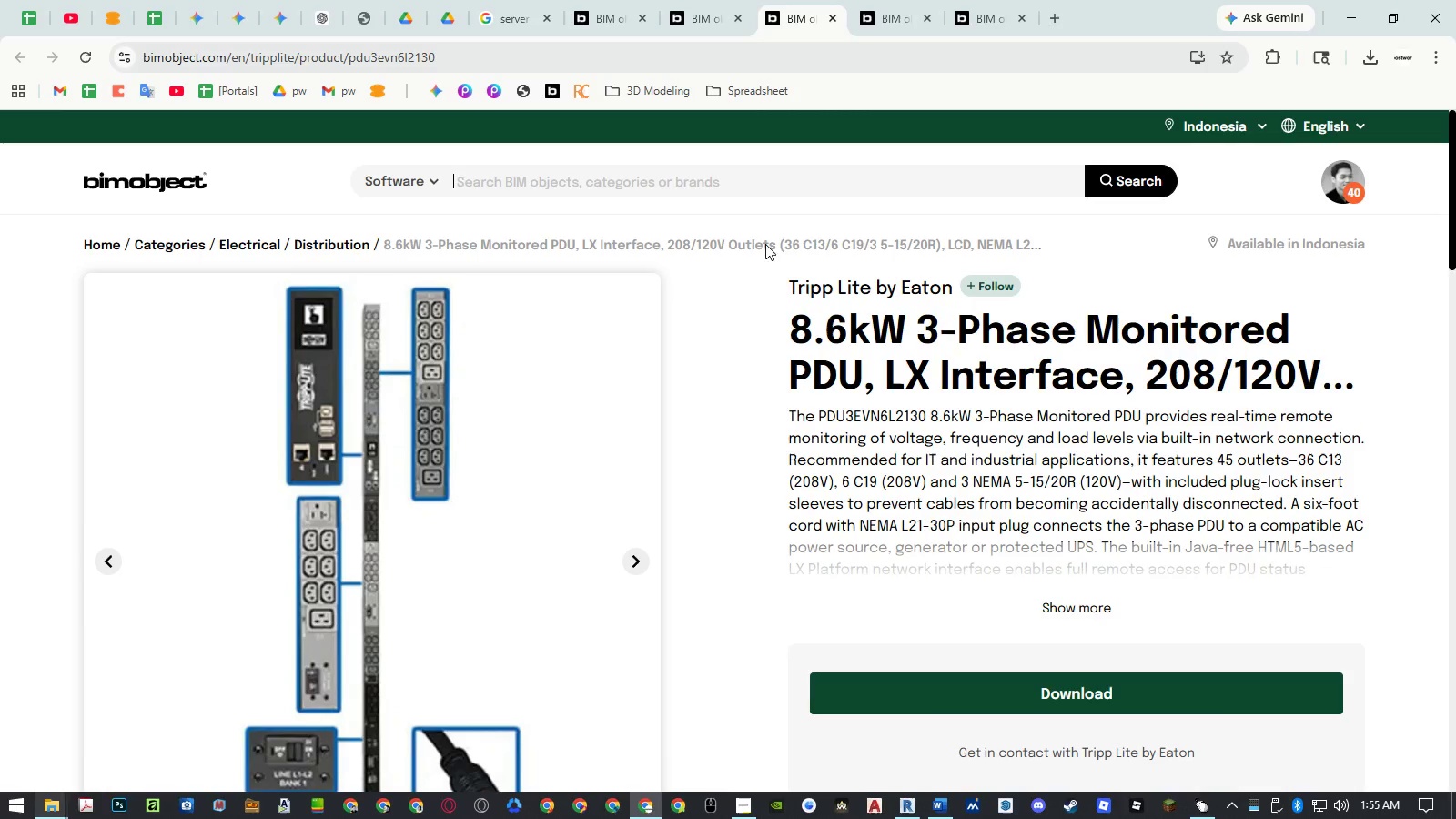 
left_click([640, 555])
 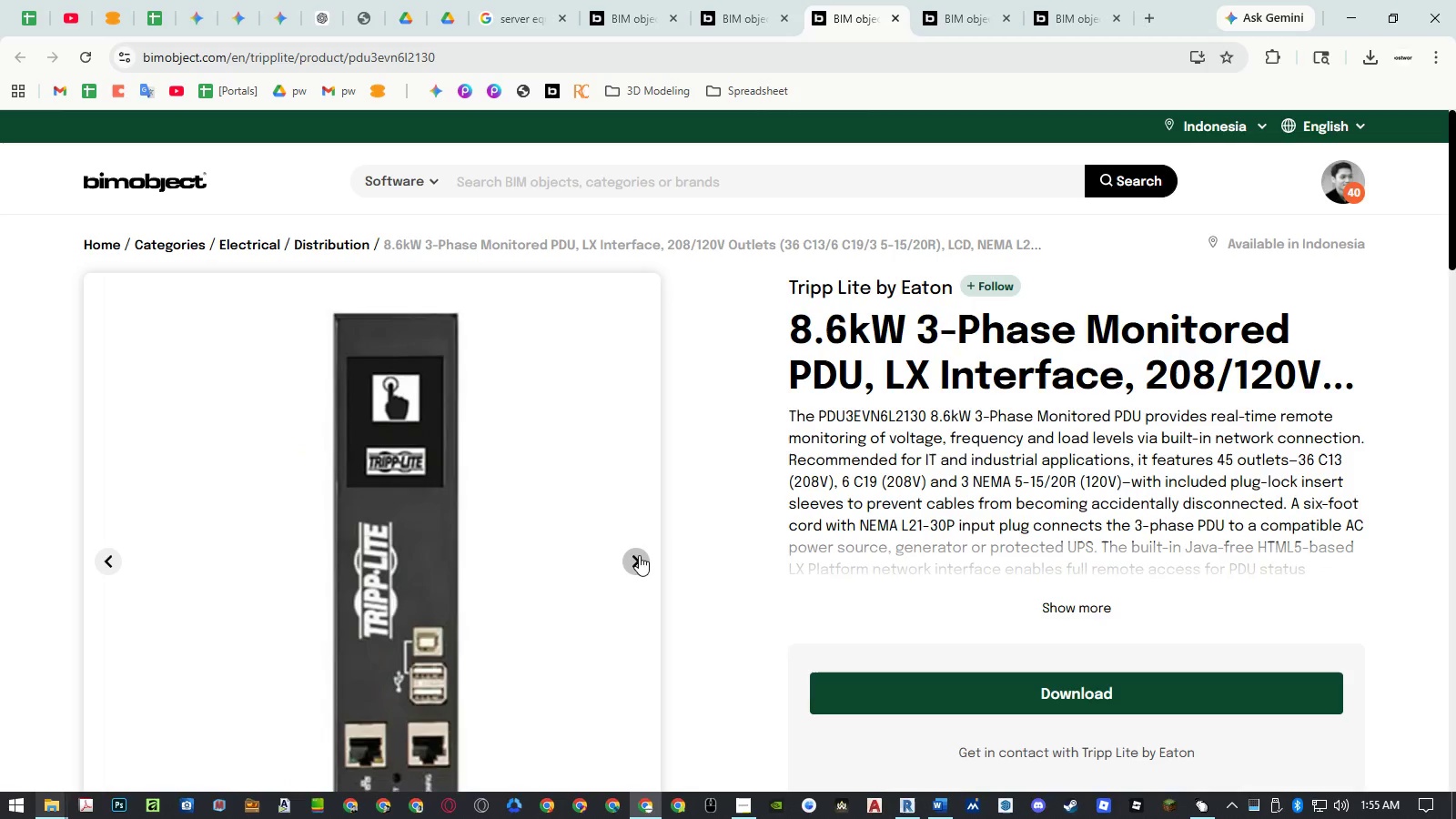 
left_click([639, 555])
 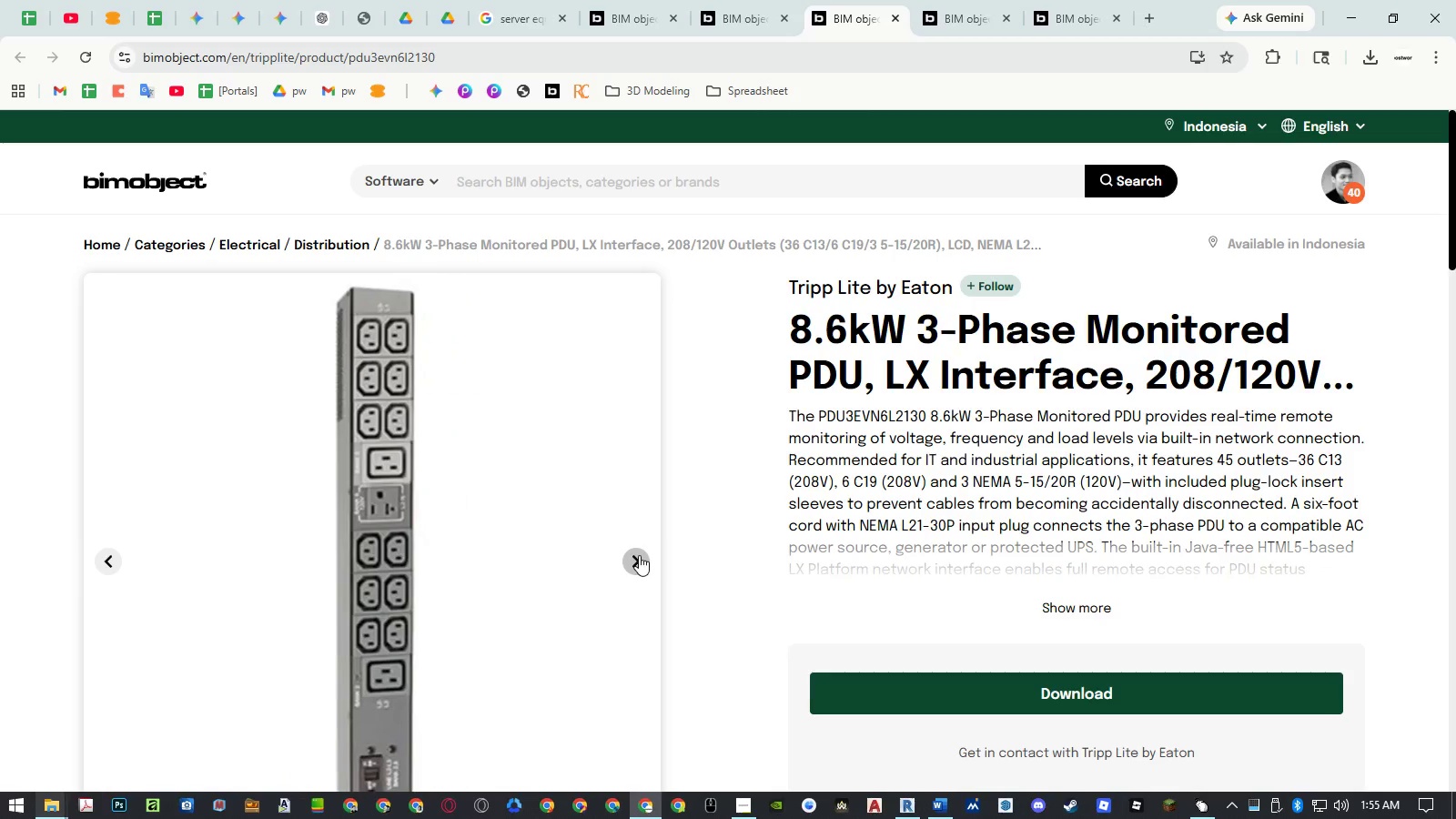 
left_click([639, 555])
 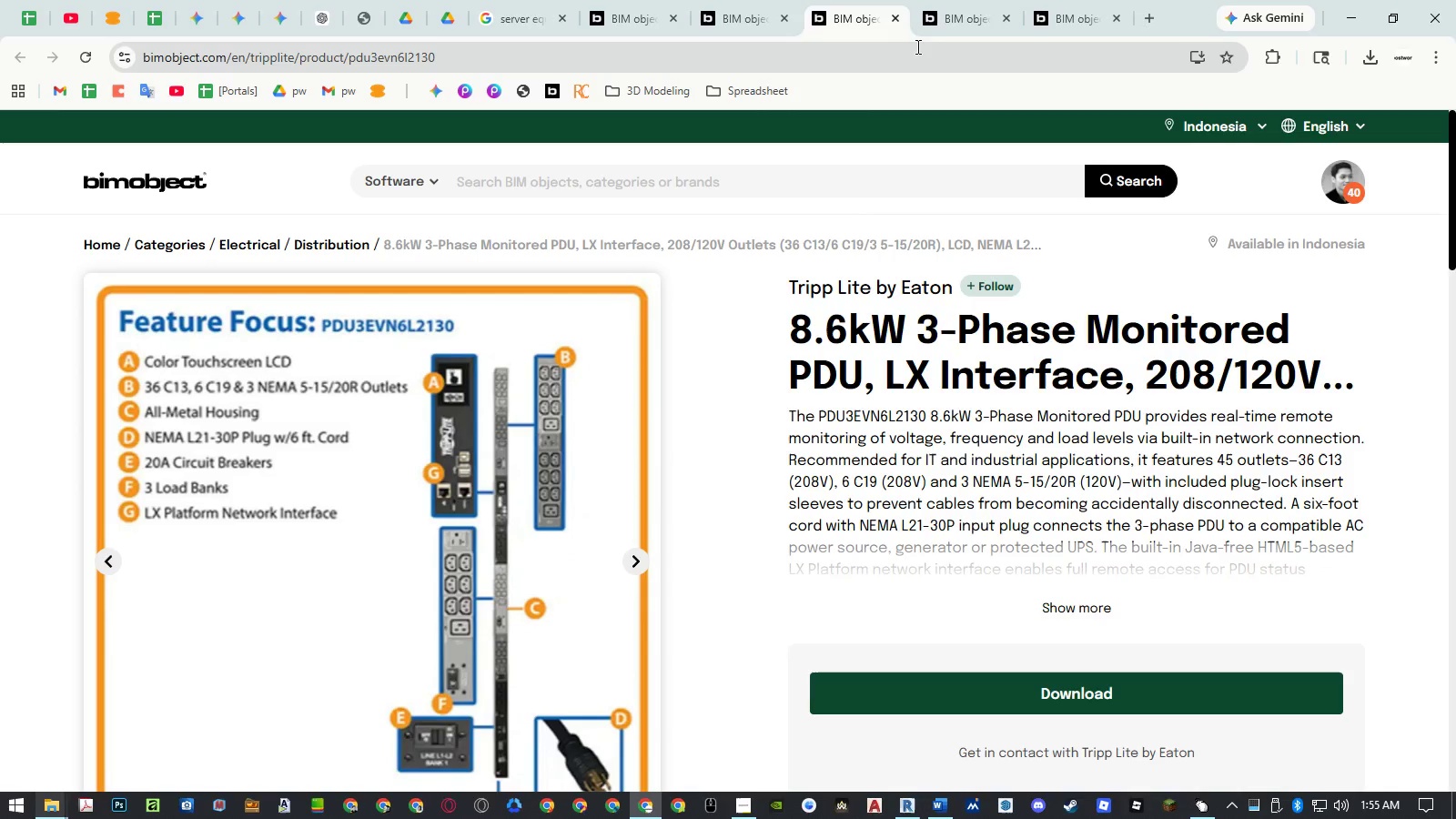 
middle_click([877, 31])
 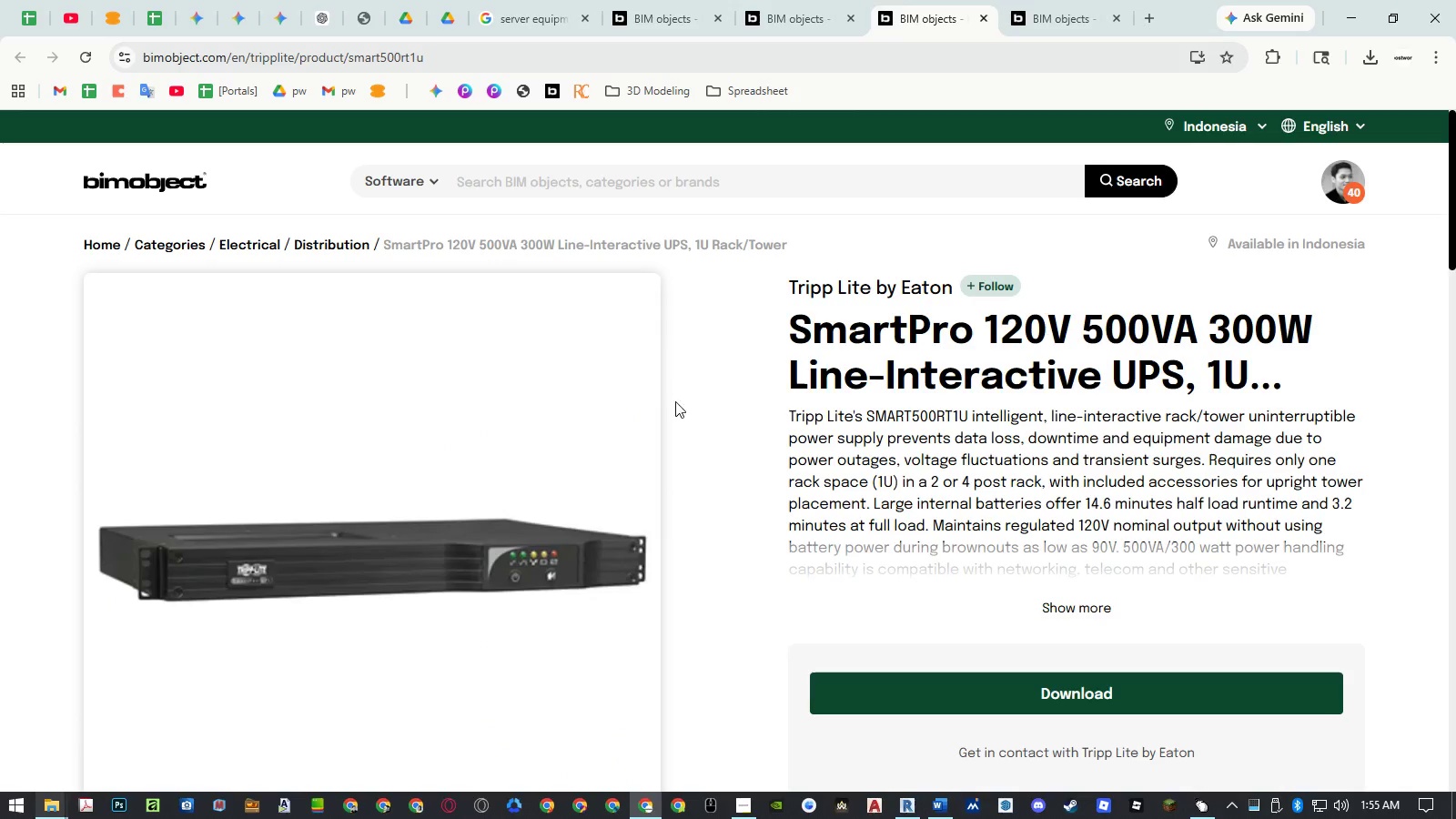 
scroll: coordinate [671, 414], scroll_direction: down, amount: 2.0
 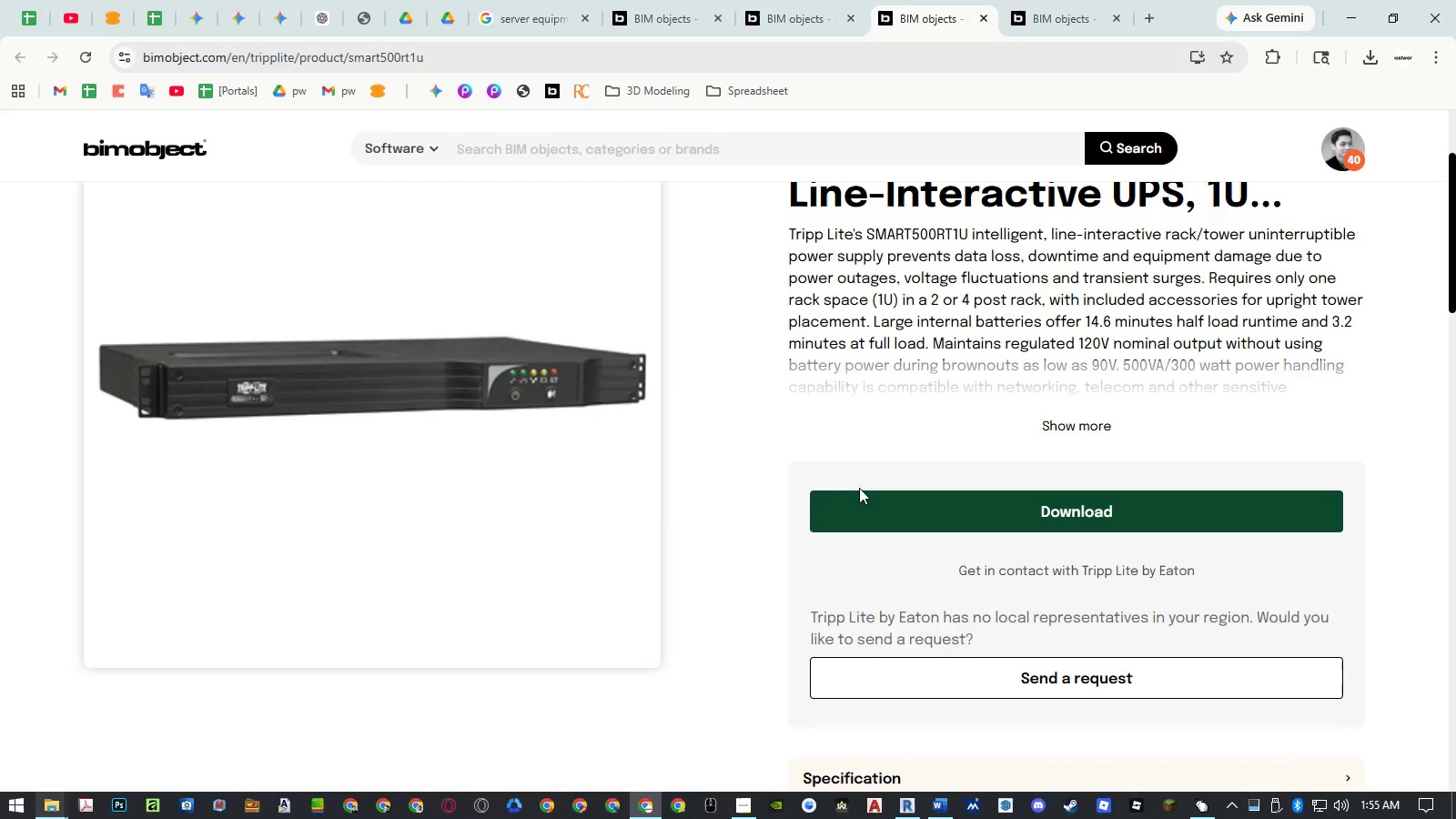 
left_click([878, 491])
 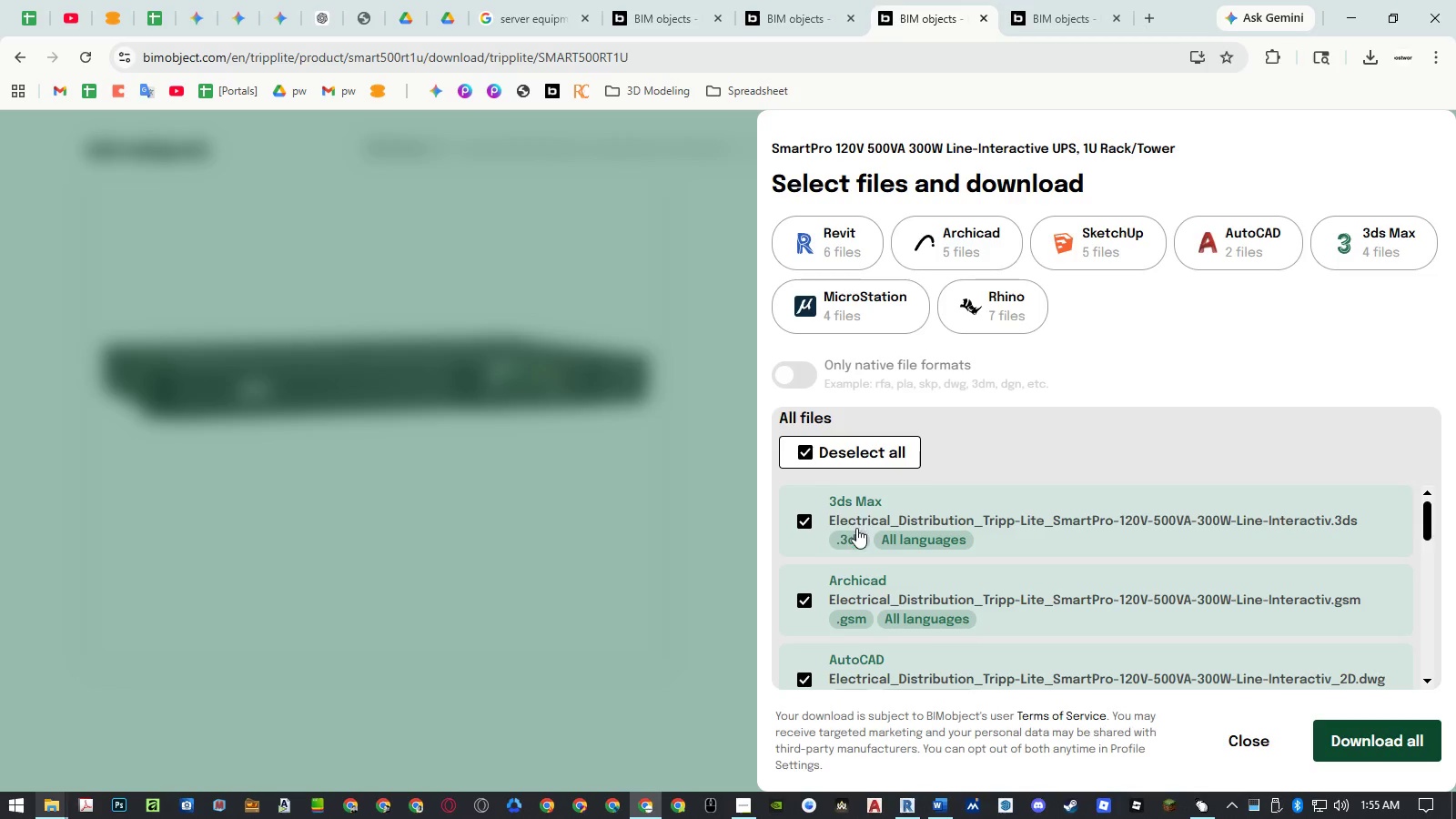 
left_click([861, 450])
 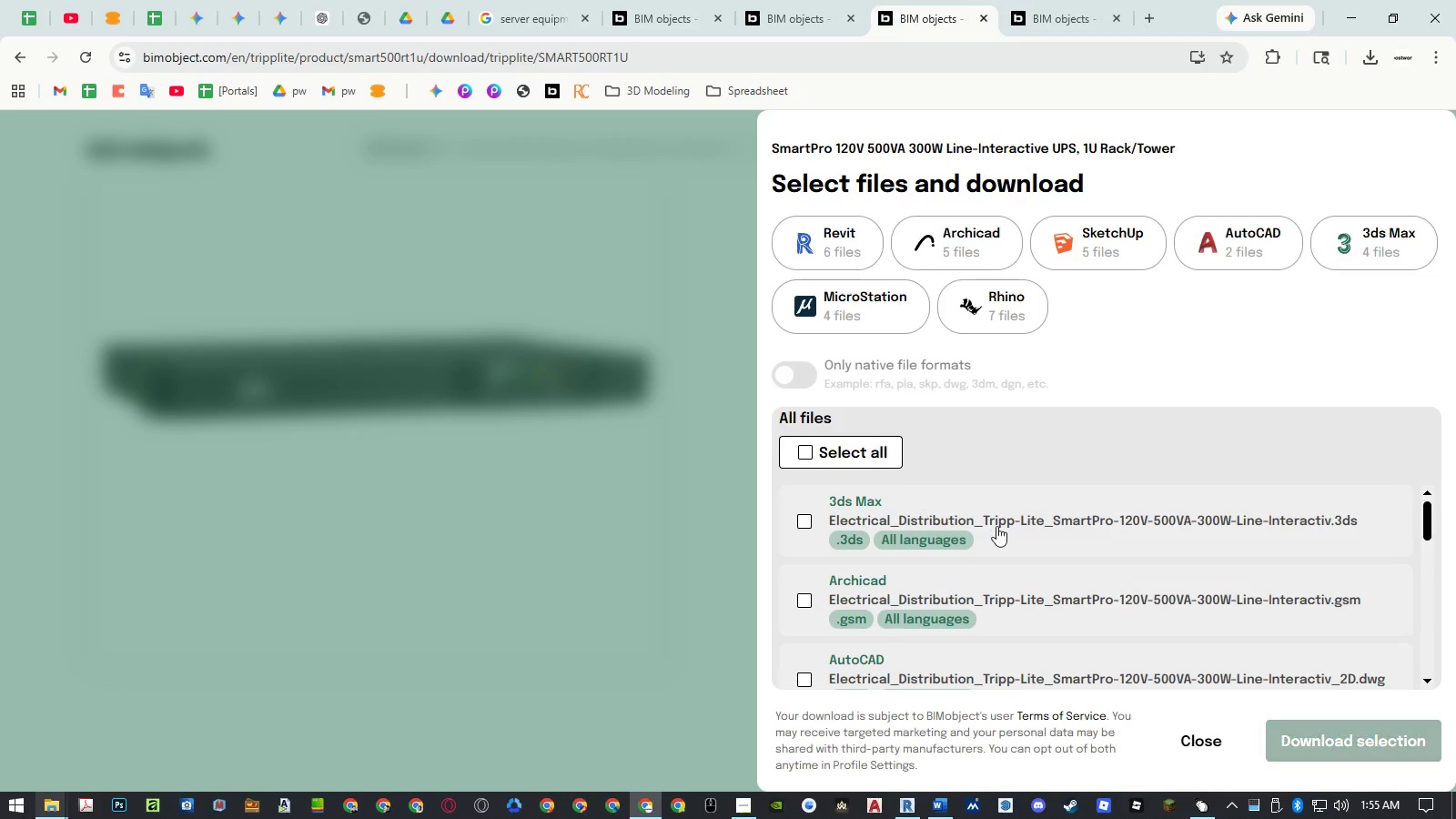 
scroll: coordinate [1002, 531], scroll_direction: down, amount: 14.0
 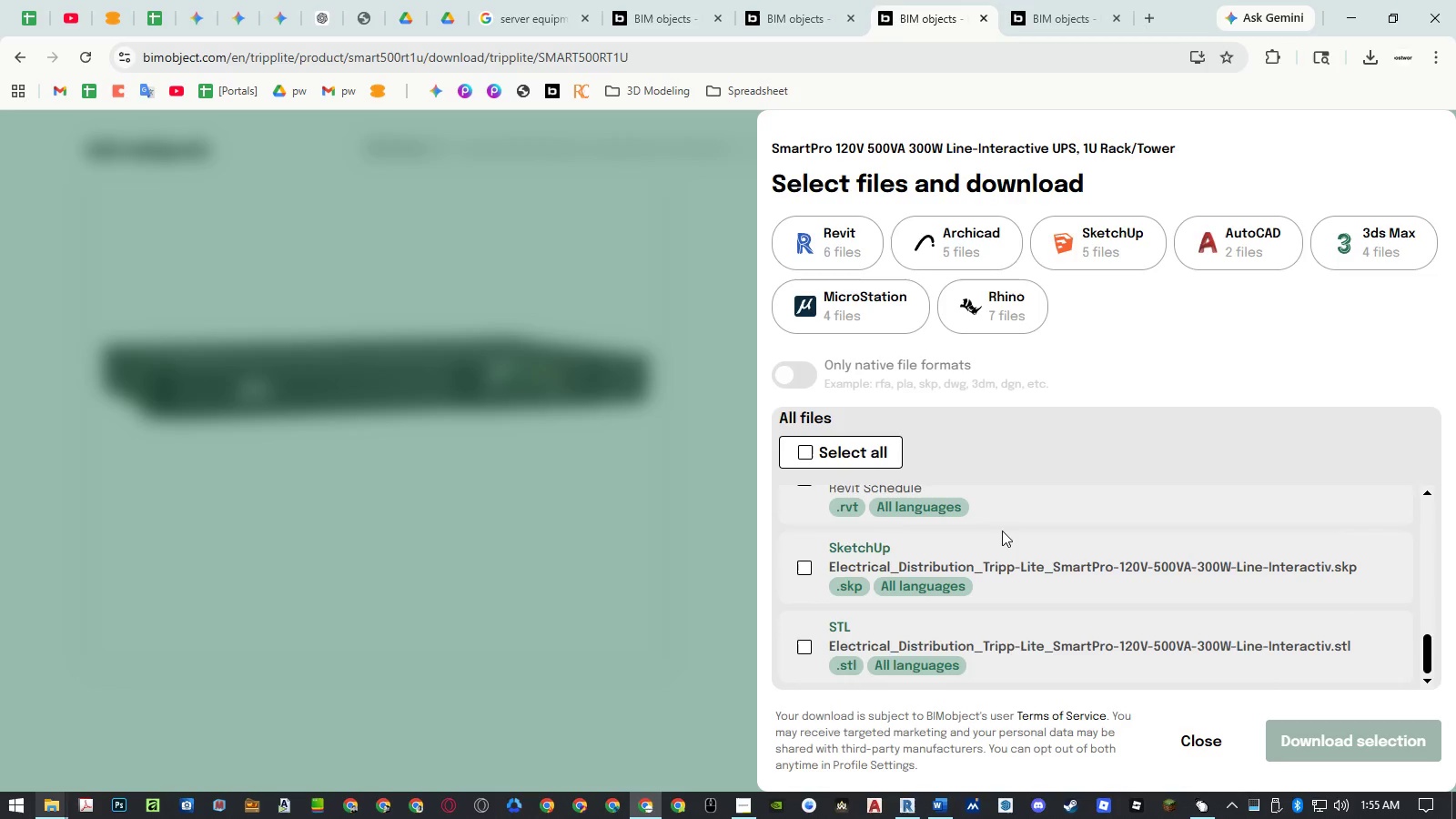 
scroll: coordinate [1002, 531], scroll_direction: up, amount: 2.0
 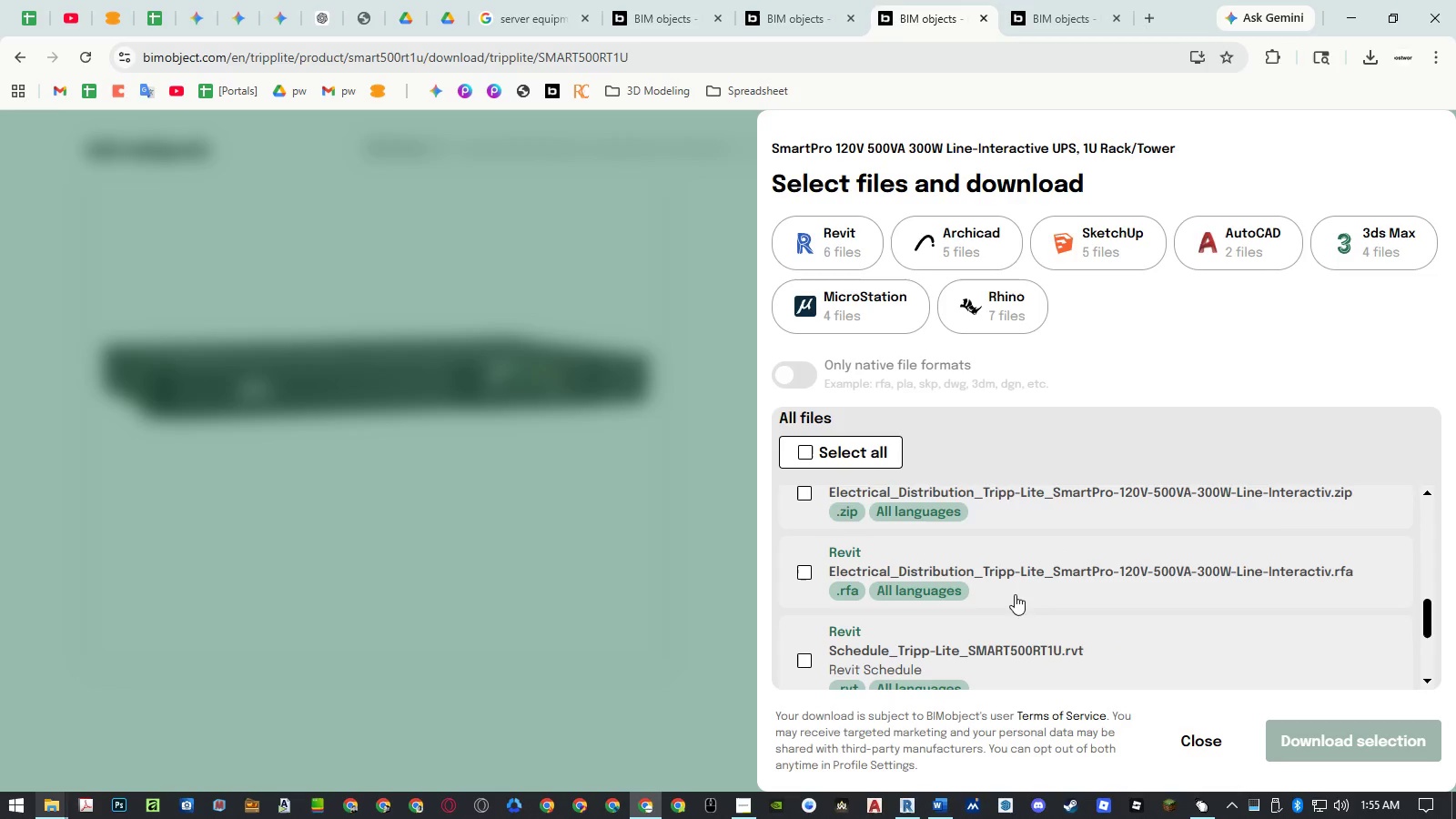 
left_click([1050, 582])
 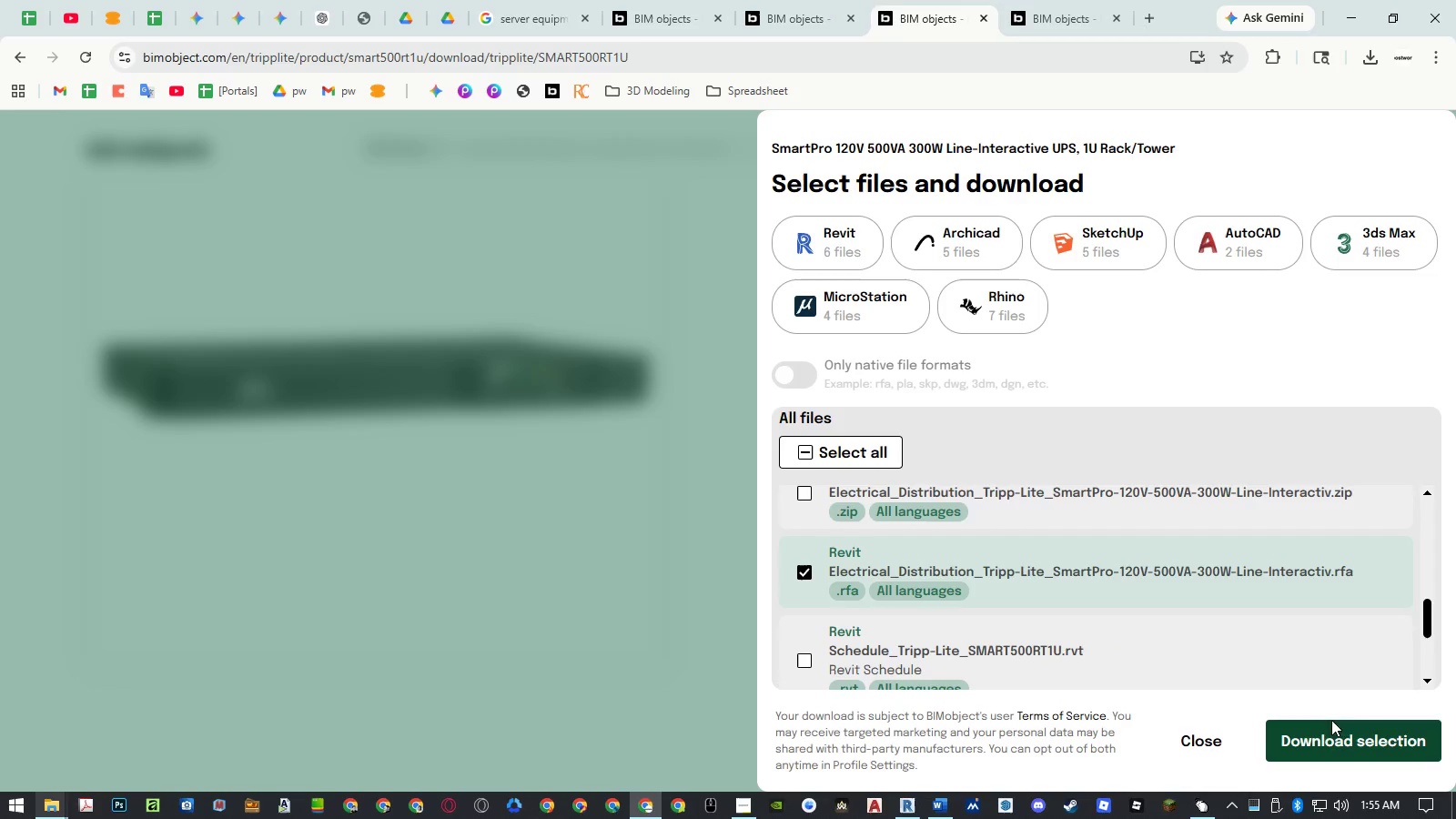 
left_click([1344, 736])
 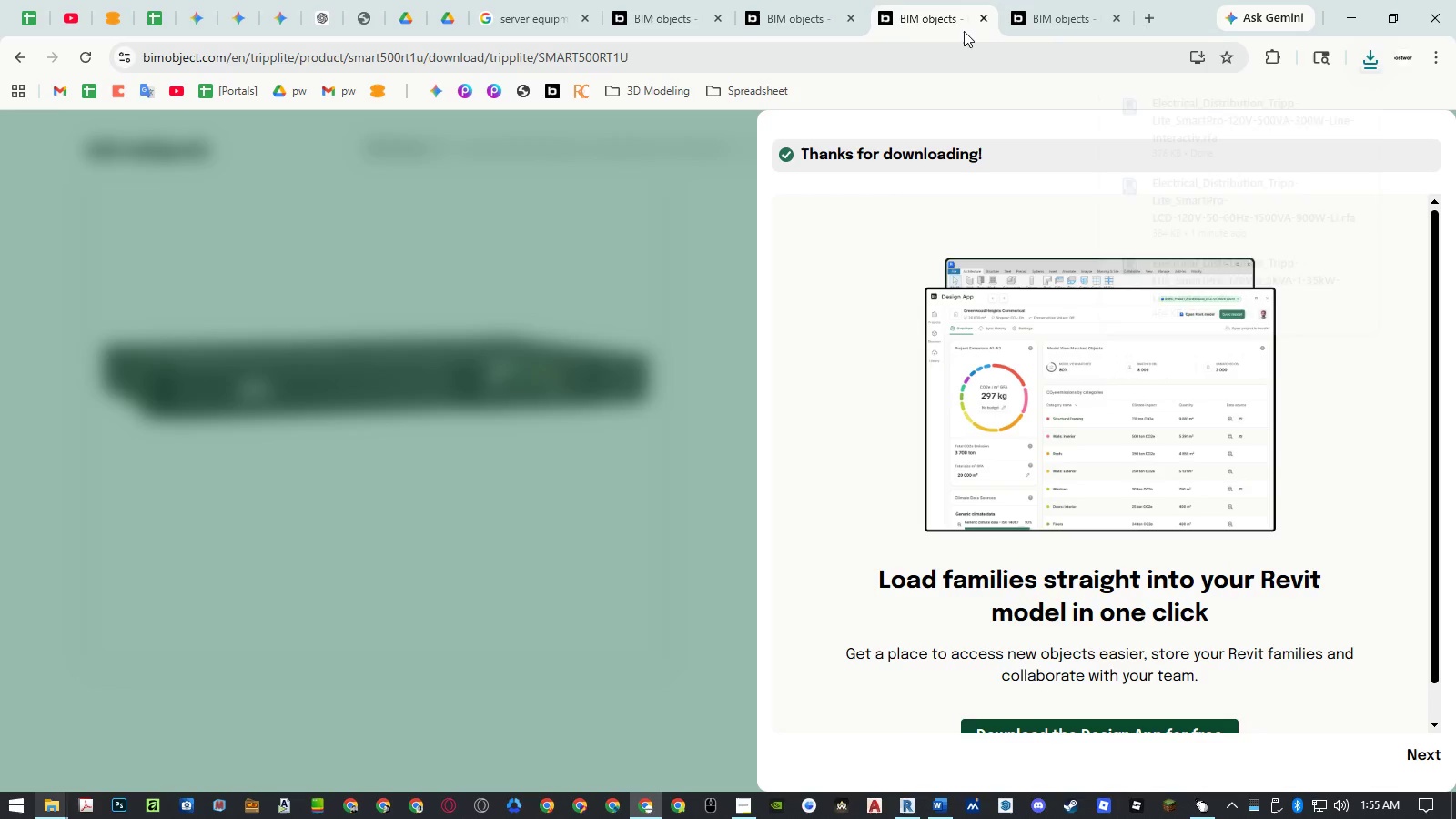 
middle_click([962, 26])
 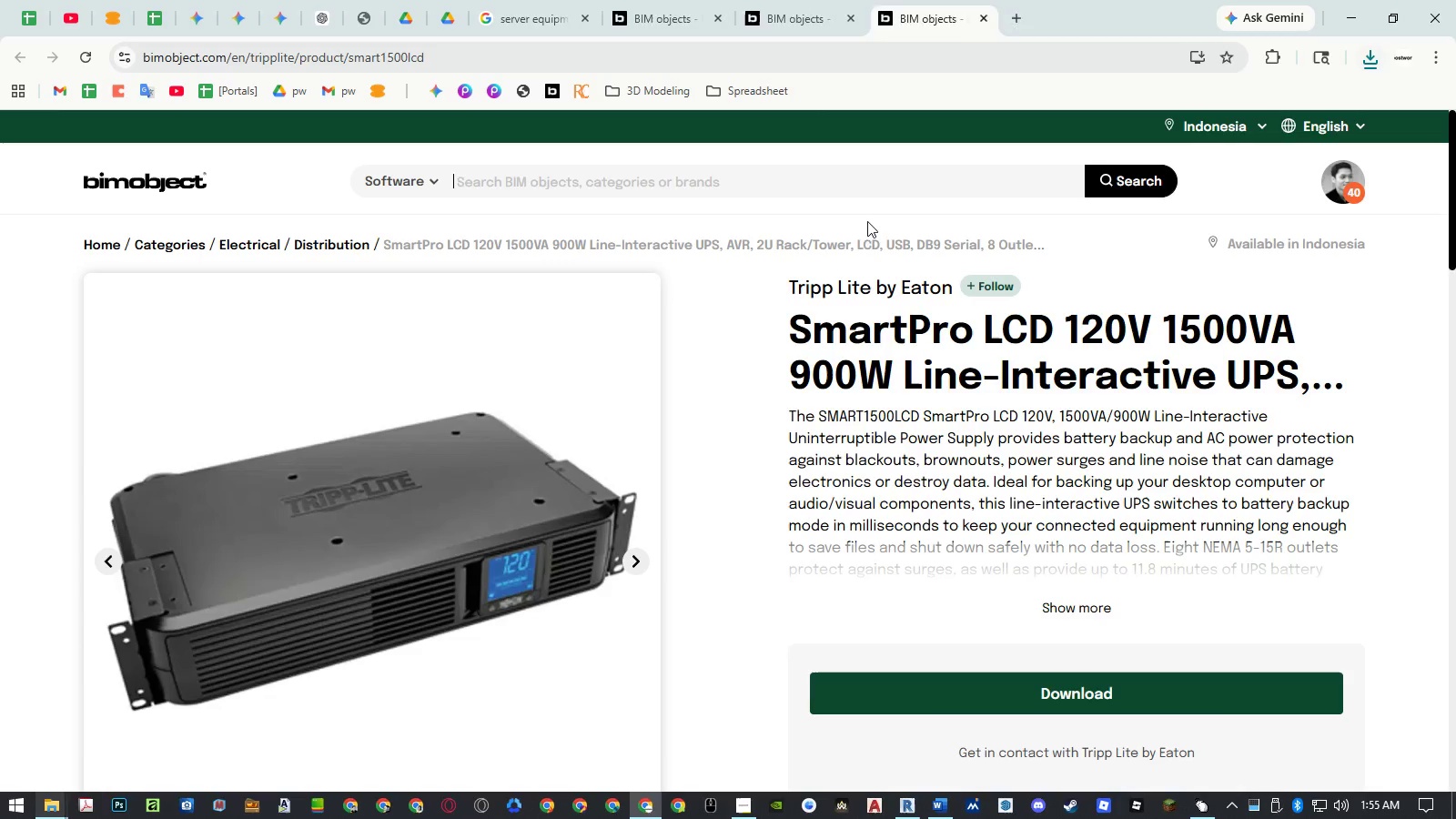 
scroll: coordinate [821, 278], scroll_direction: down, amount: 5.0
 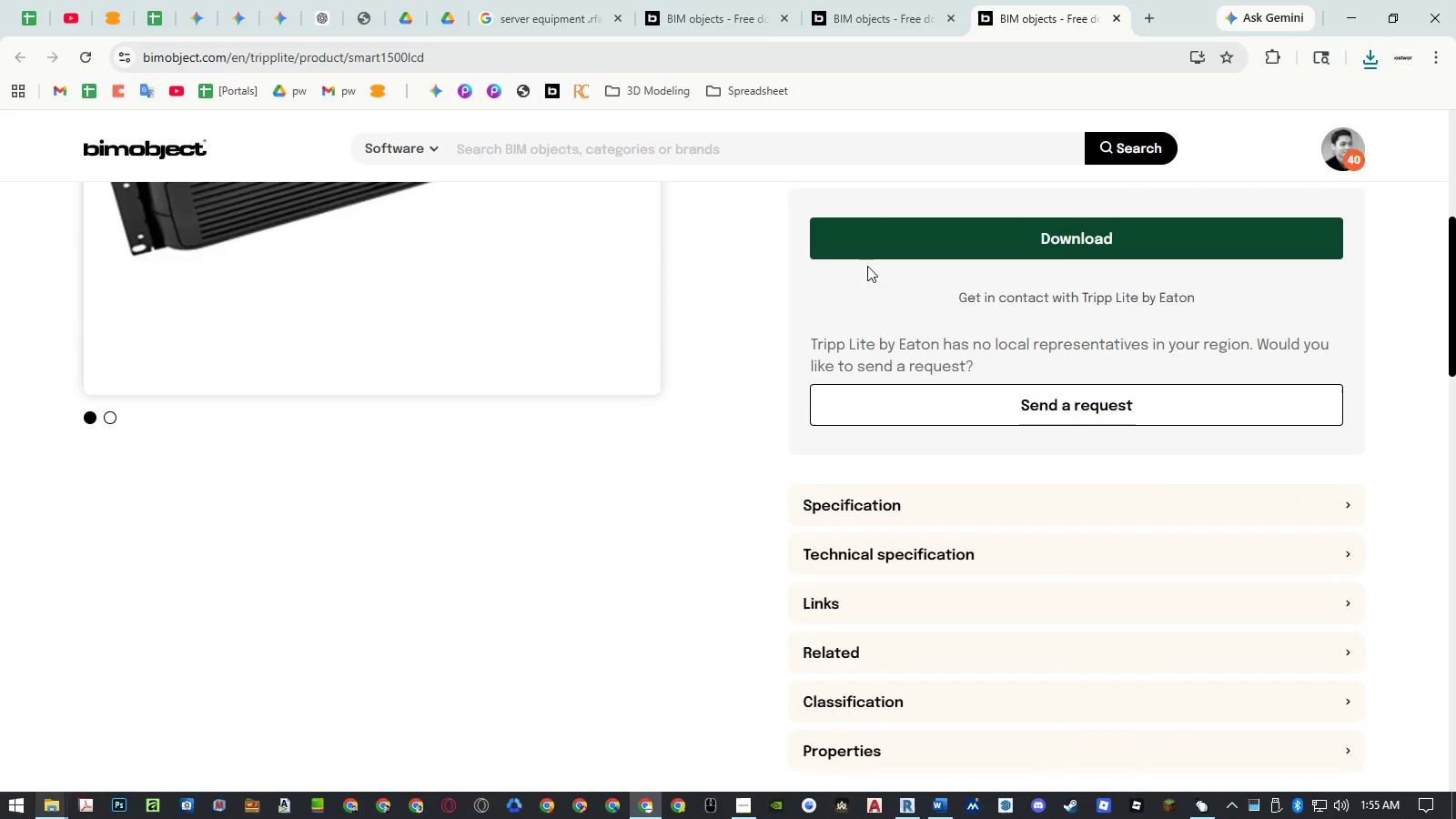 
left_click([878, 249])
 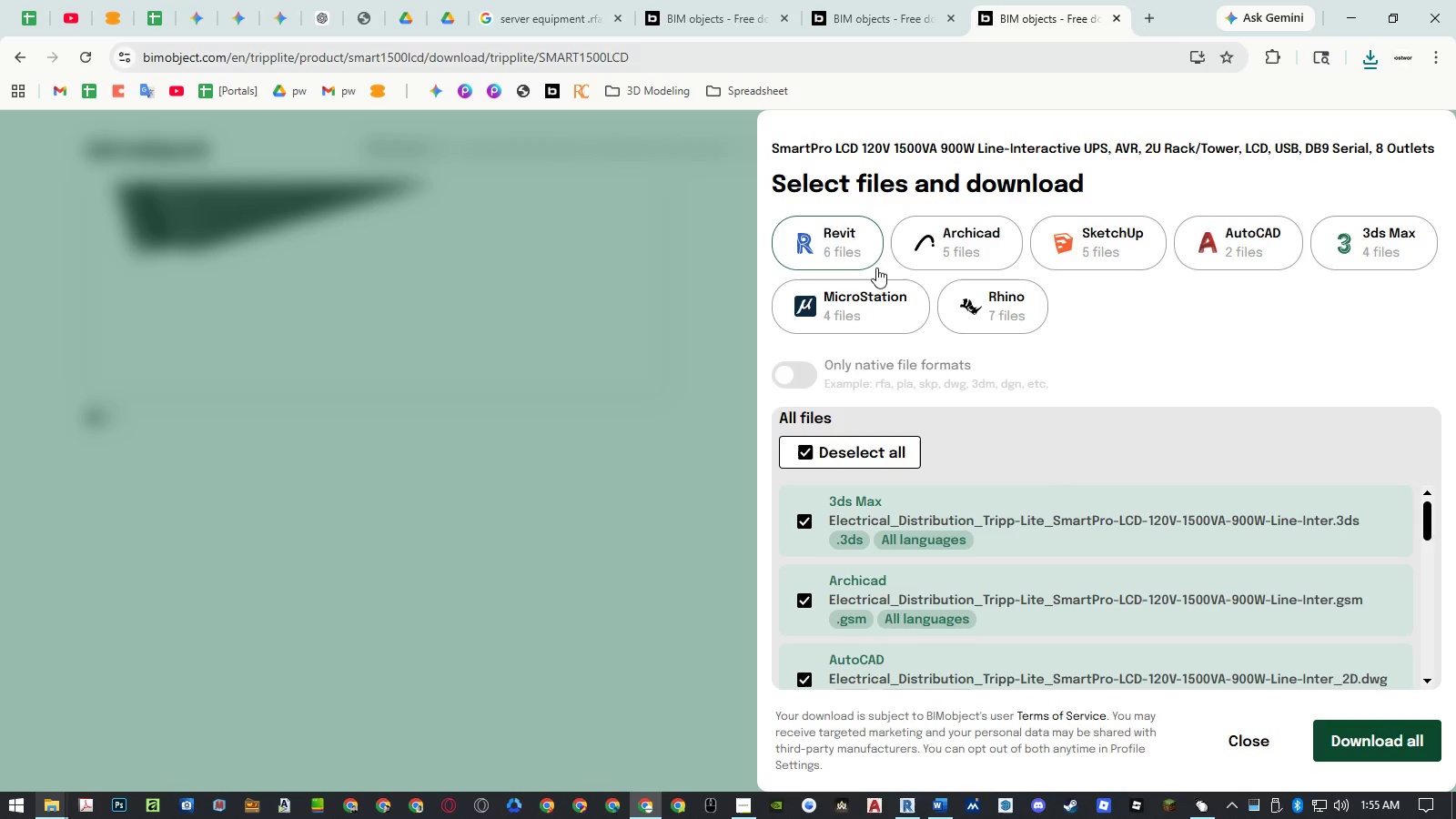 
left_click([839, 457])
 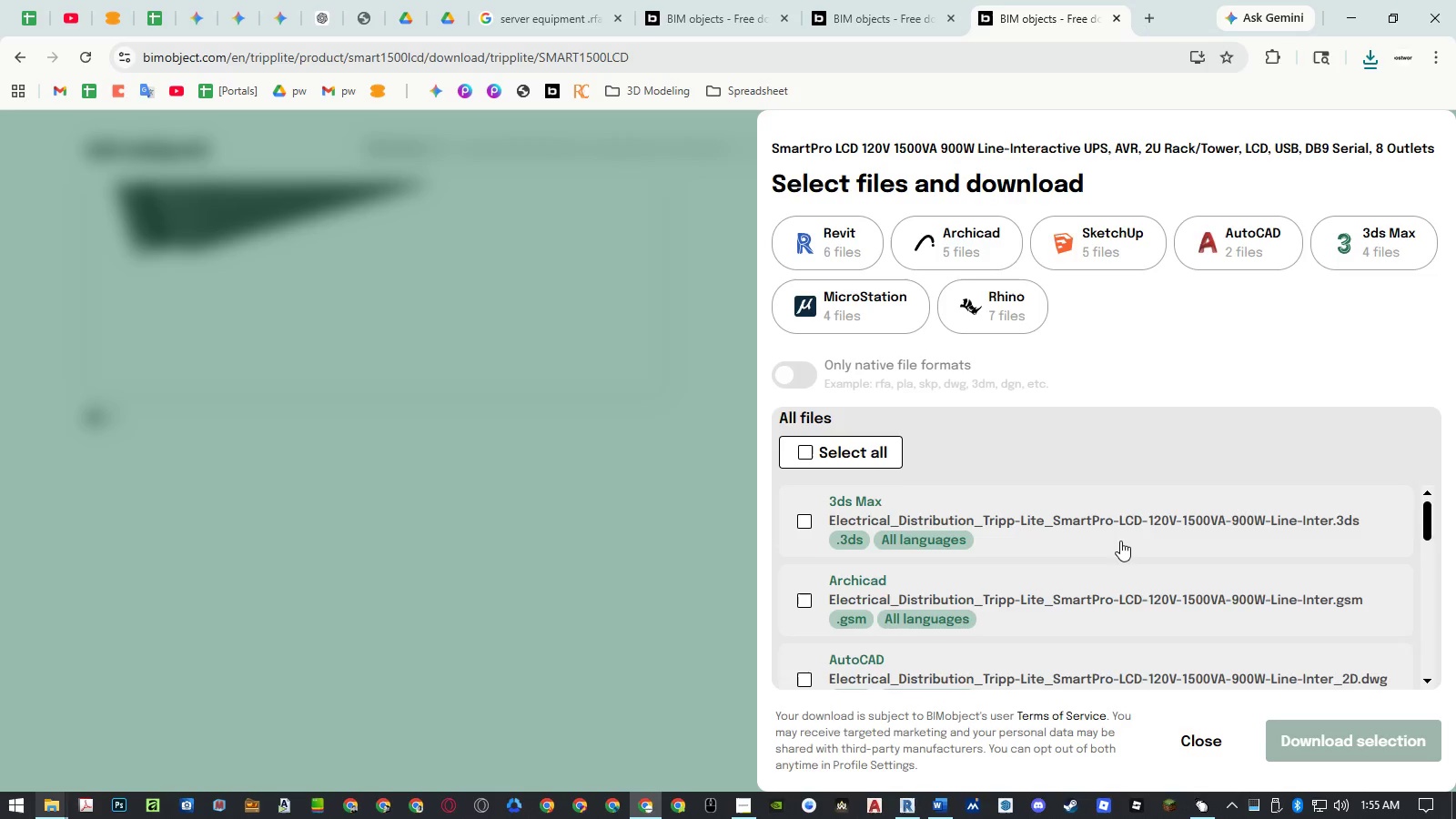 
scroll: coordinate [1124, 541], scroll_direction: down, amount: 15.0
 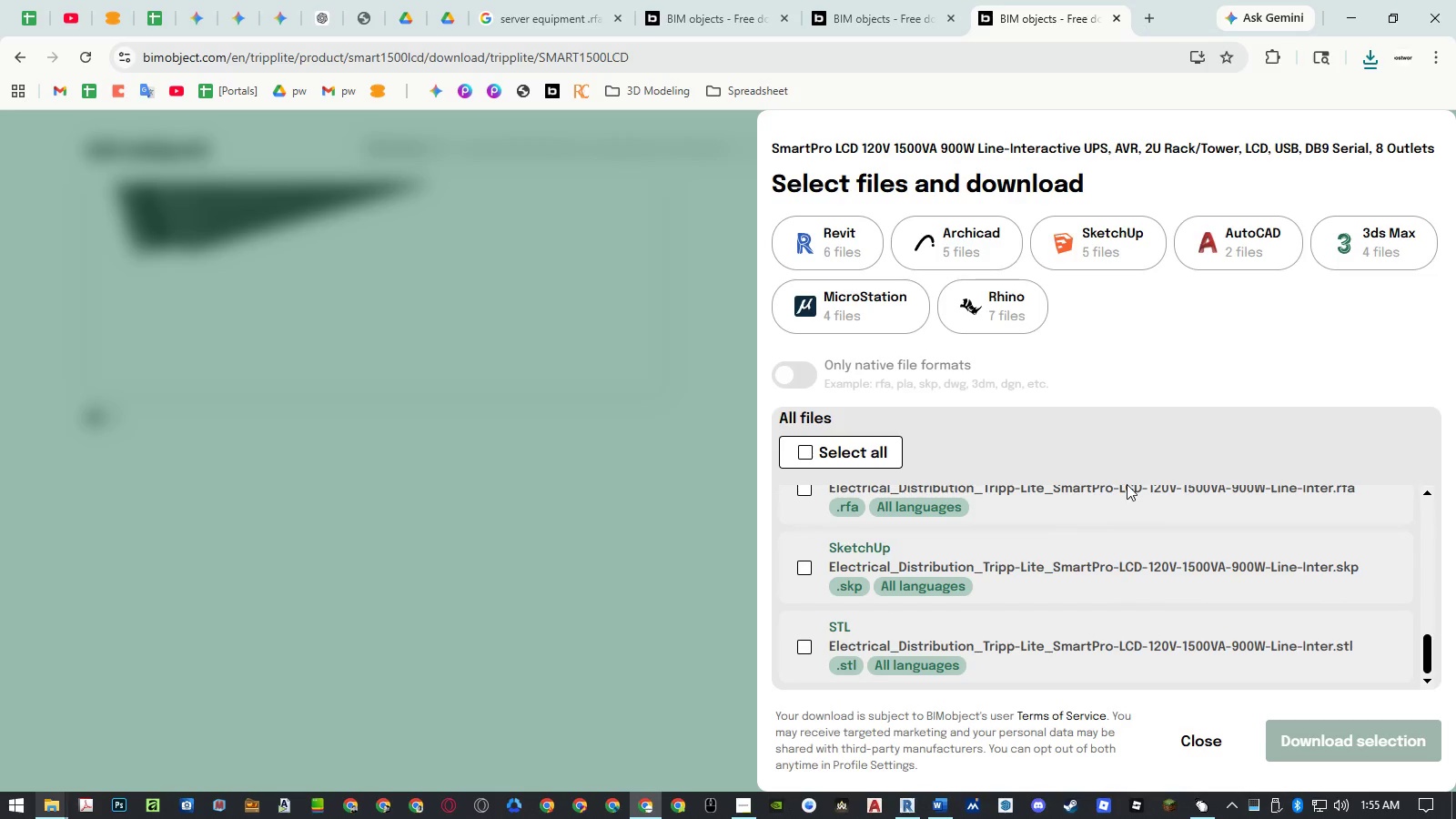 
left_click([1124, 492])
 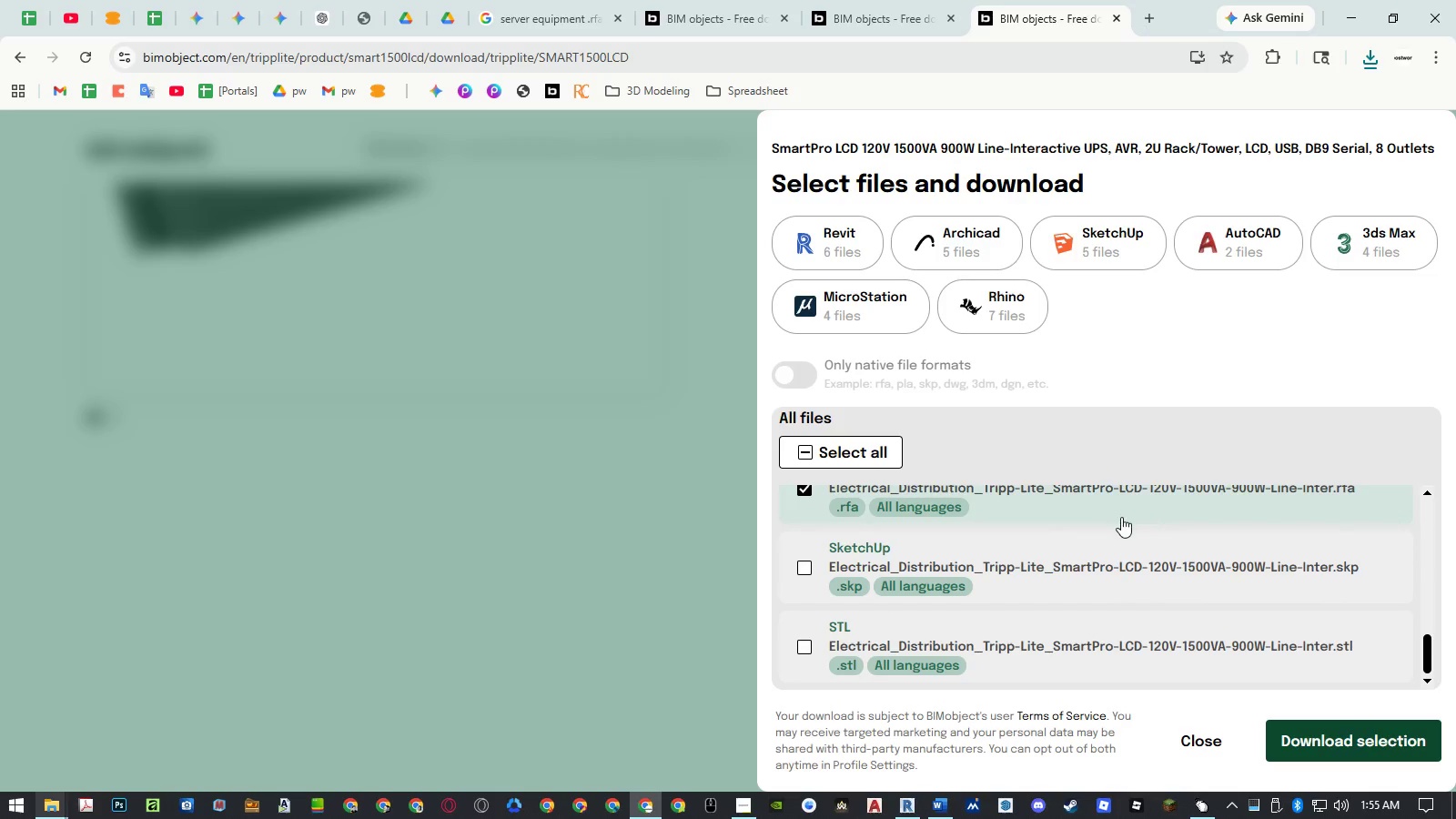 
scroll: coordinate [1121, 517], scroll_direction: up, amount: 2.0
 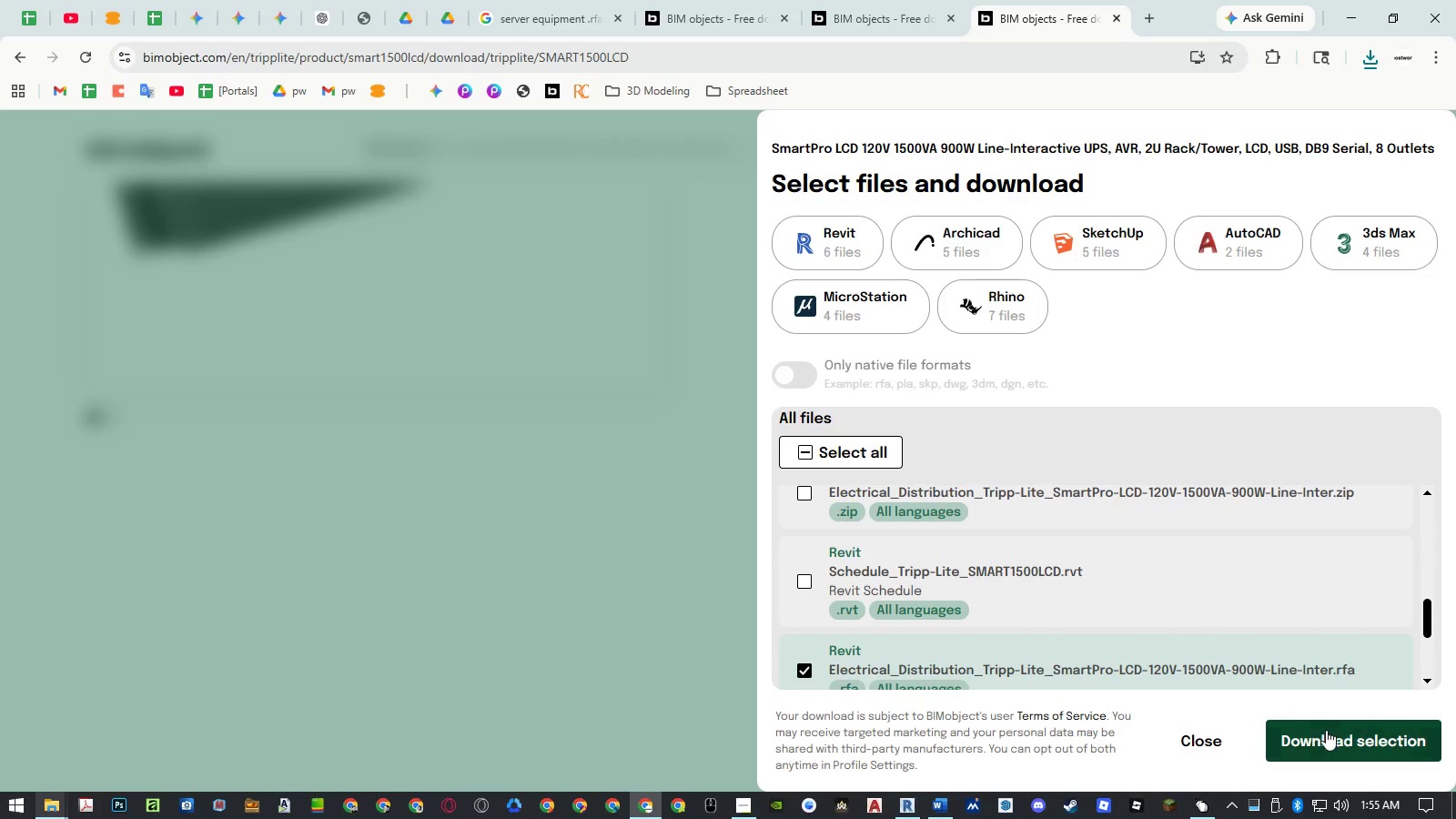 
left_click([1332, 741])
 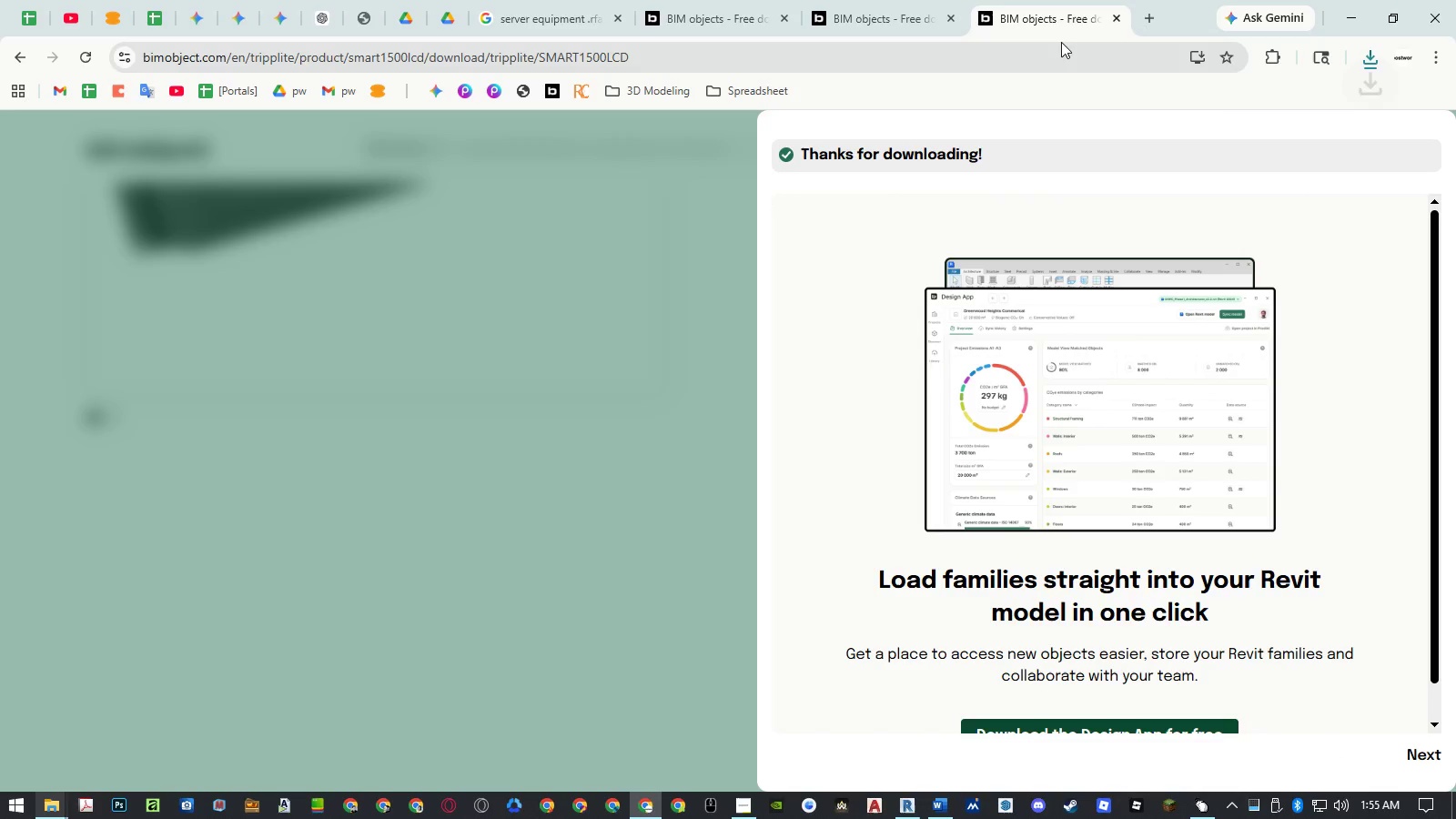 
middle_click([1052, 15])
 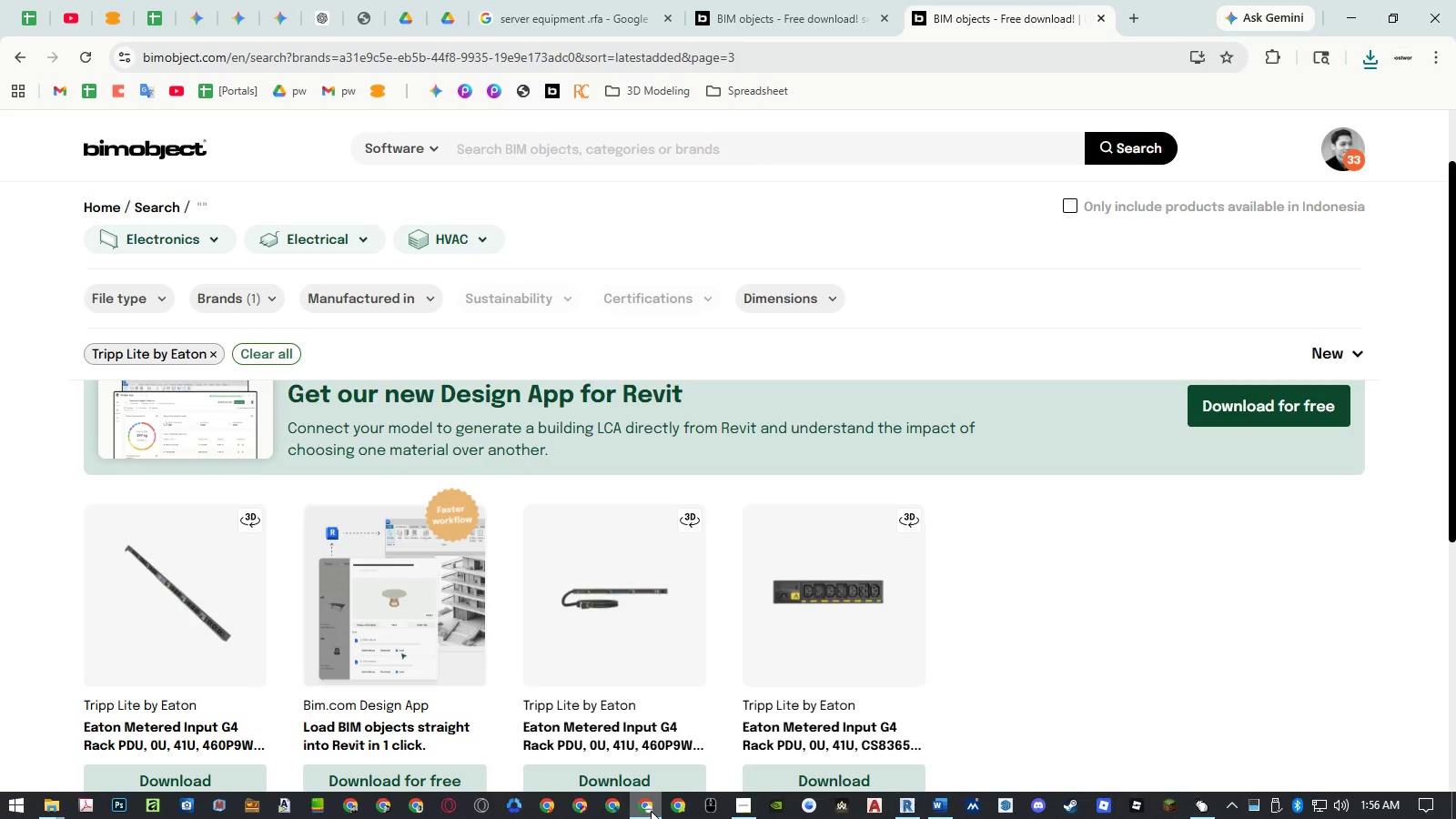 
wait(5.74)
 